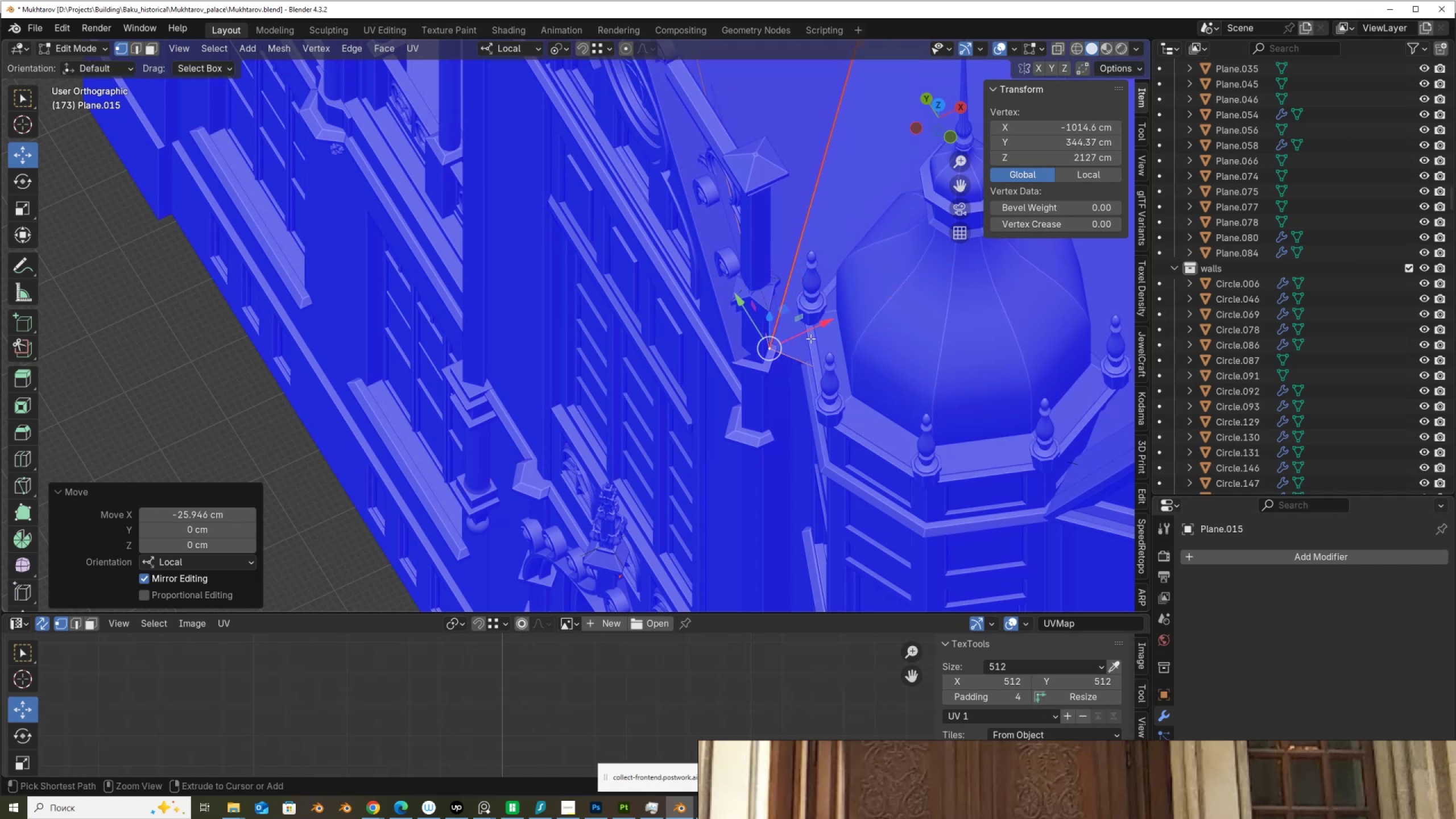 
key(Control+Z)
 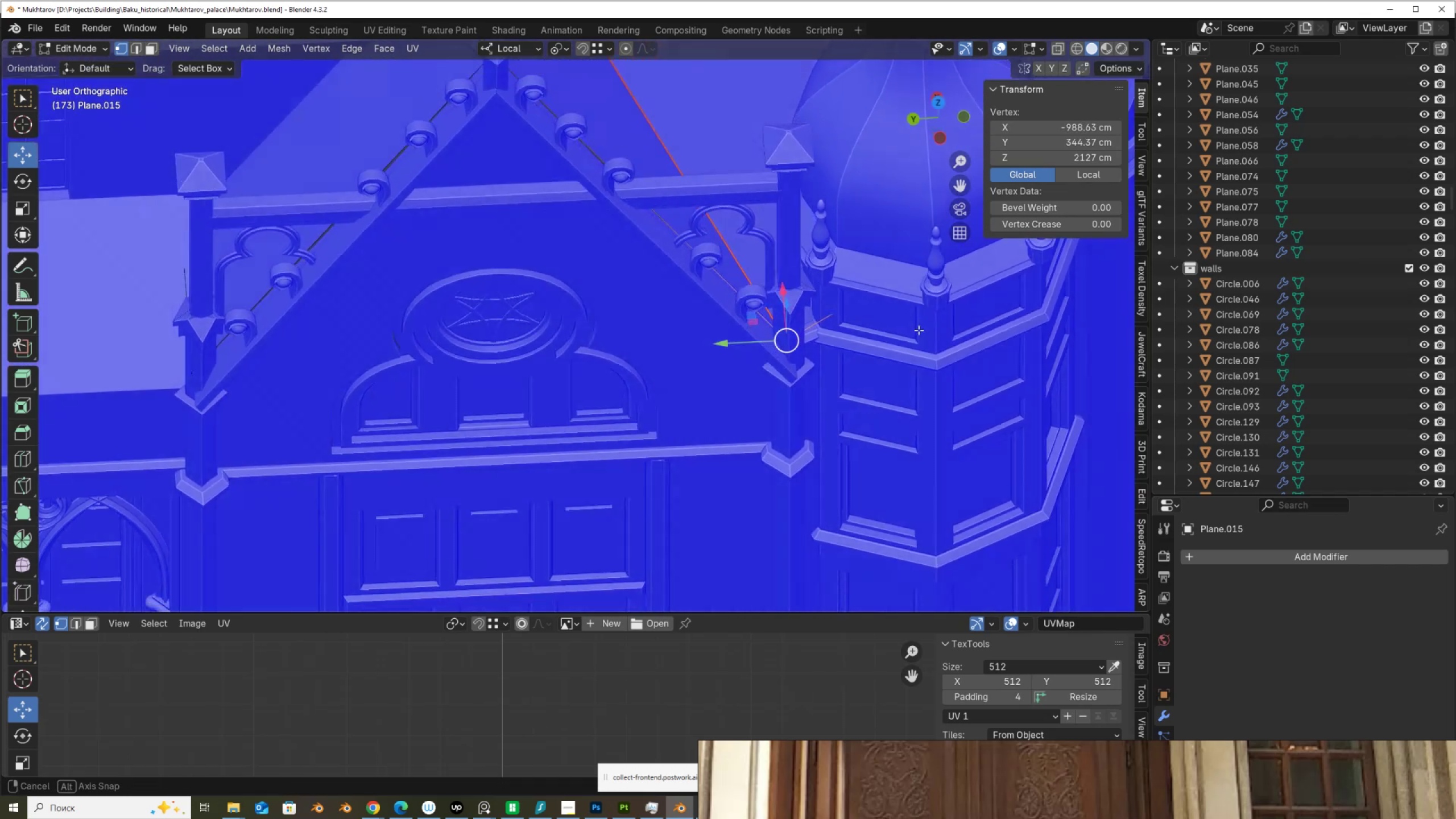 
hold_key(key=ShiftLeft, duration=0.38)
 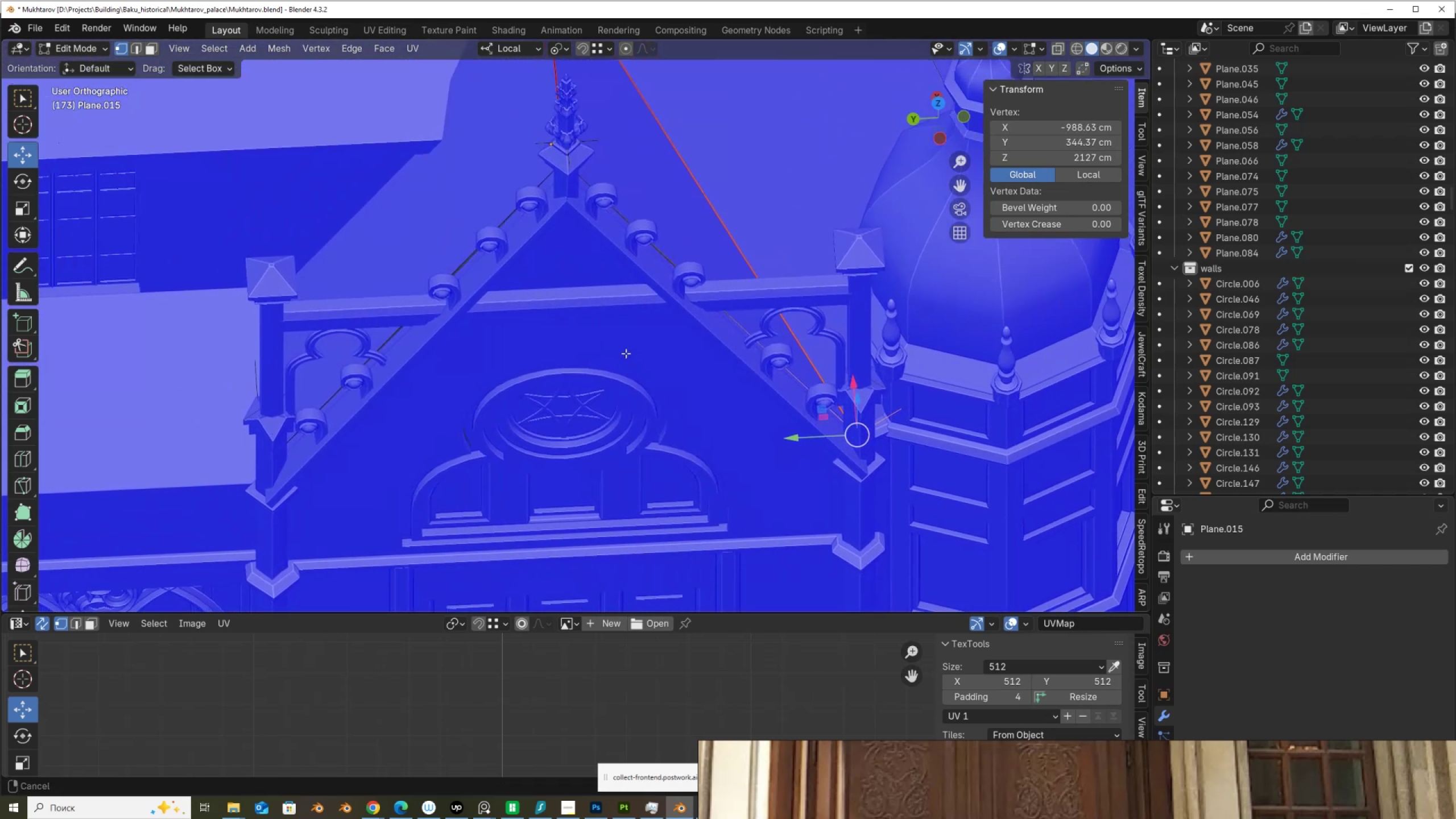 
scroll: coordinate [623, 356], scroll_direction: up, amount: 4.0
 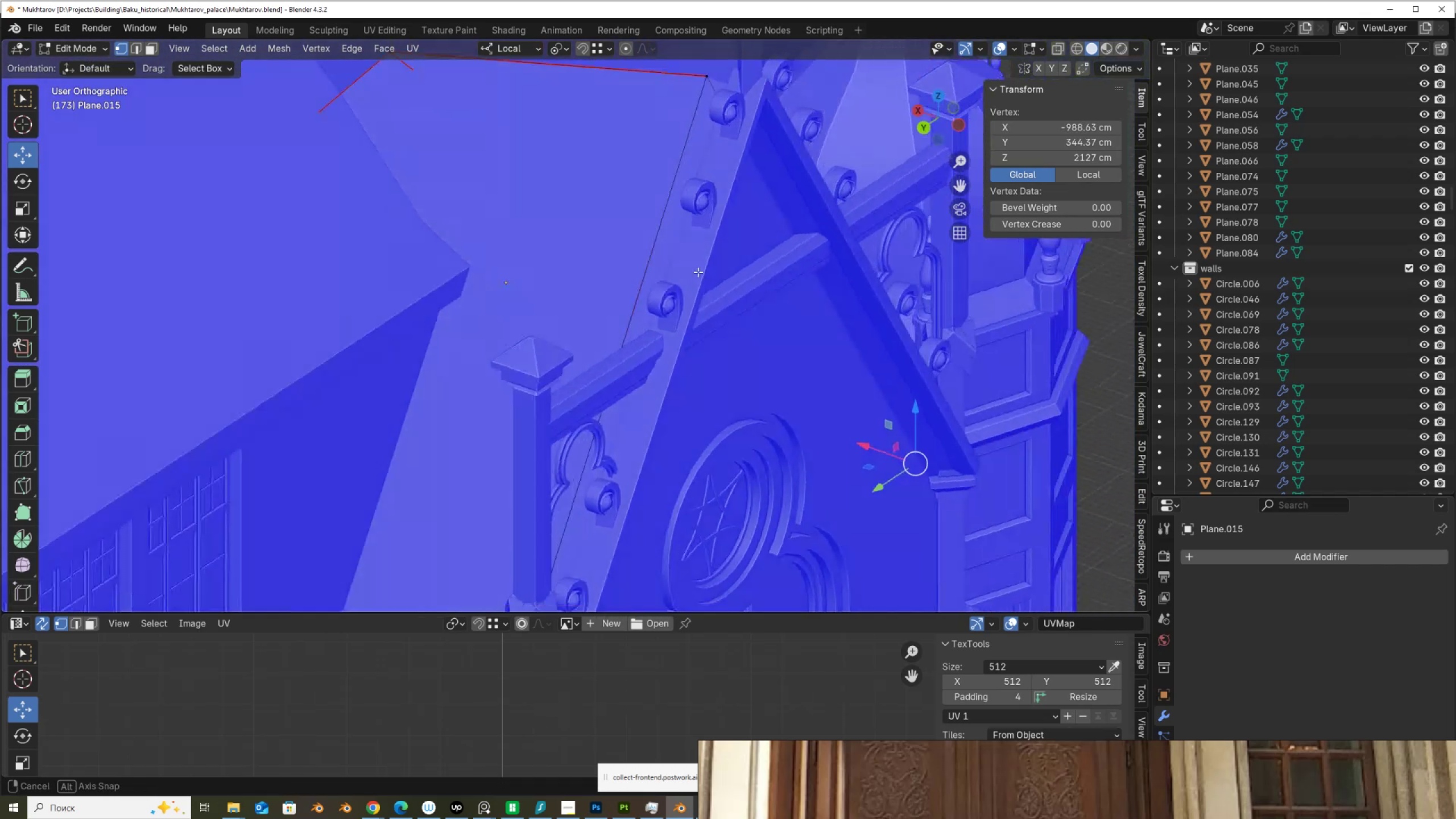 
hold_key(key=ShiftLeft, duration=0.62)
 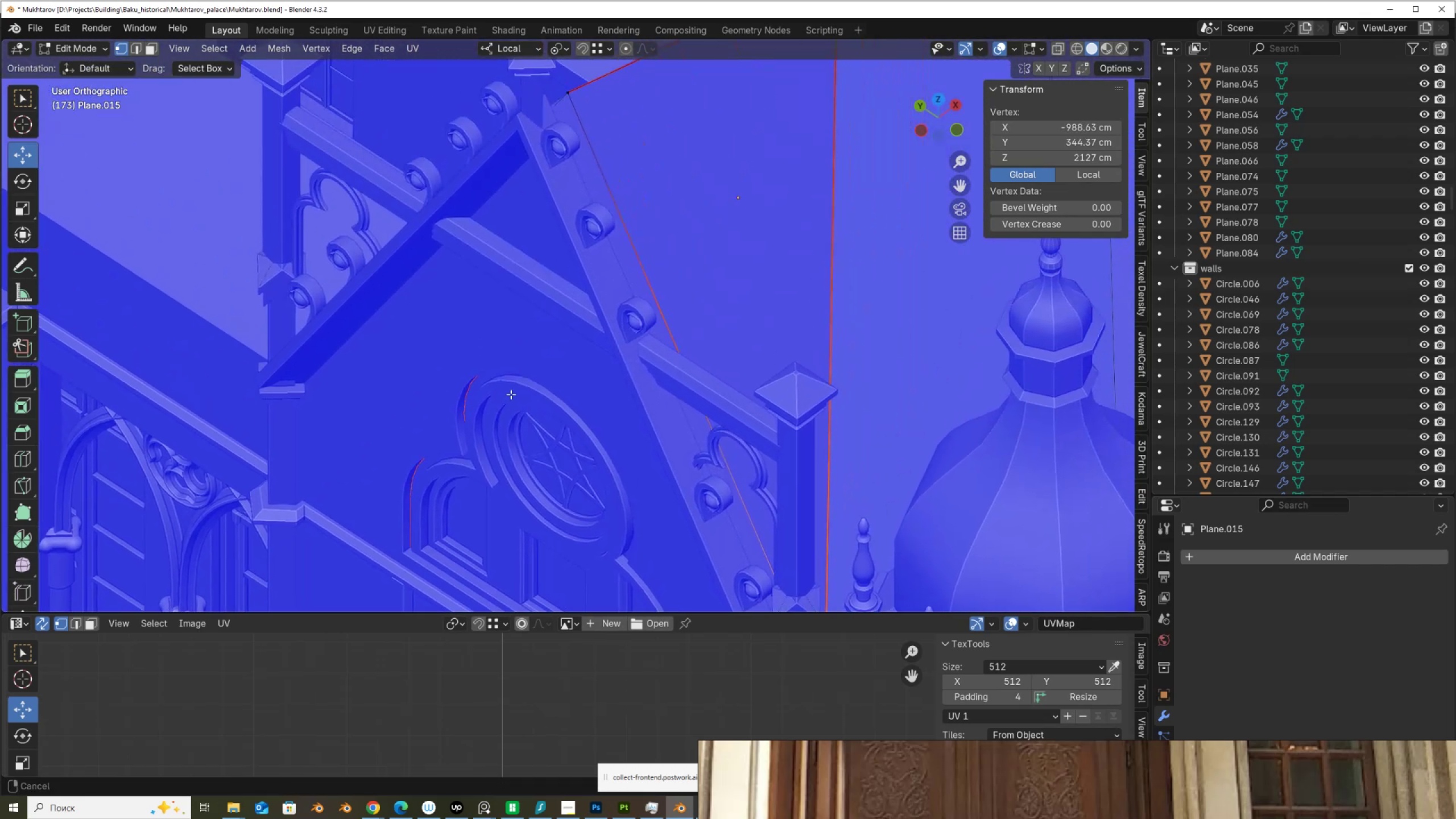 
scroll: coordinate [511, 394], scroll_direction: up, amount: 3.0
 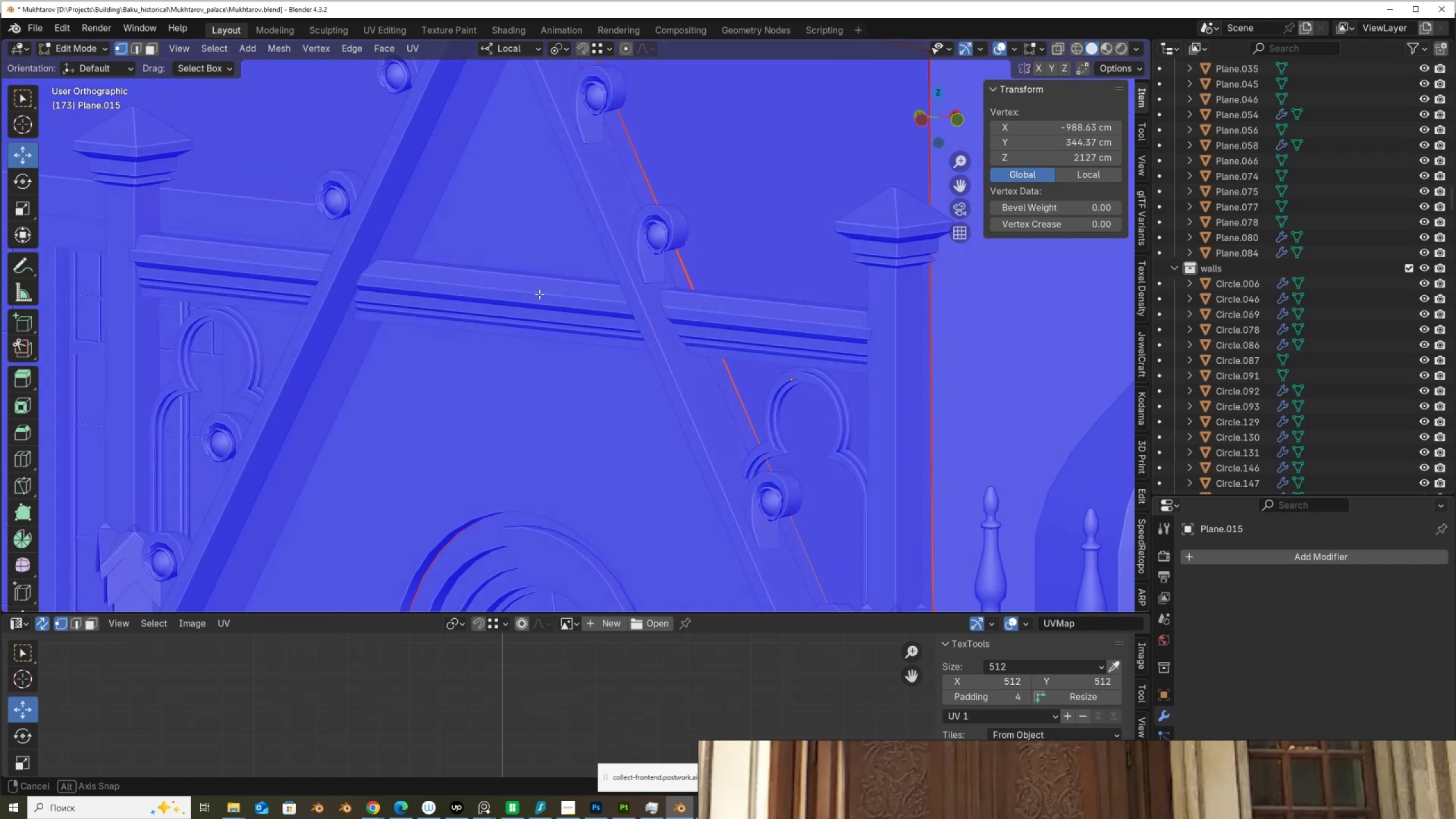 
hold_key(key=ShiftLeft, duration=0.64)
 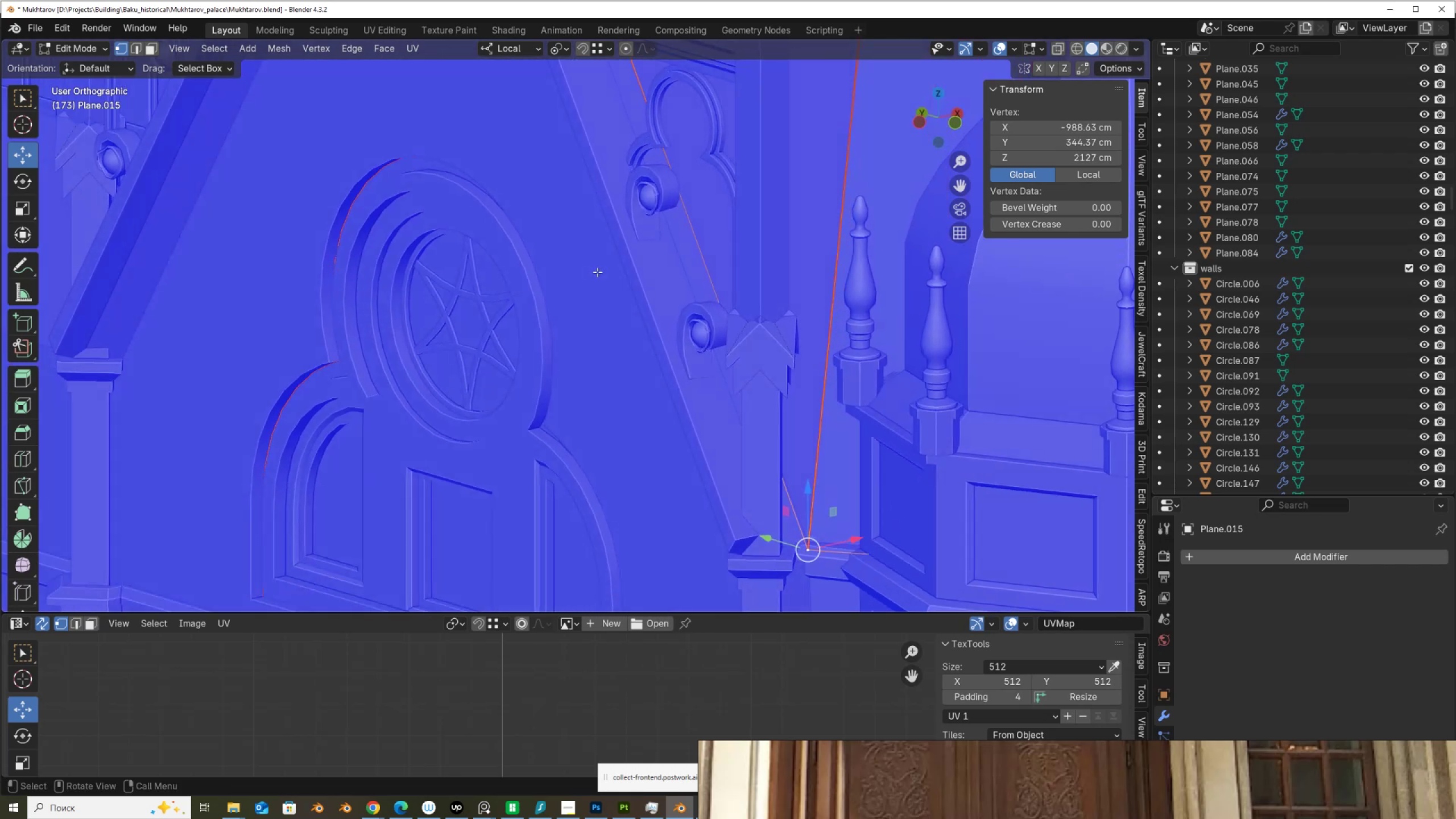 
key(Tab)
 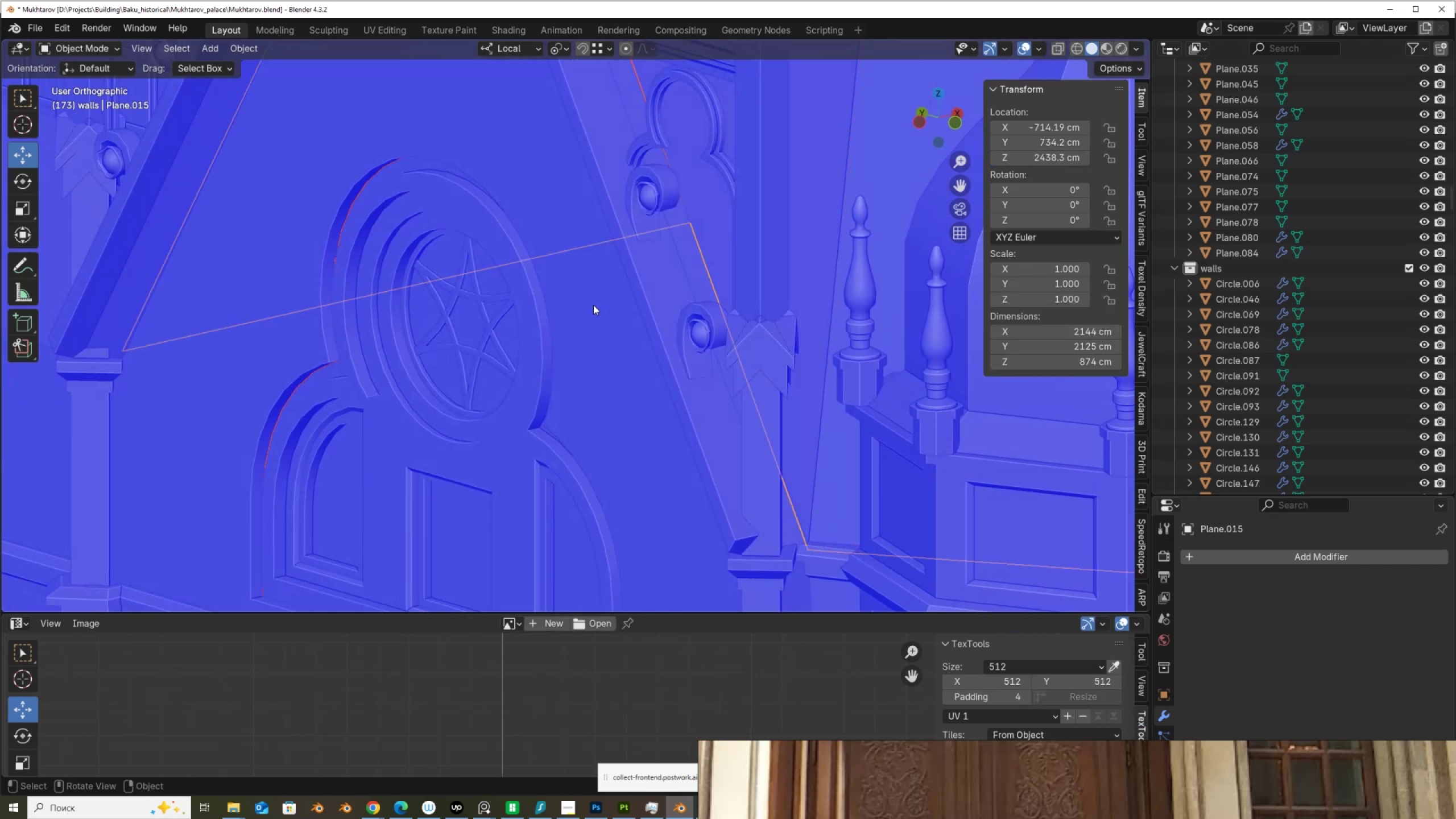 
scroll: coordinate [597, 322], scroll_direction: down, amount: 15.0
 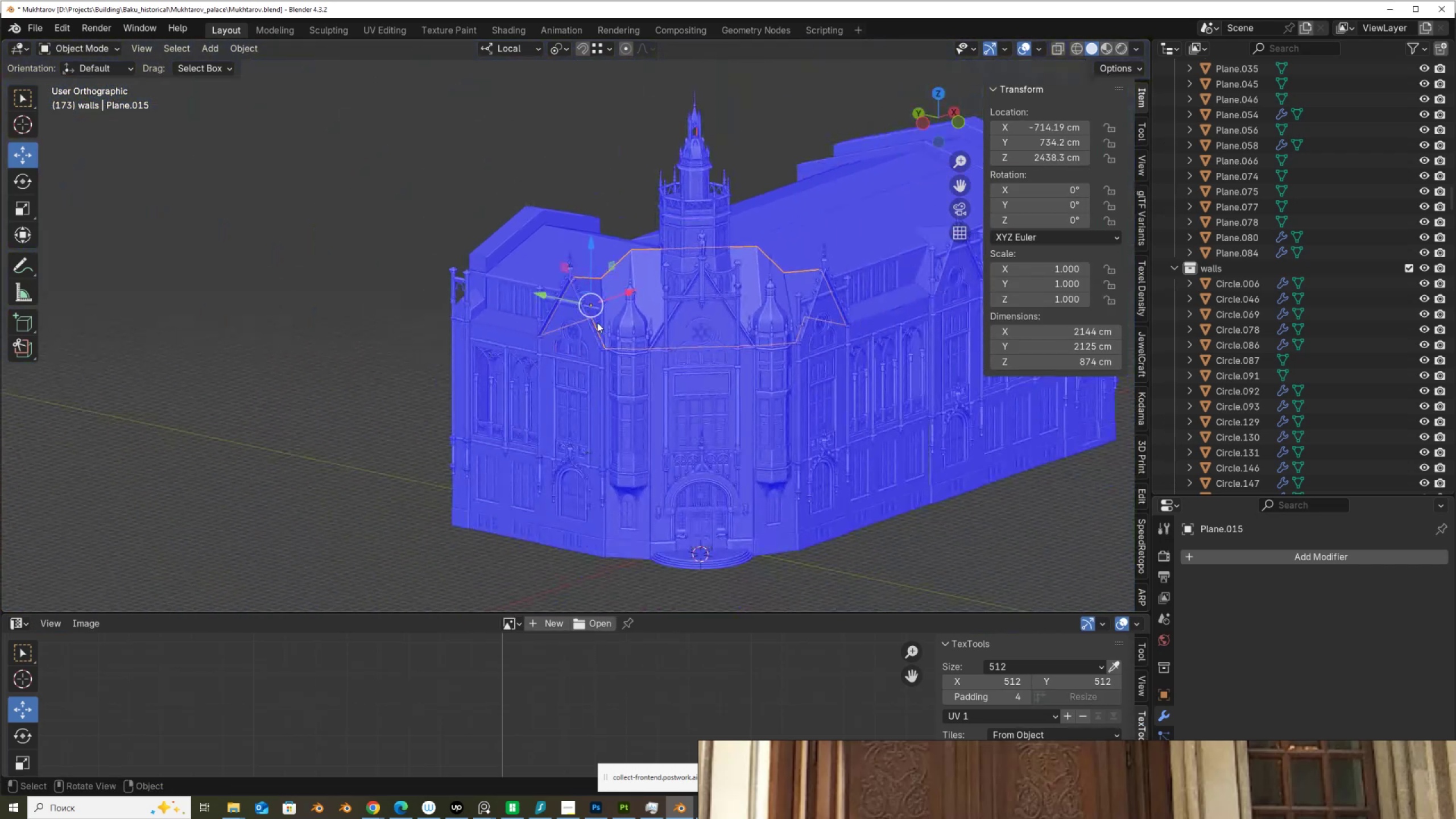 
key(Q)
 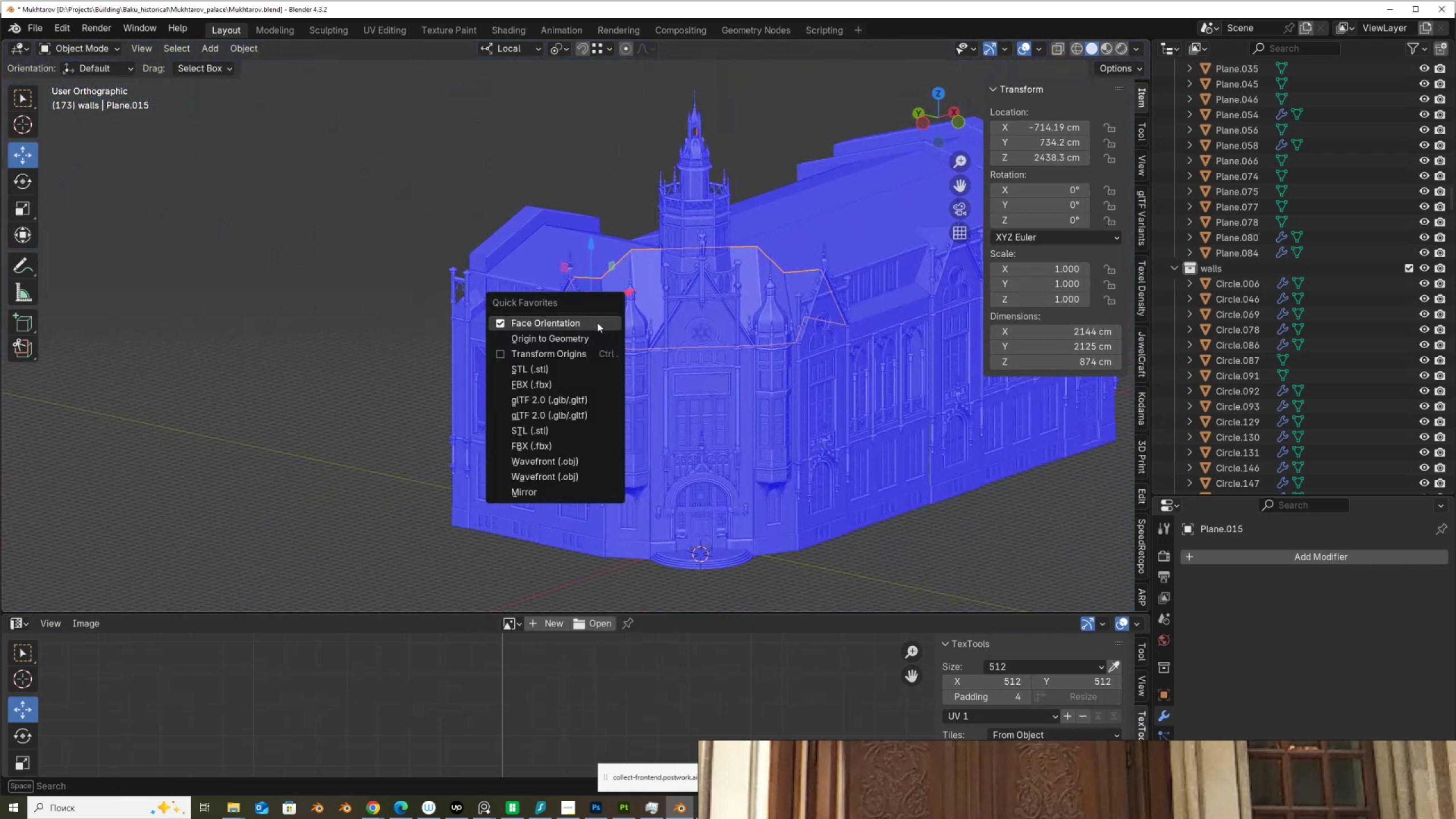 
left_click([597, 322])
 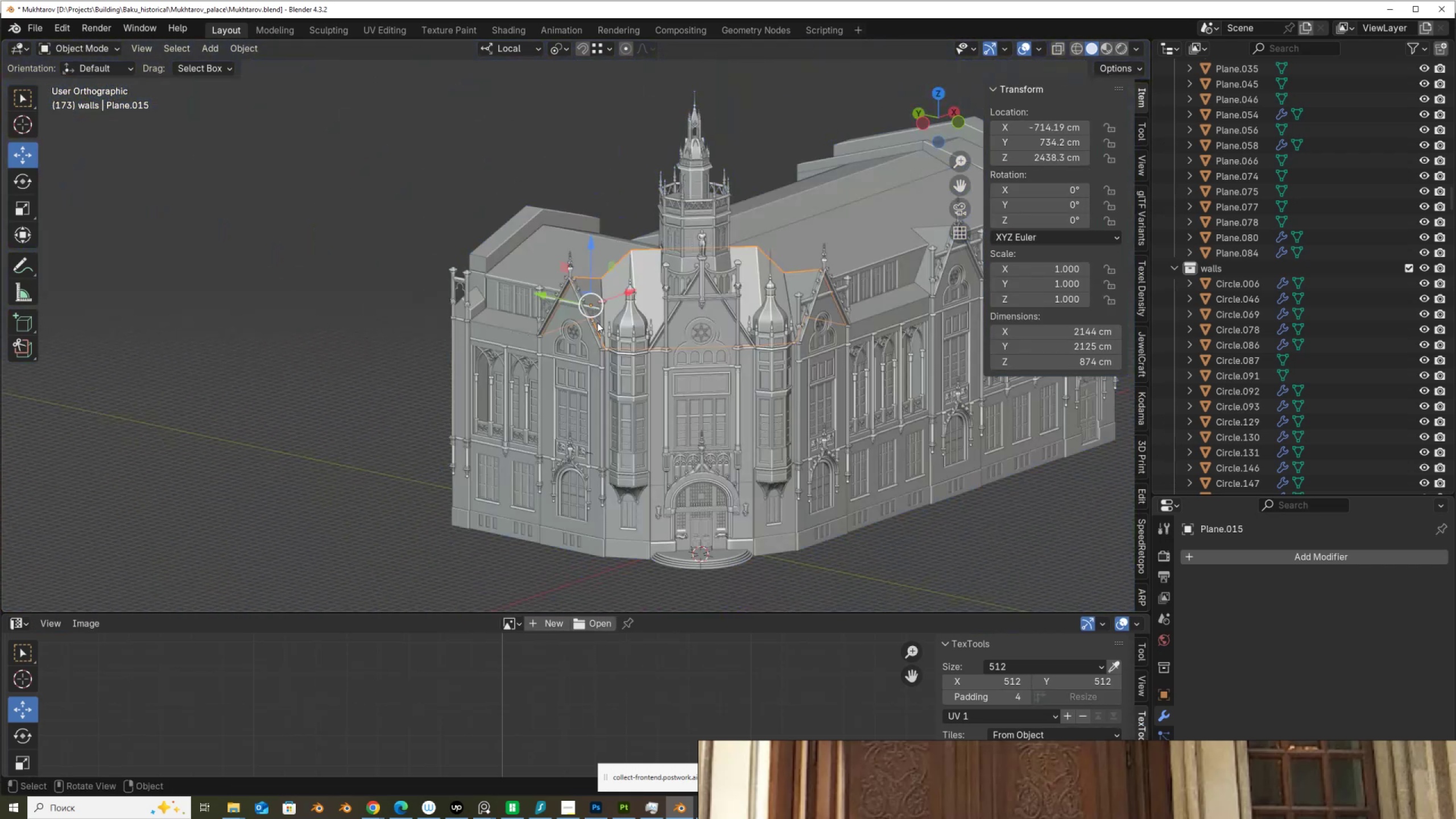 
scroll: coordinate [537, 340], scroll_direction: down, amount: 7.0
 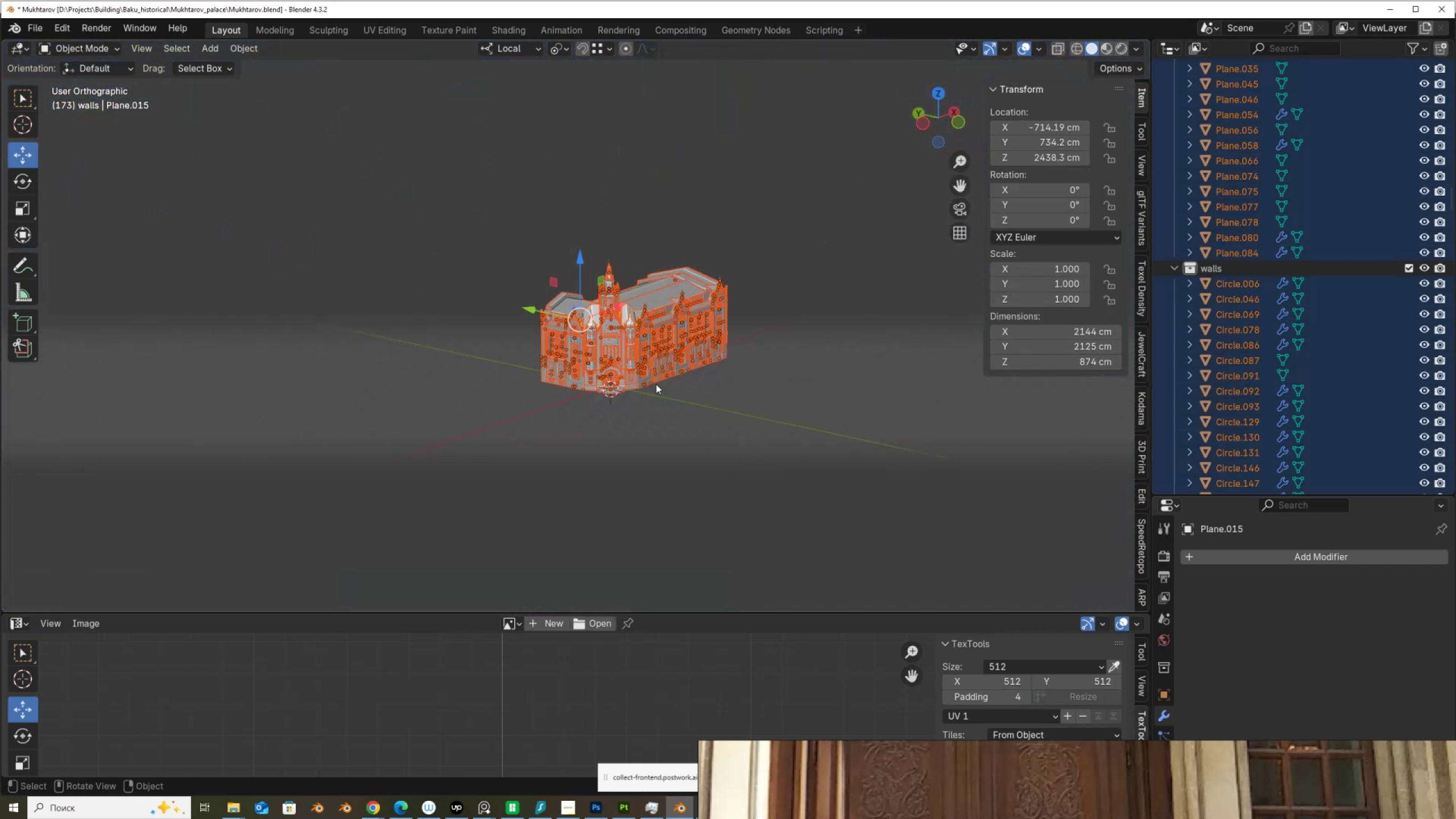 
key(Q)
 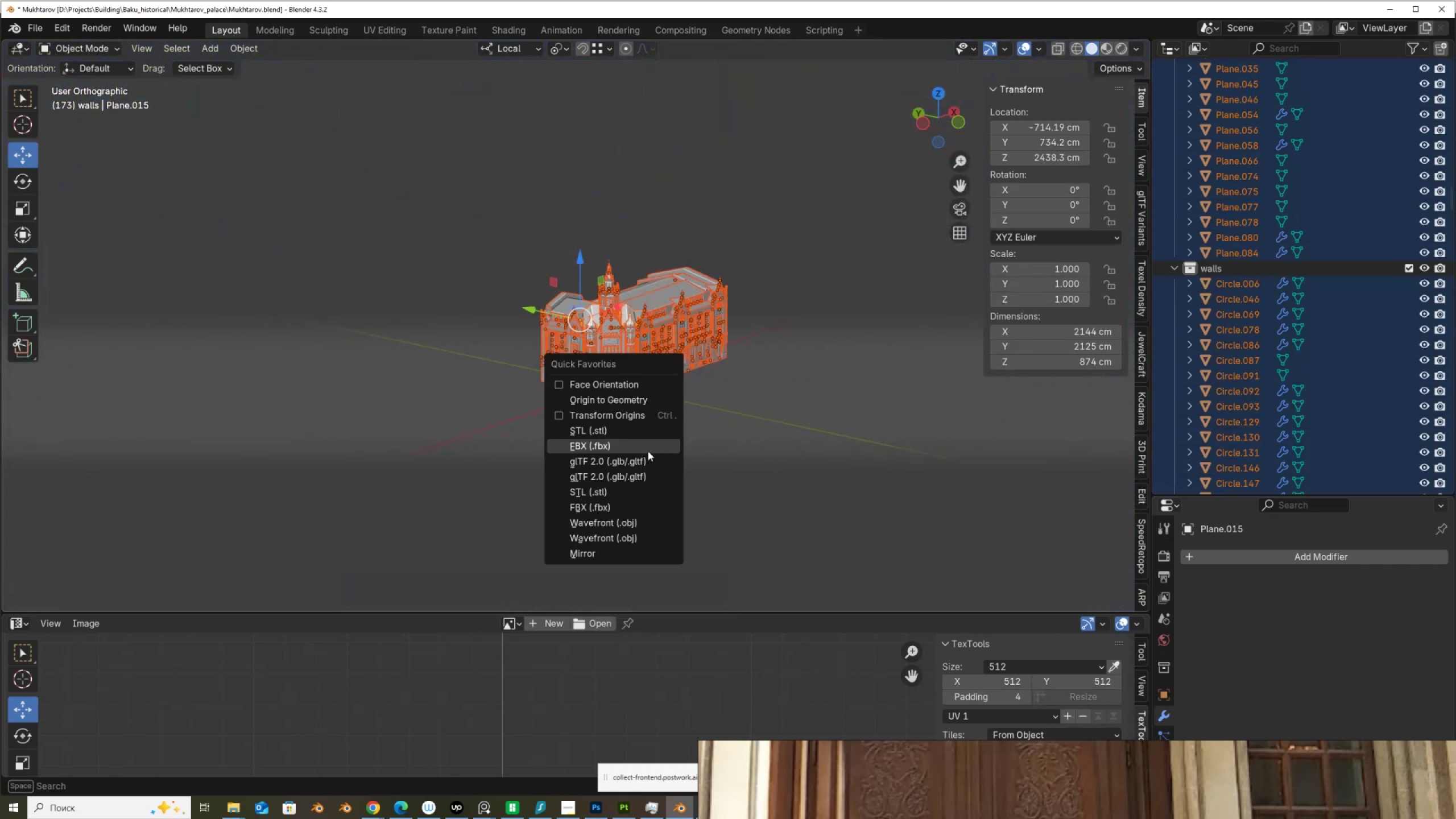 
left_click([648, 451])
 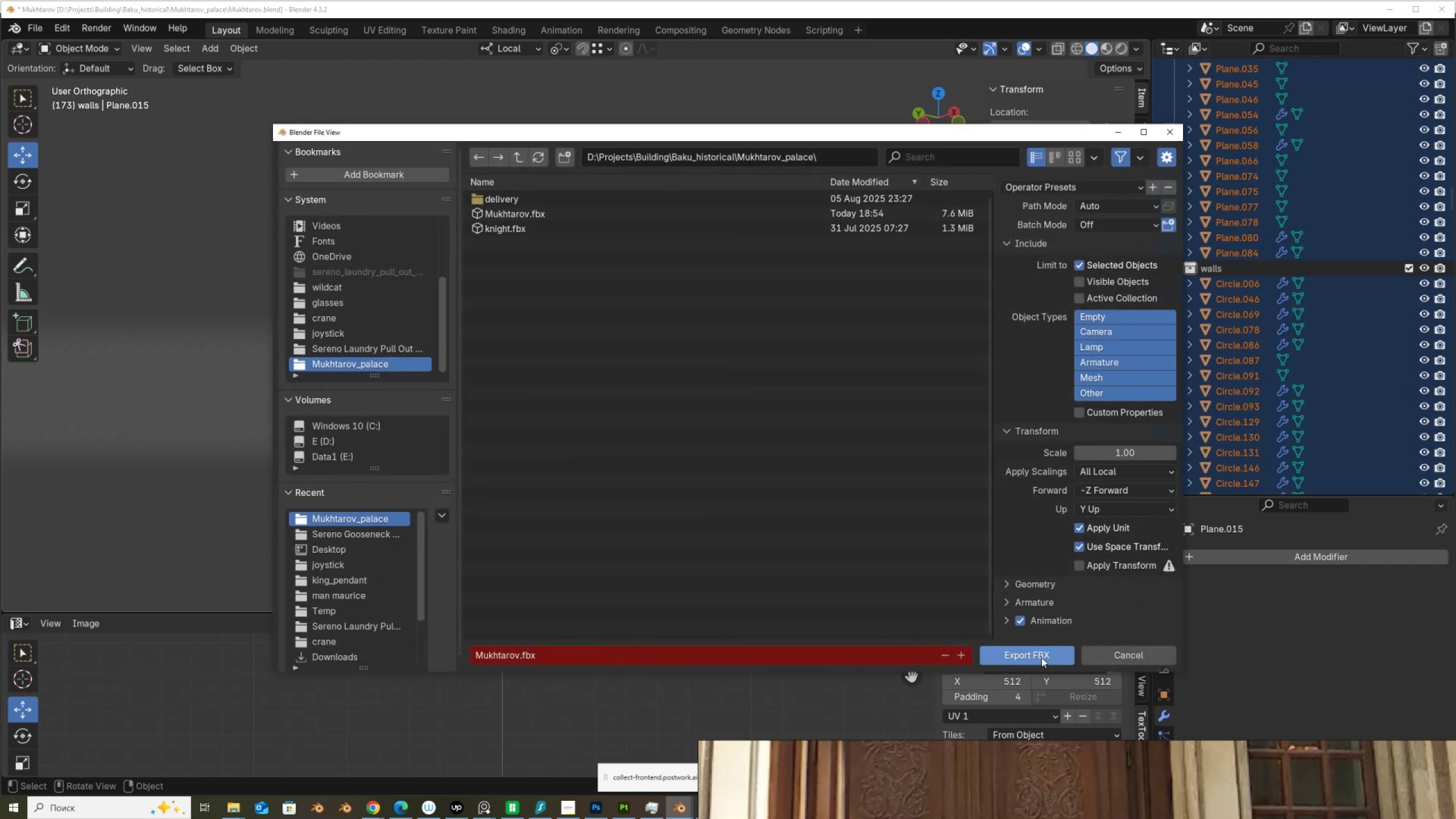 
left_click([1041, 660])
 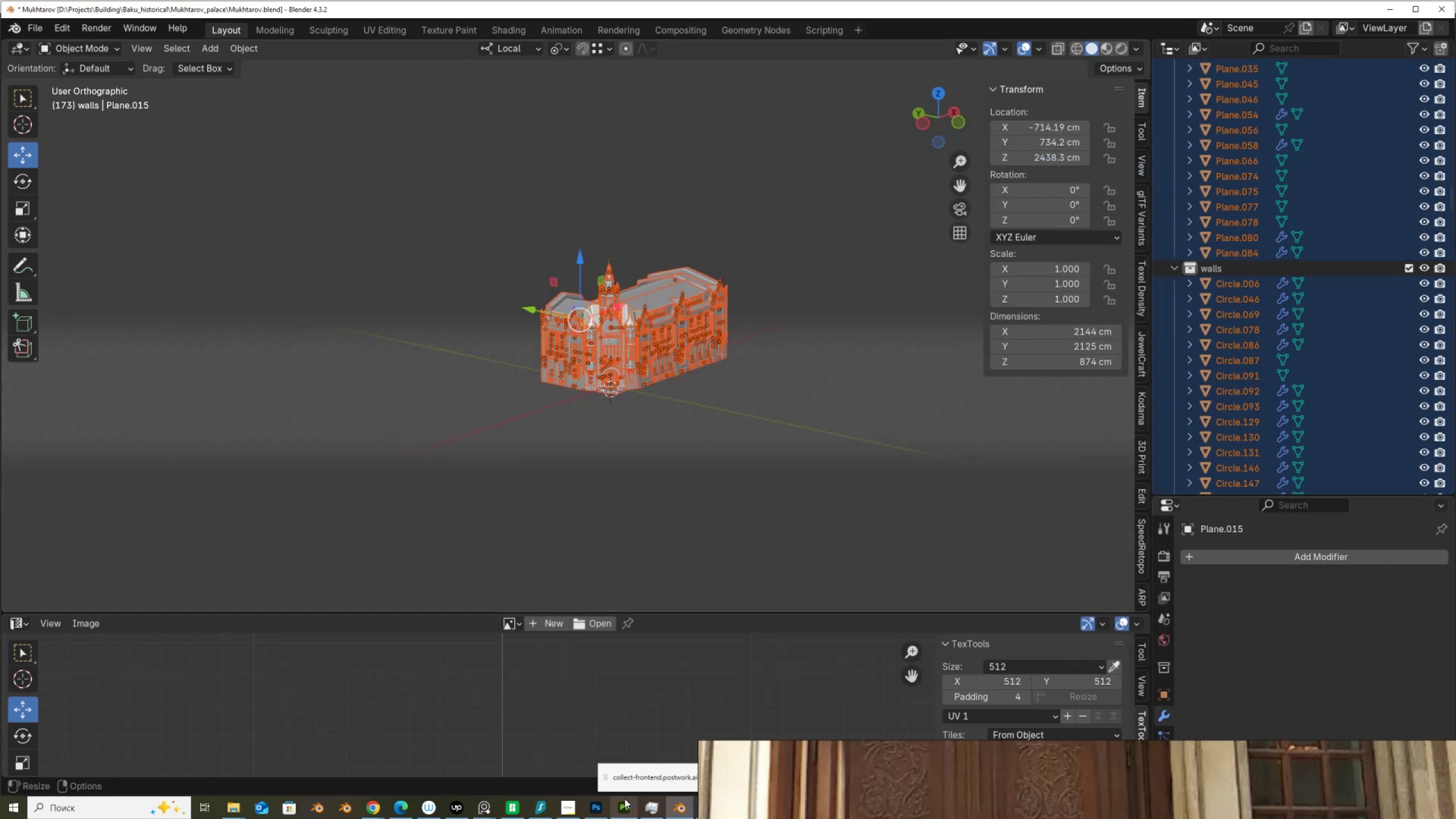 
left_click([623, 805])
 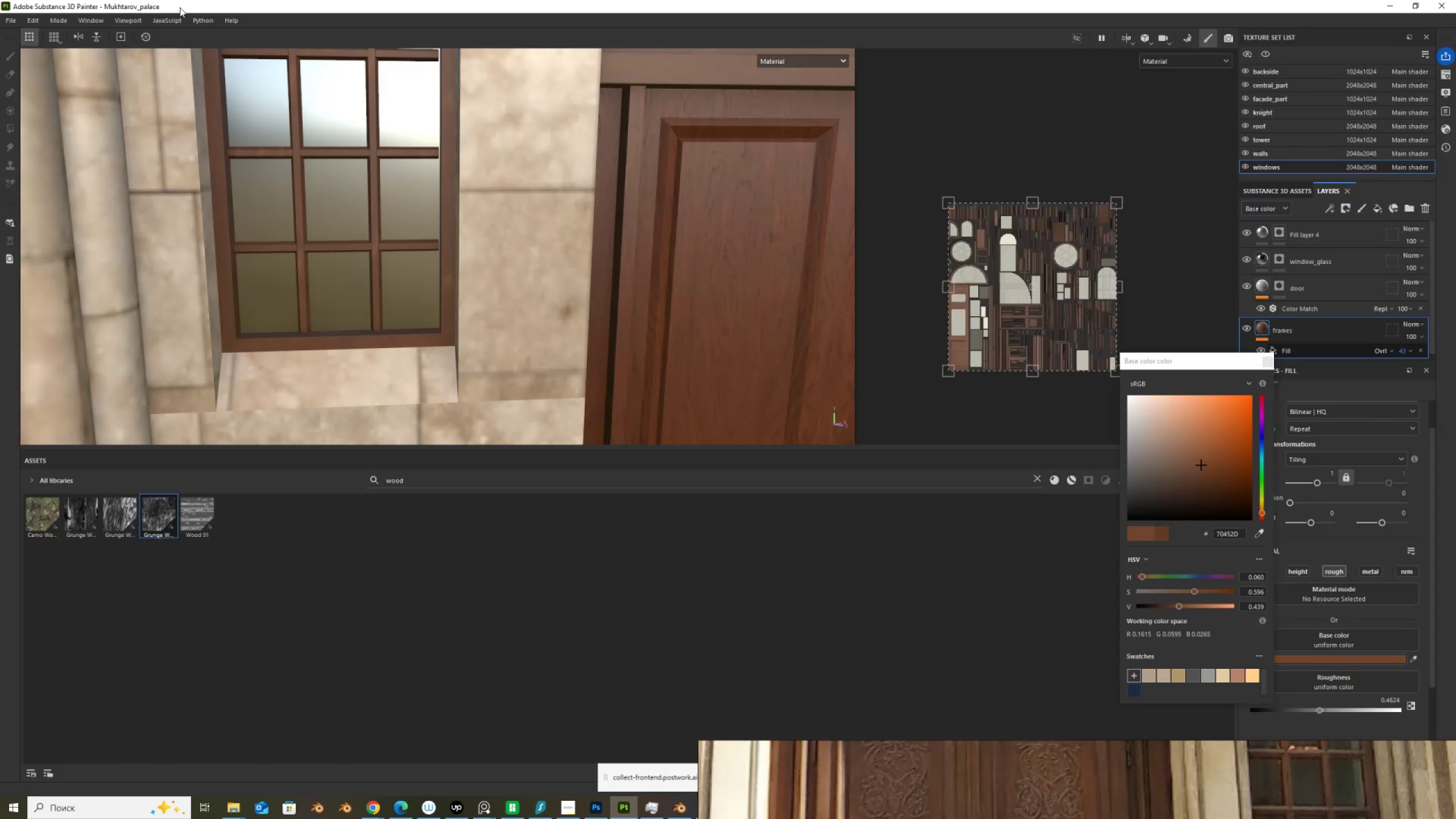 
wait(6.92)
 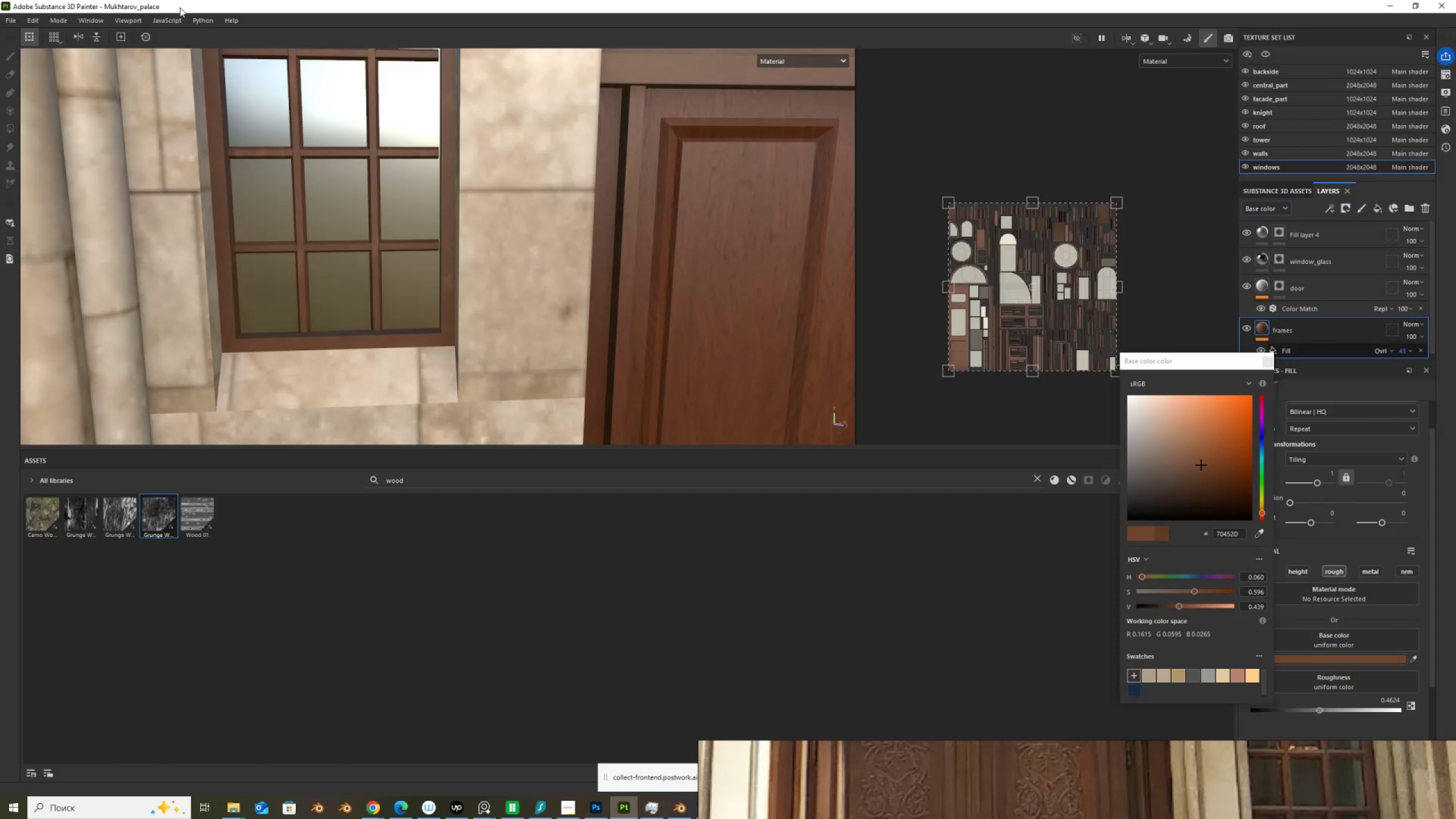 
scroll: coordinate [484, 296], scroll_direction: down, amount: 1.0
 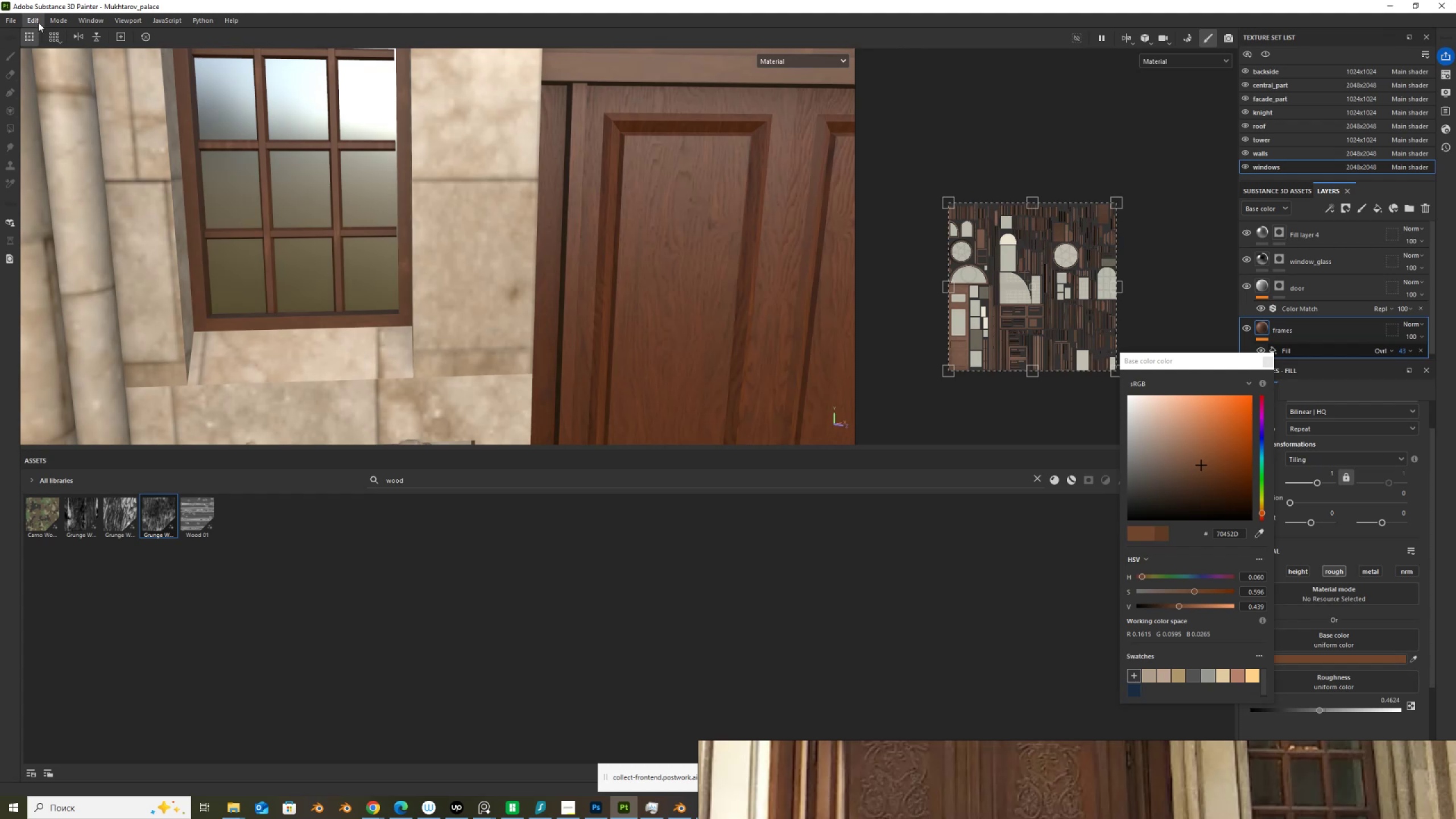 
left_click([36, 18])
 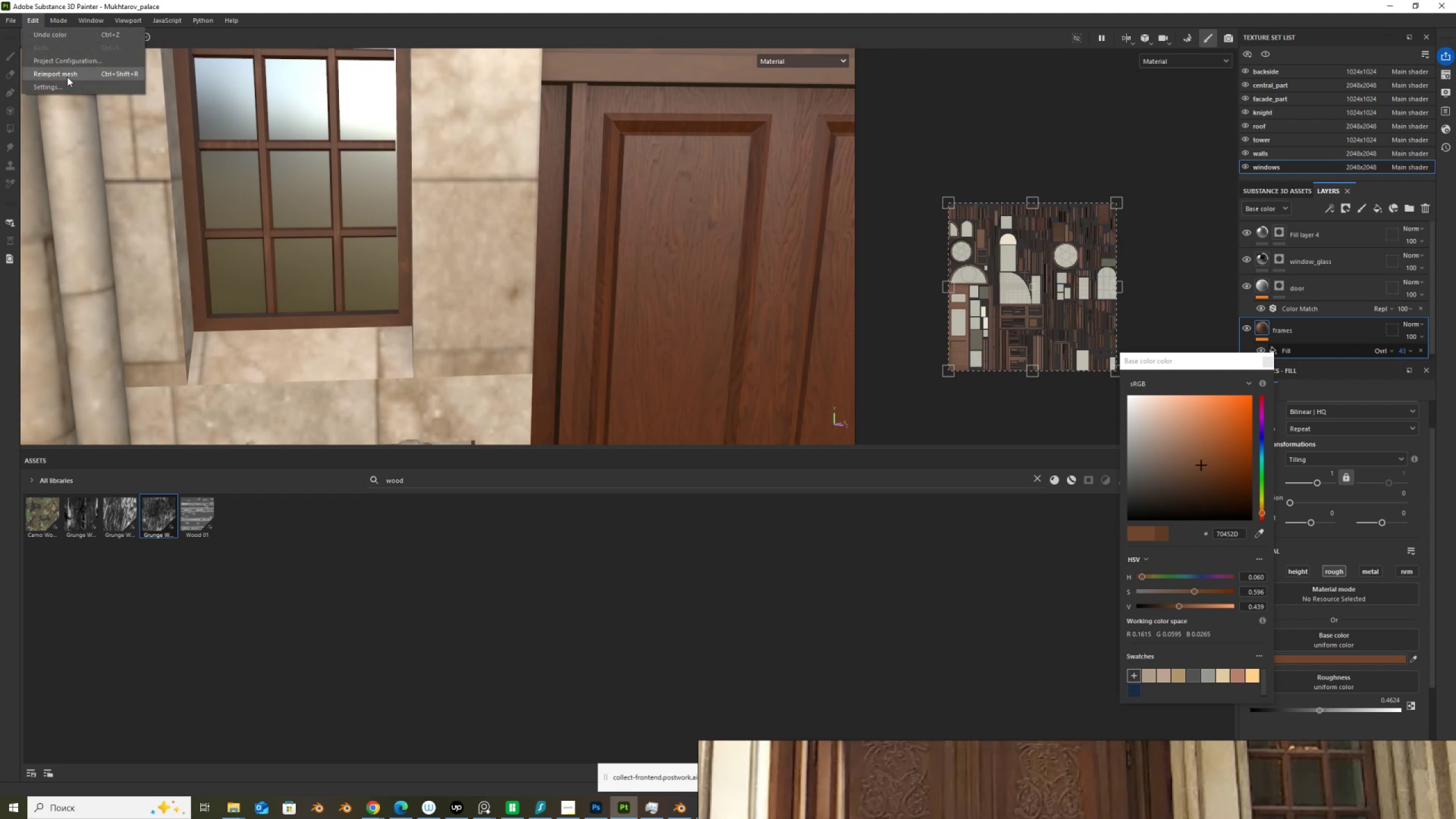 
left_click([67, 76])
 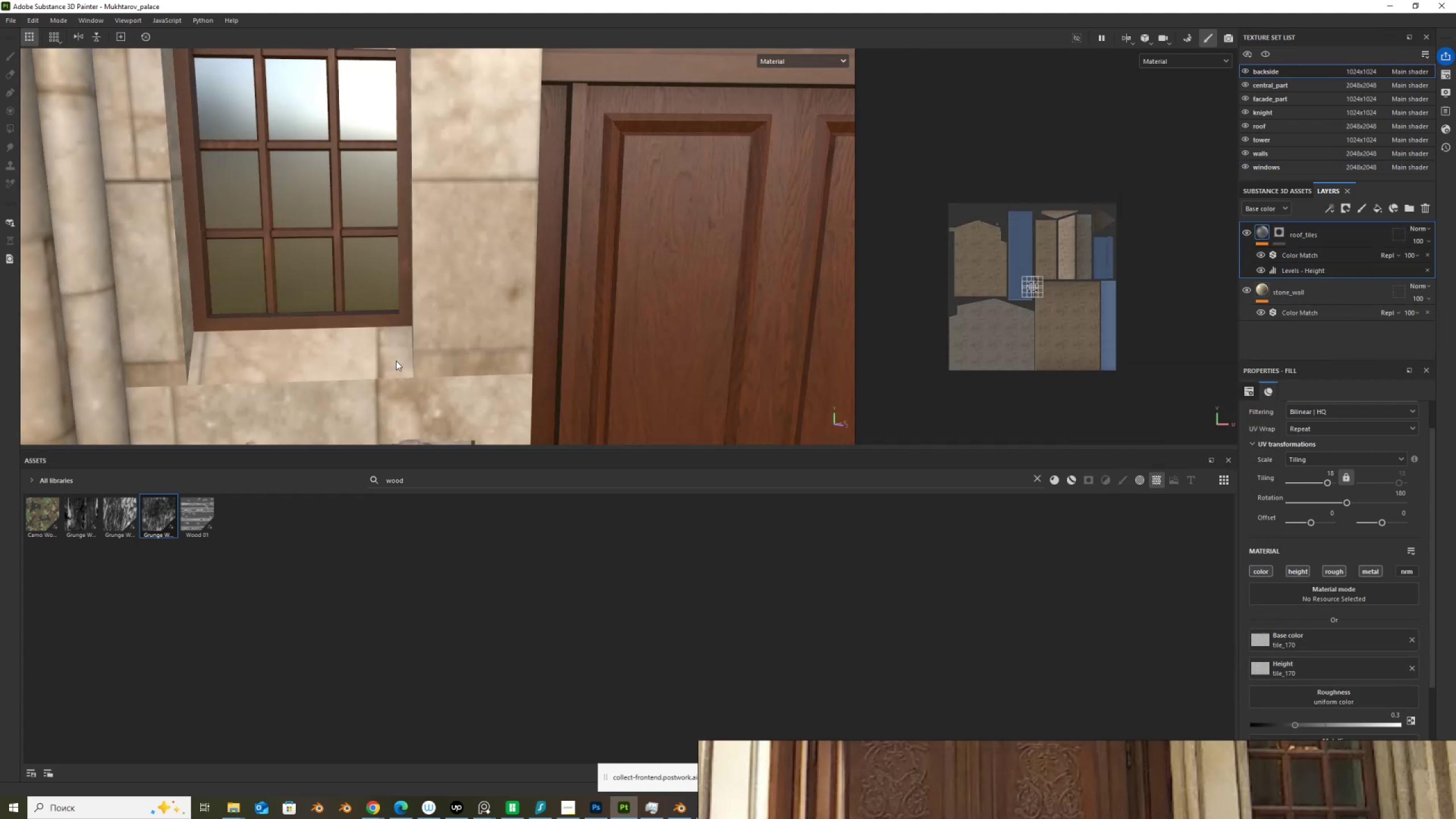 
wait(6.8)
 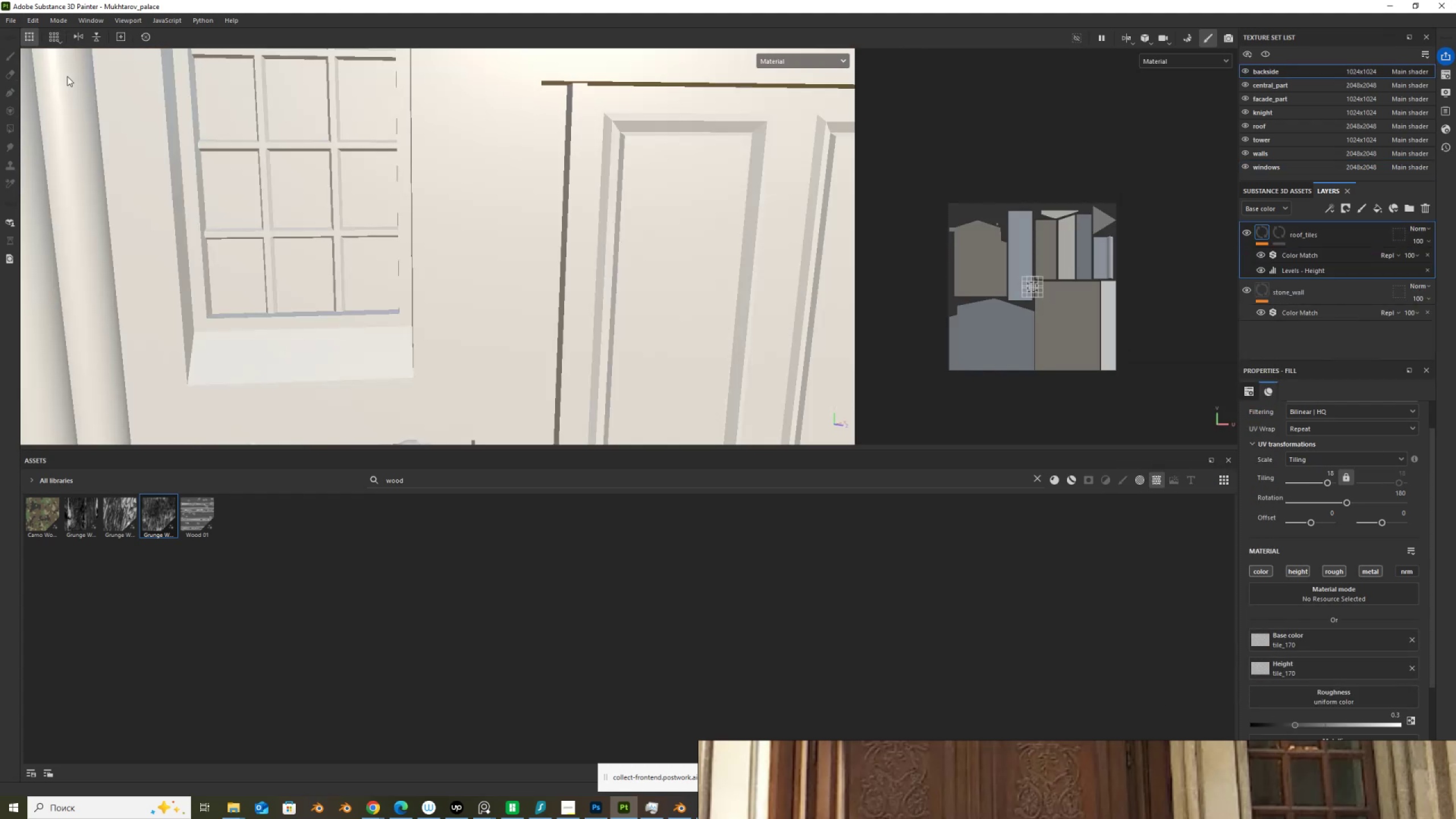 
left_click([1184, 39])
 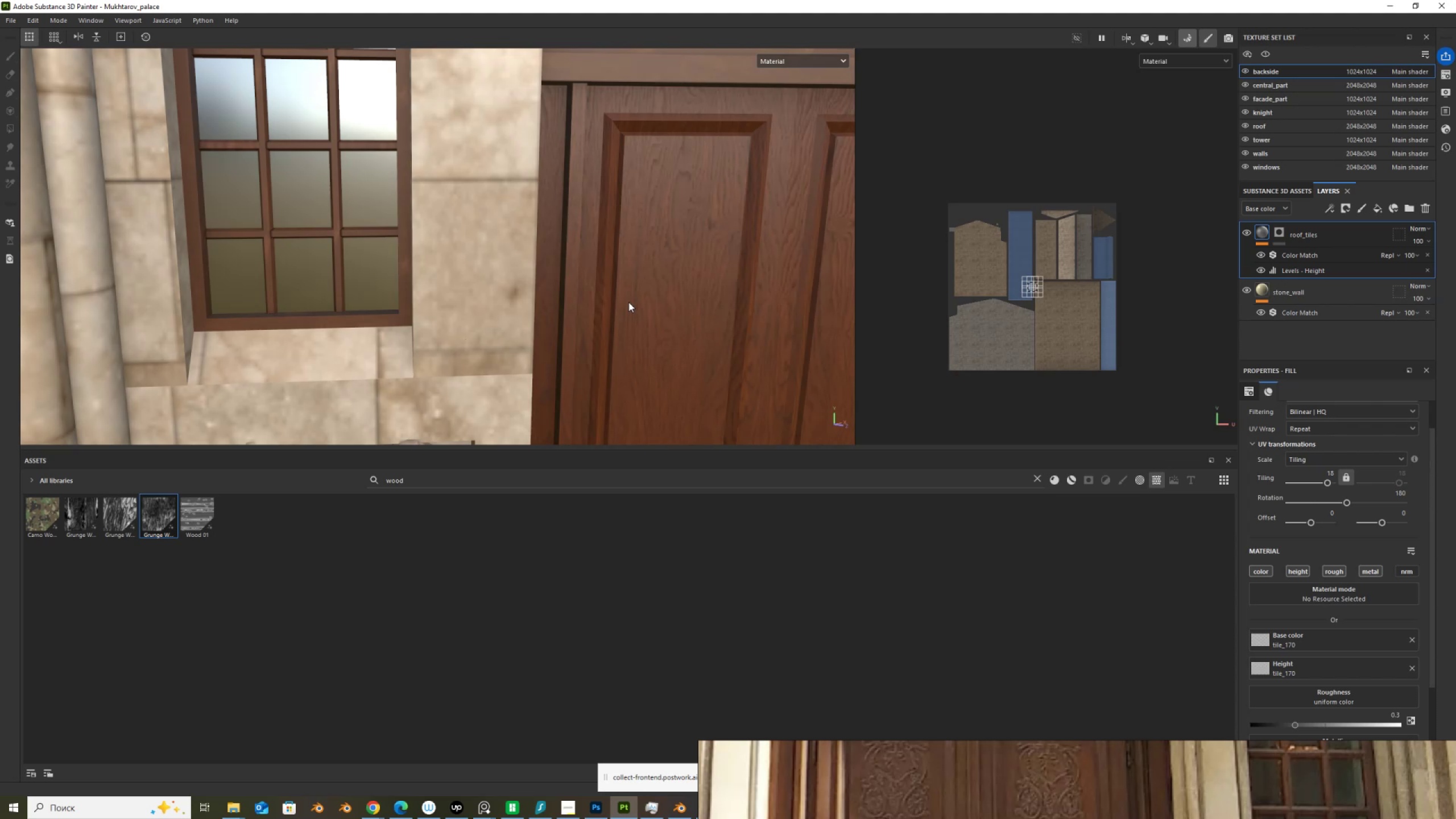 
scroll: coordinate [1031, 340], scroll_direction: down, amount: 8.0
 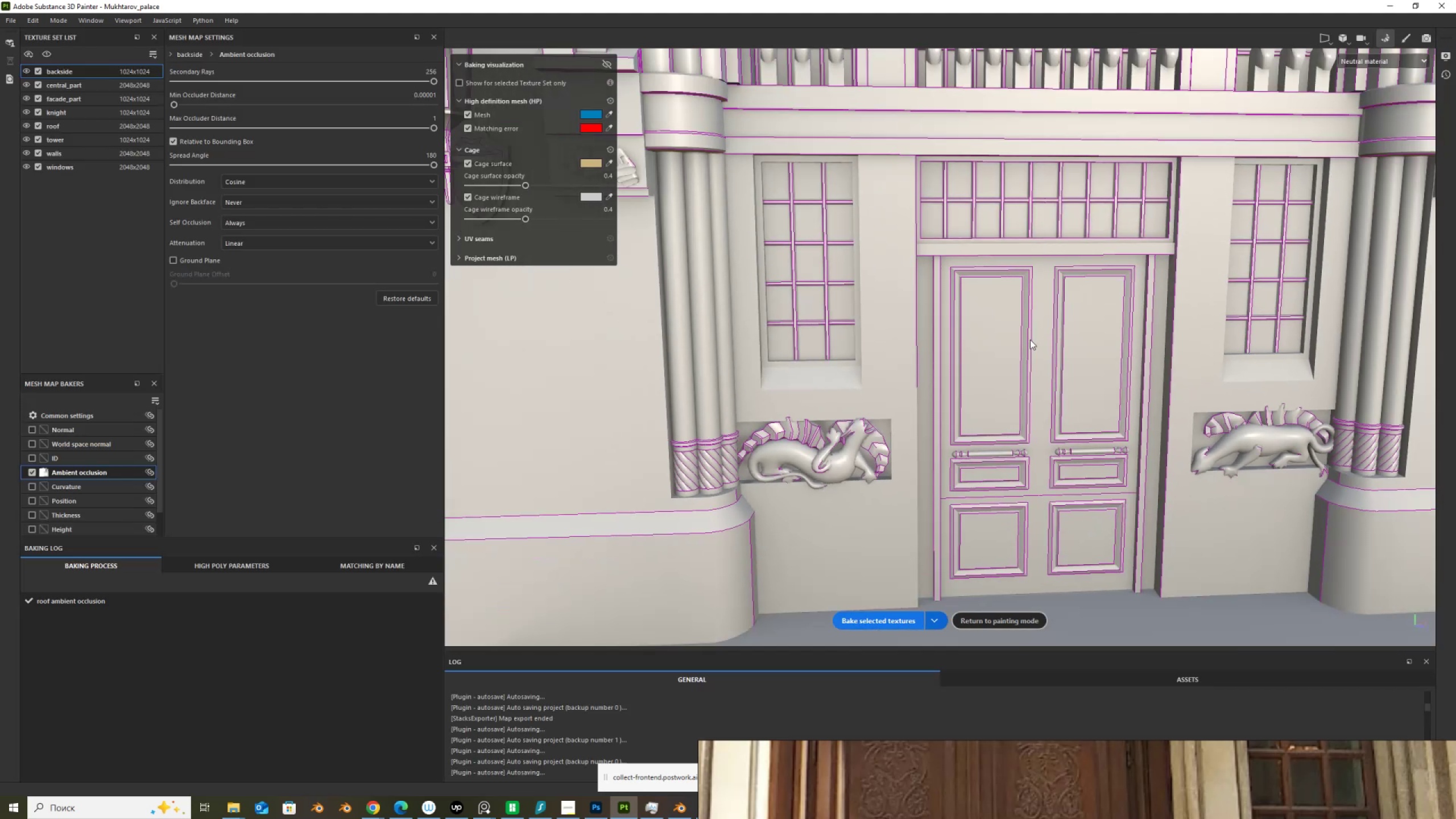 
wait(8.43)
 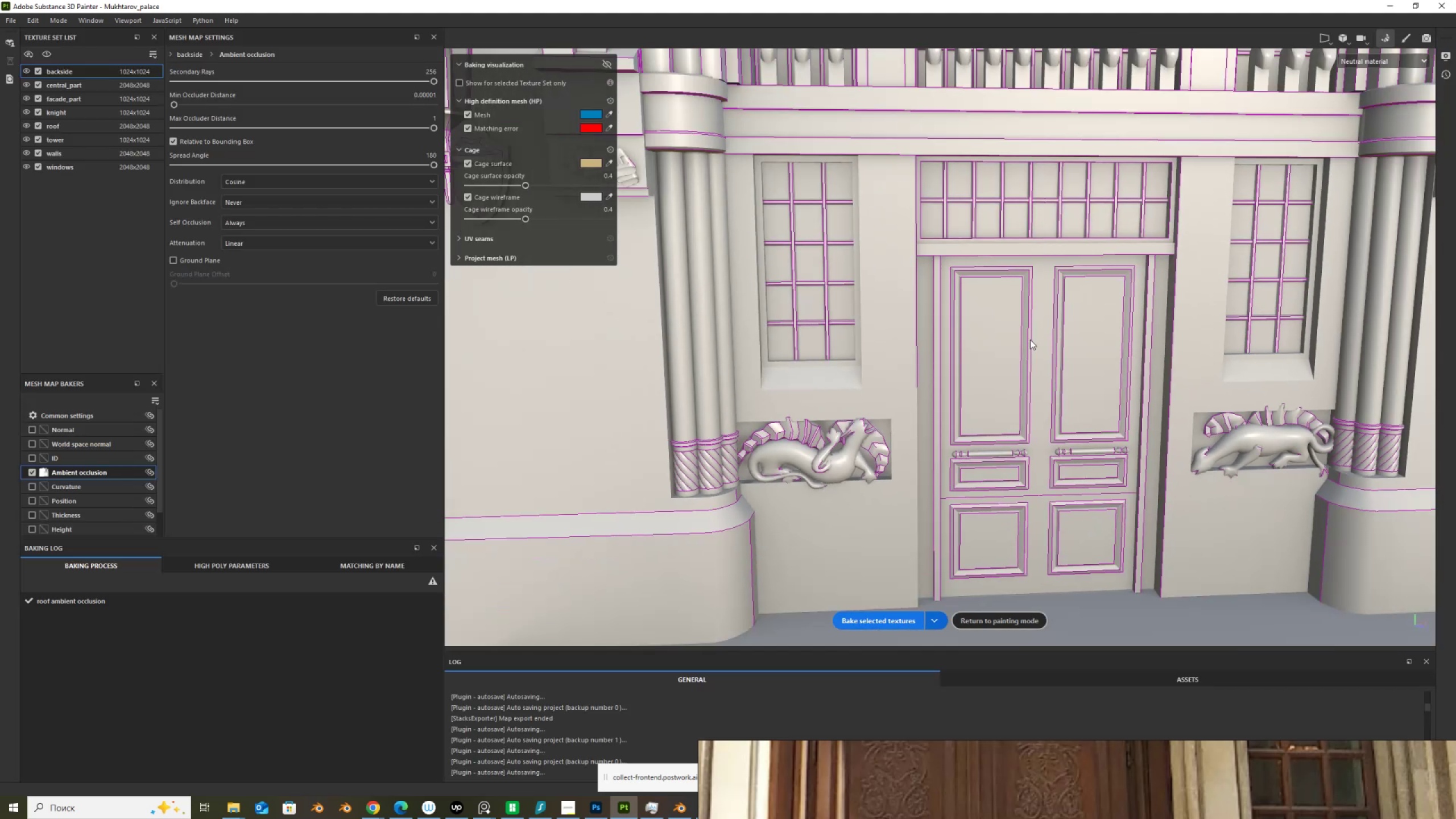 
scroll: coordinate [1053, 341], scroll_direction: down, amount: 20.0
 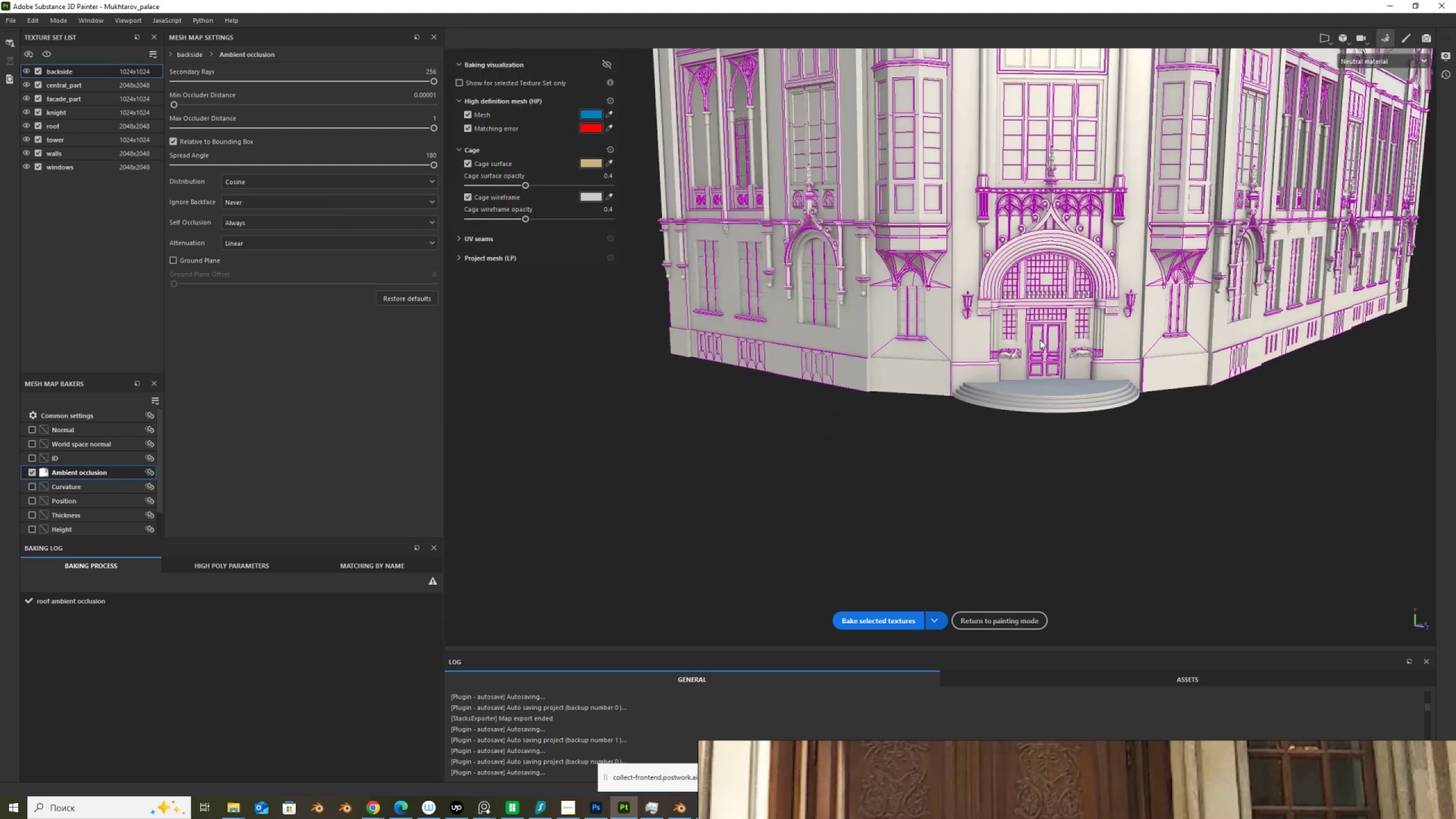 
scroll: coordinate [1123, 419], scroll_direction: up, amount: 24.0
 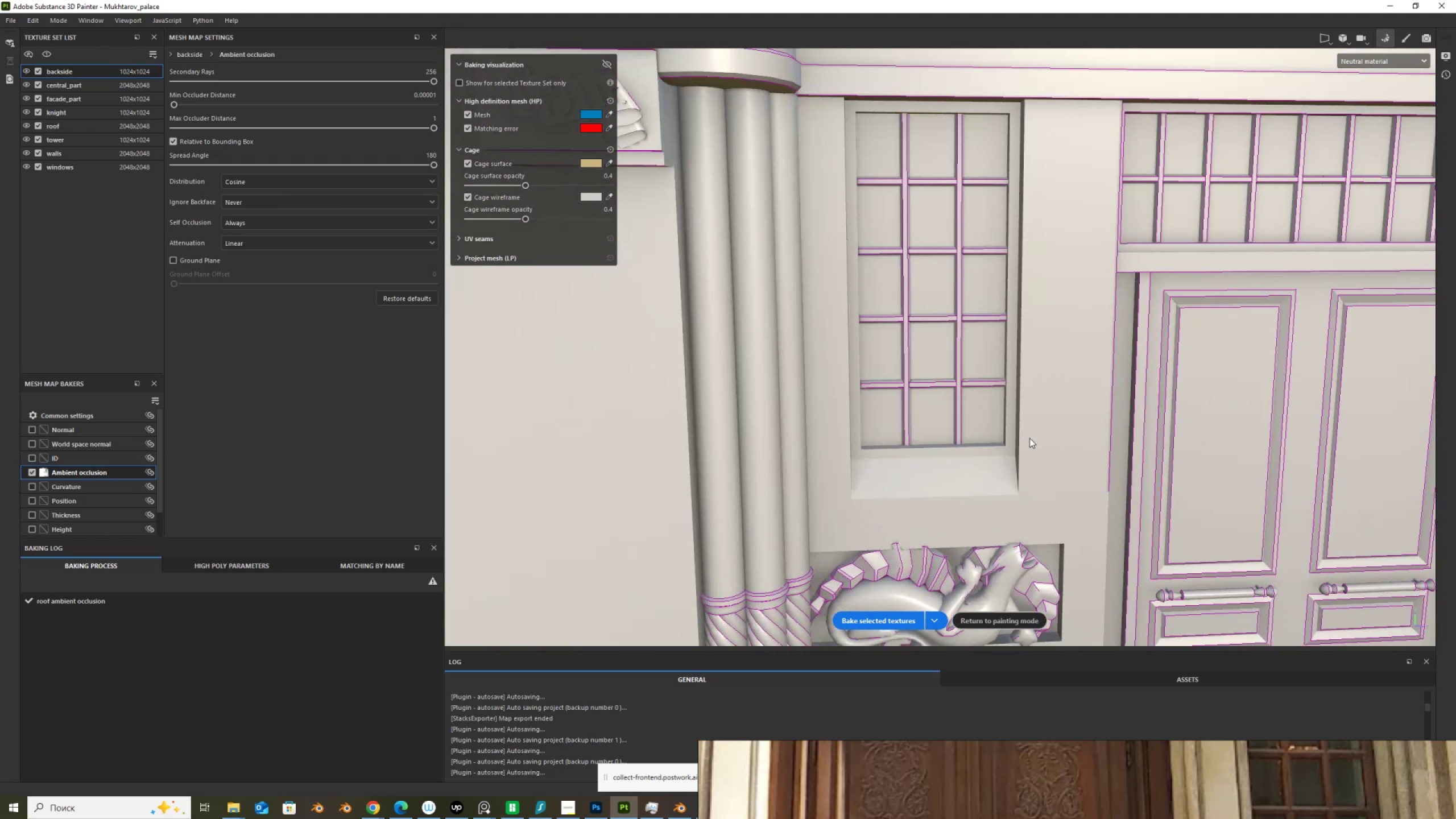 
scroll: coordinate [991, 406], scroll_direction: down, amount: 24.0
 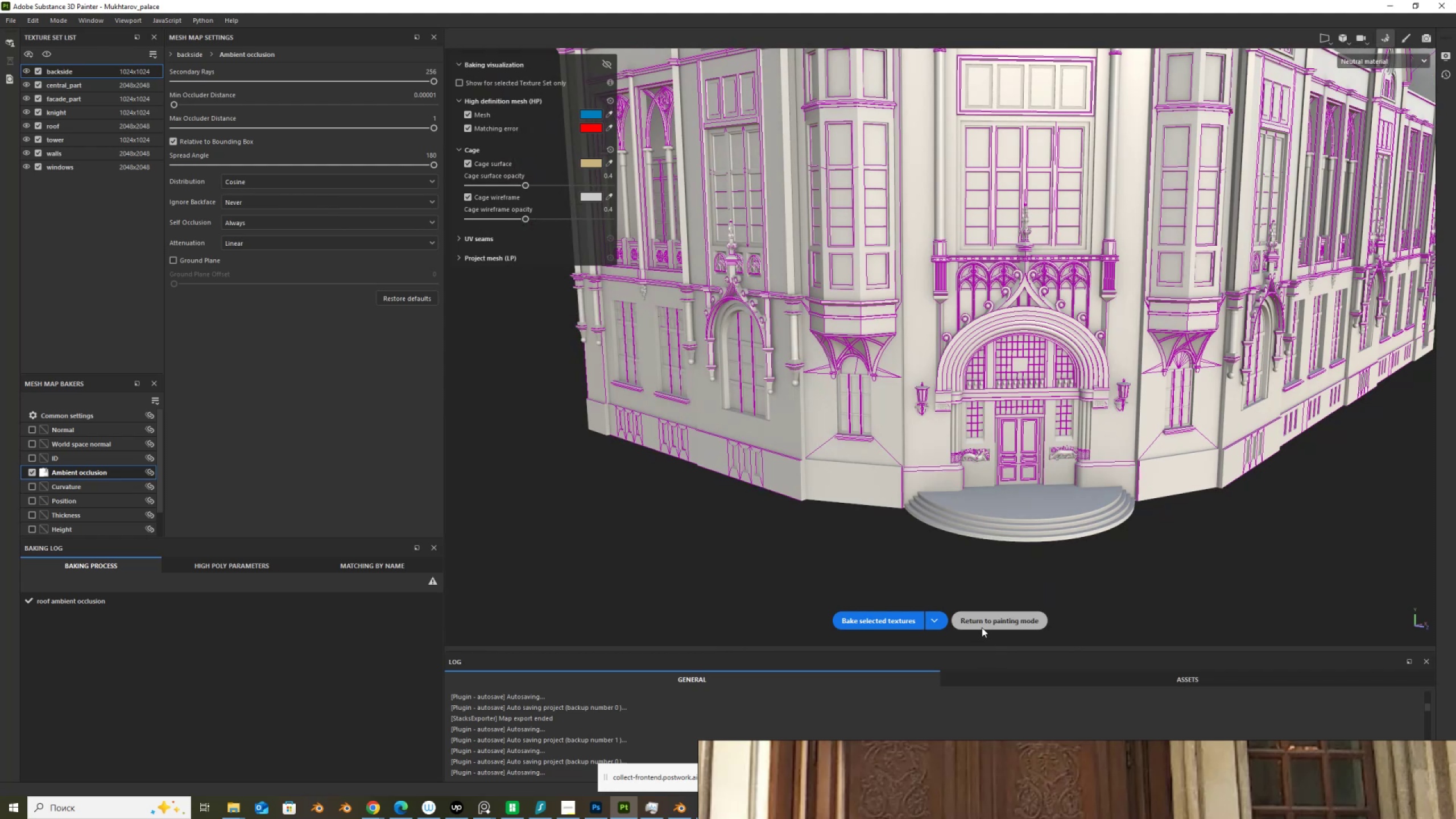 
left_click([988, 621])
 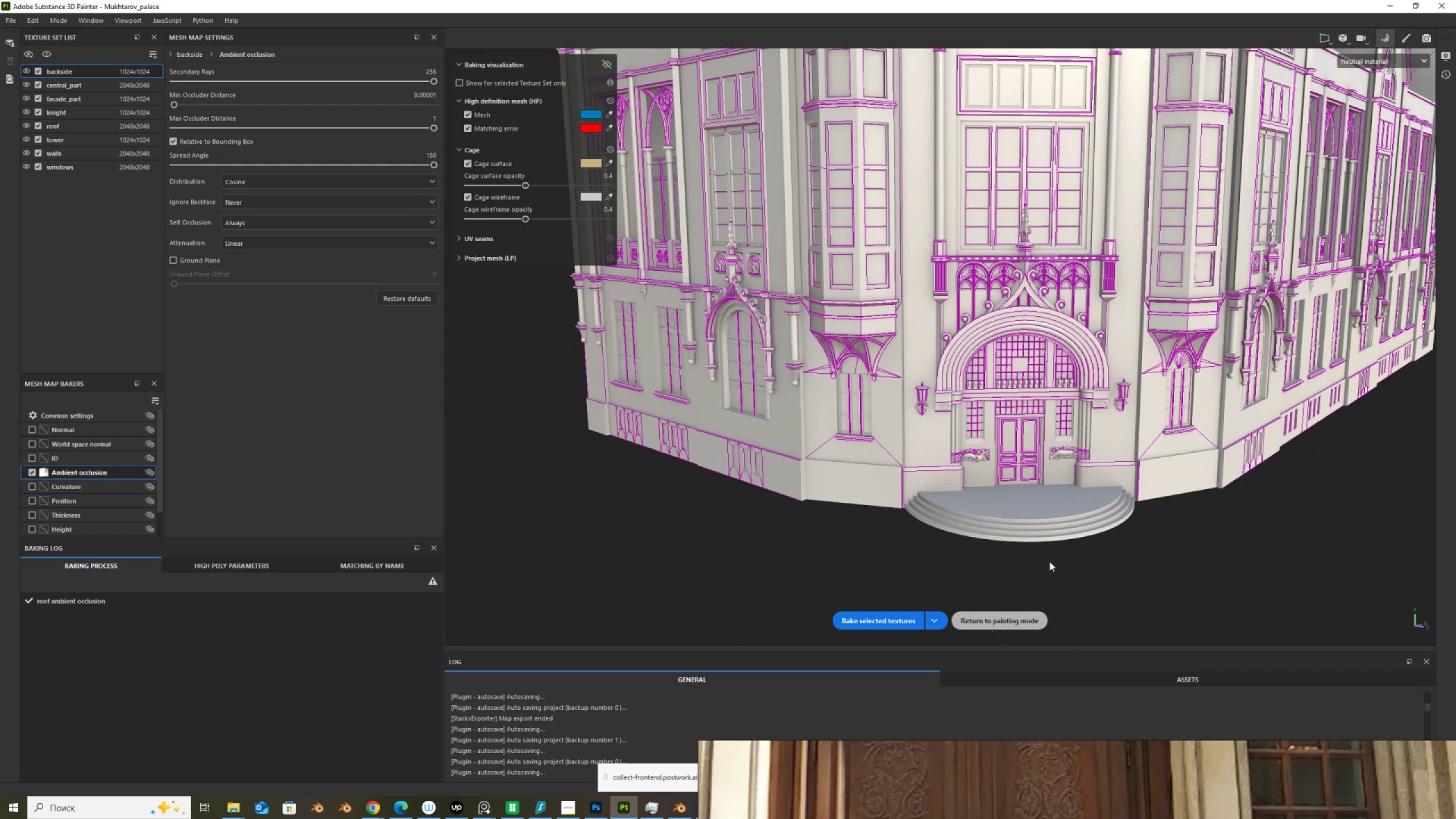 
scroll: coordinate [982, 649], scroll_direction: up, amount: 1.0
 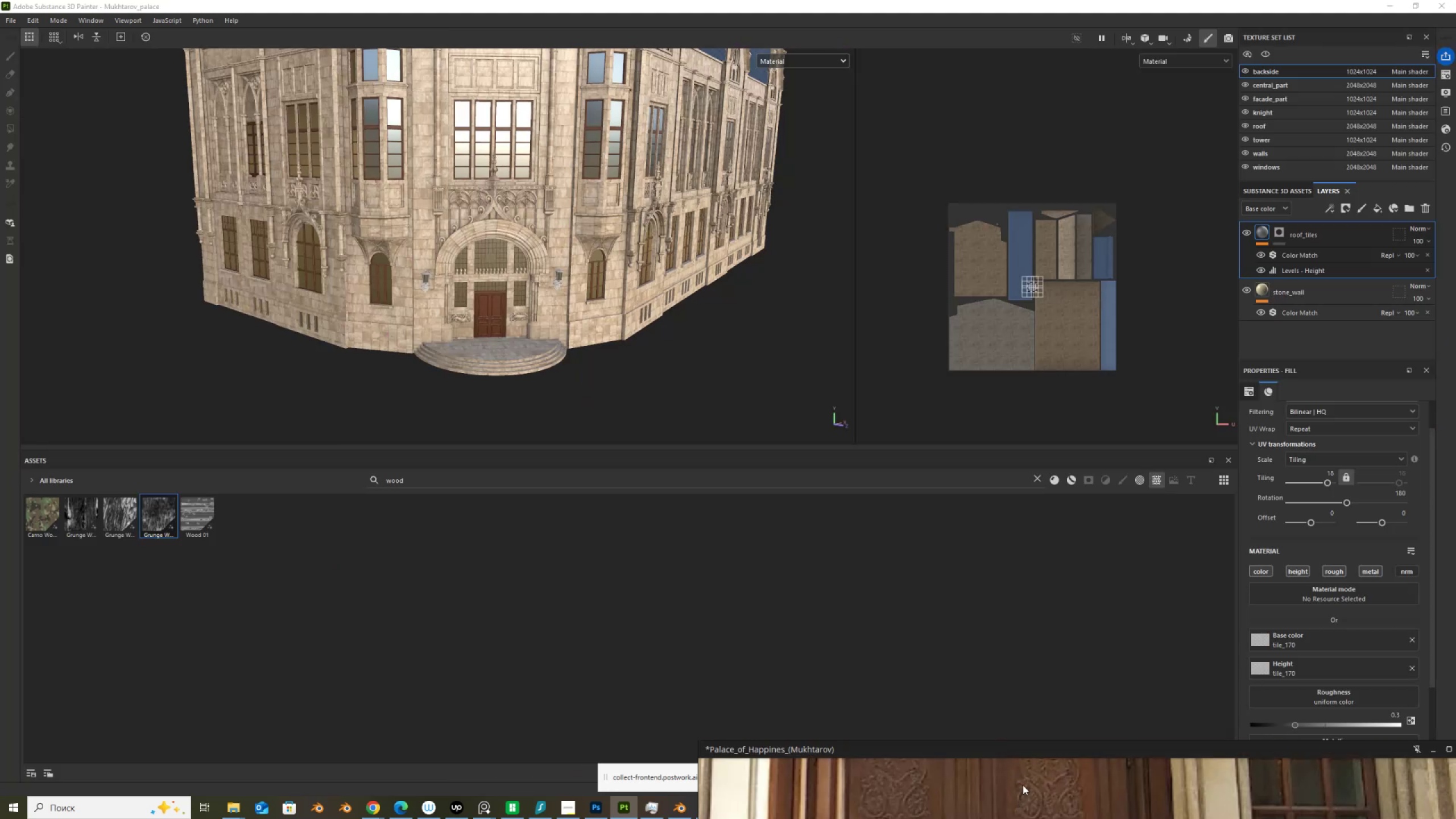 
wait(6.54)
 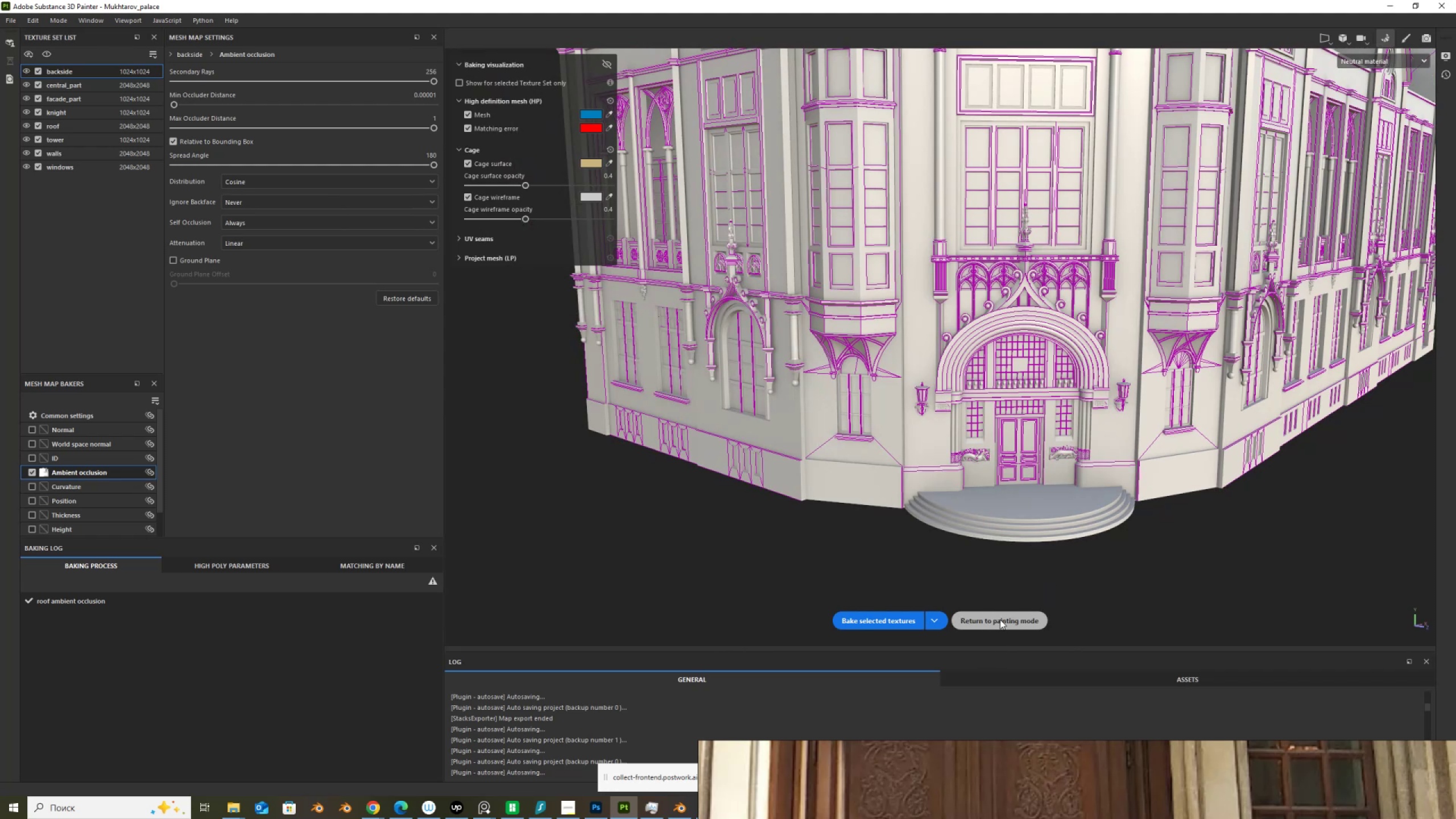 
scroll: coordinate [483, 376], scroll_direction: up, amount: 21.0
 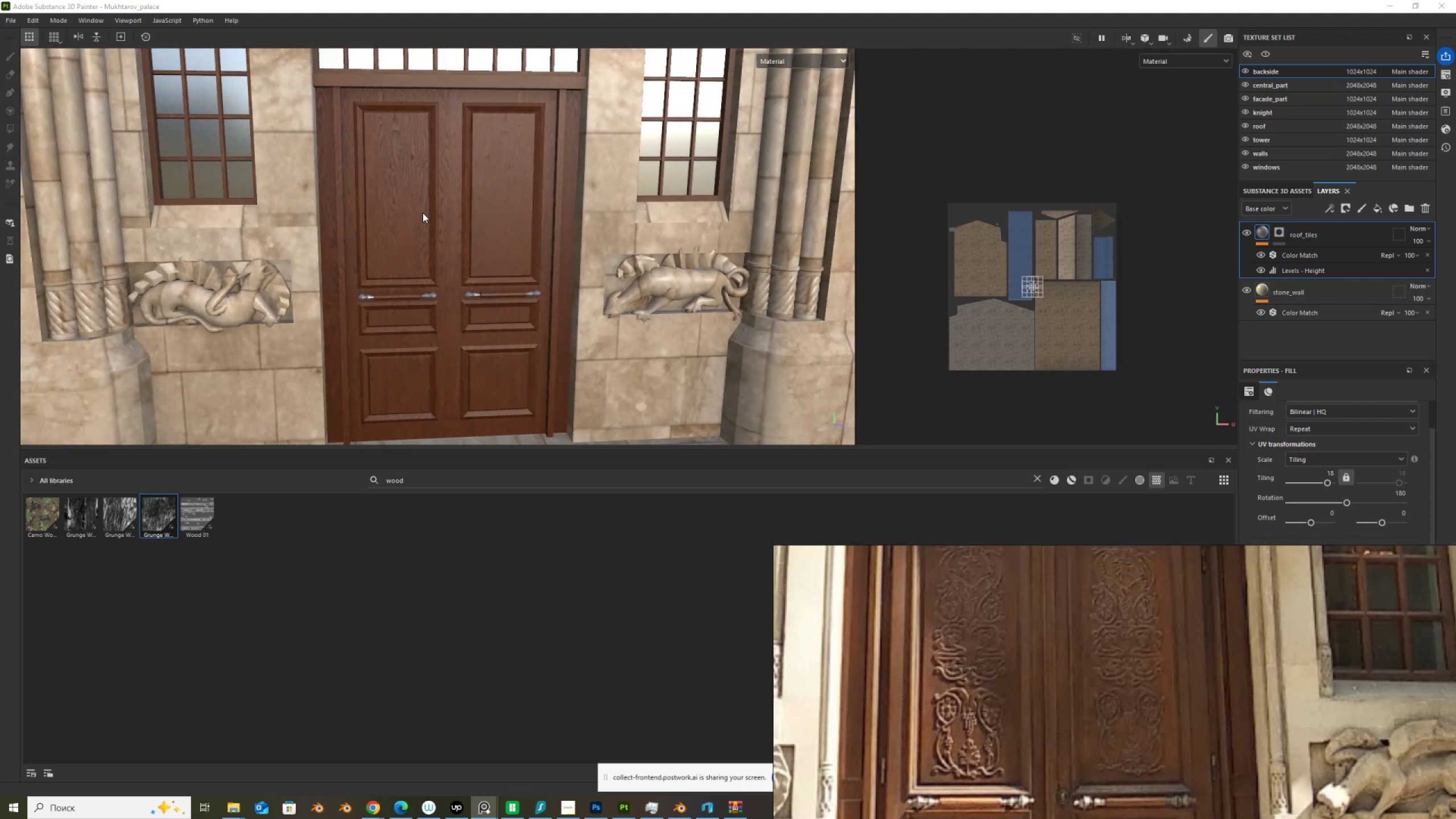 
hold_key(key=ControlLeft, duration=0.45)
hold_key(key=AltLeft, duration=0.38)
right_click([405, 224])
 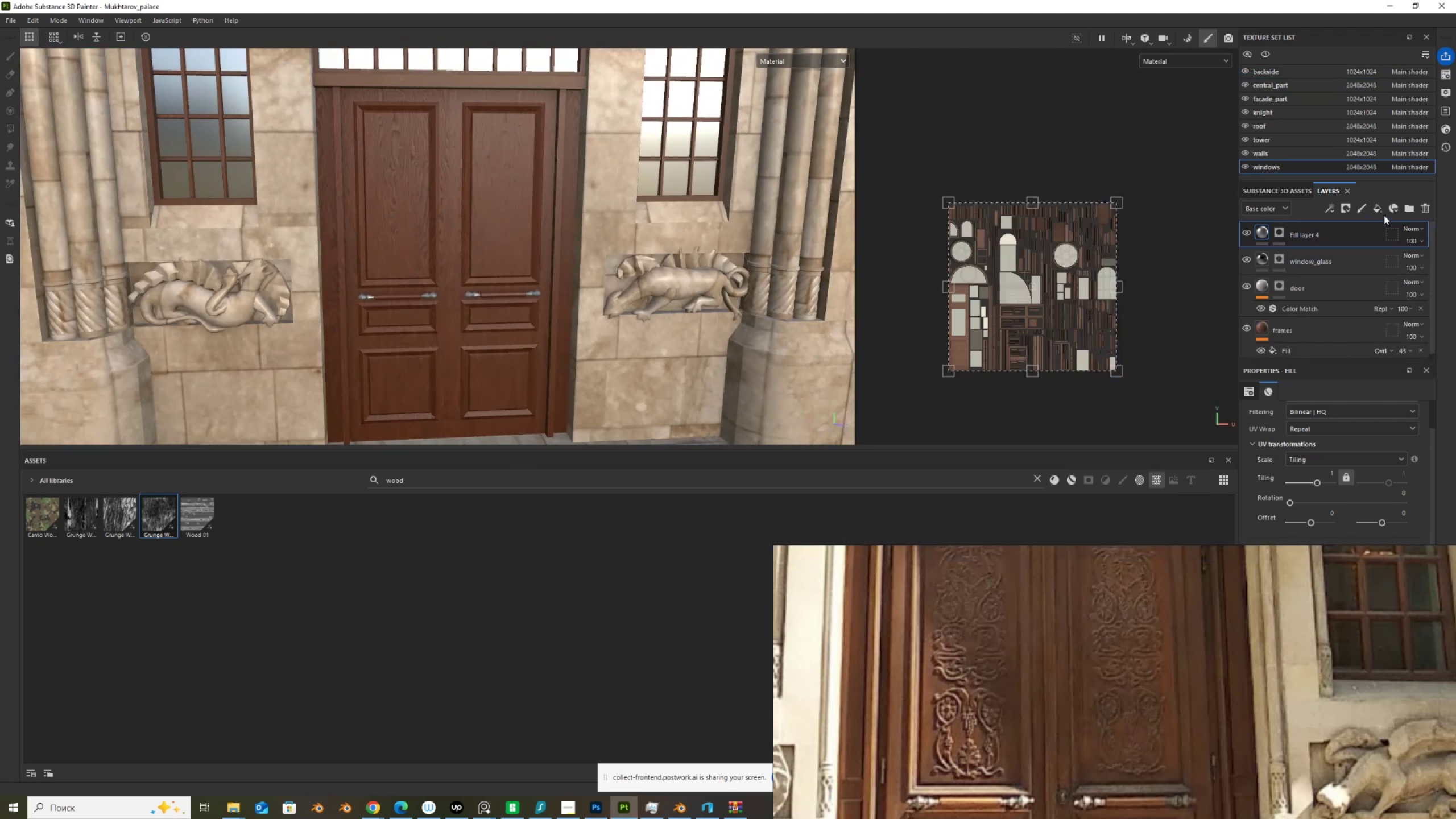 
left_click([1378, 206])
 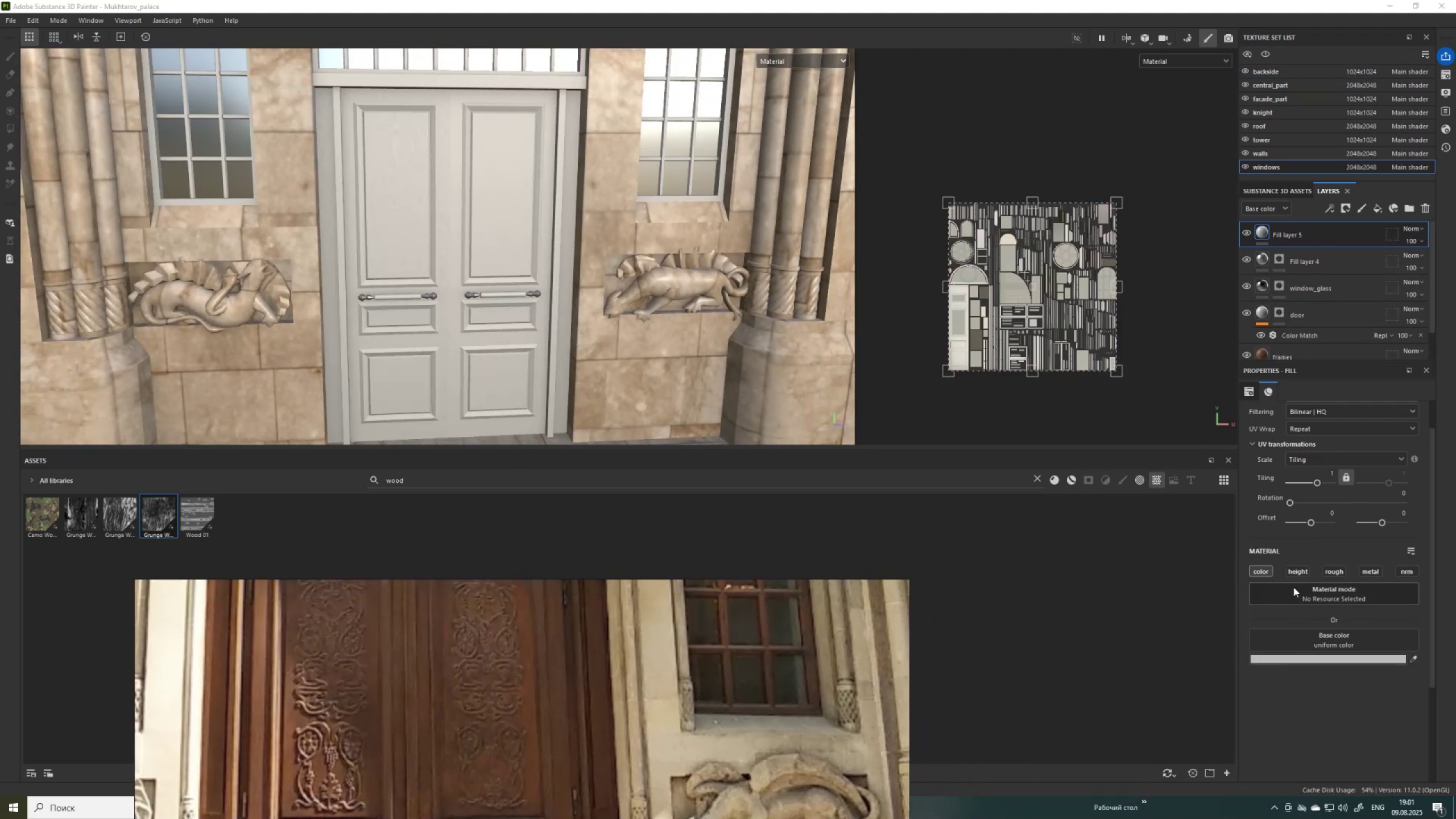 
left_click([1301, 570])
 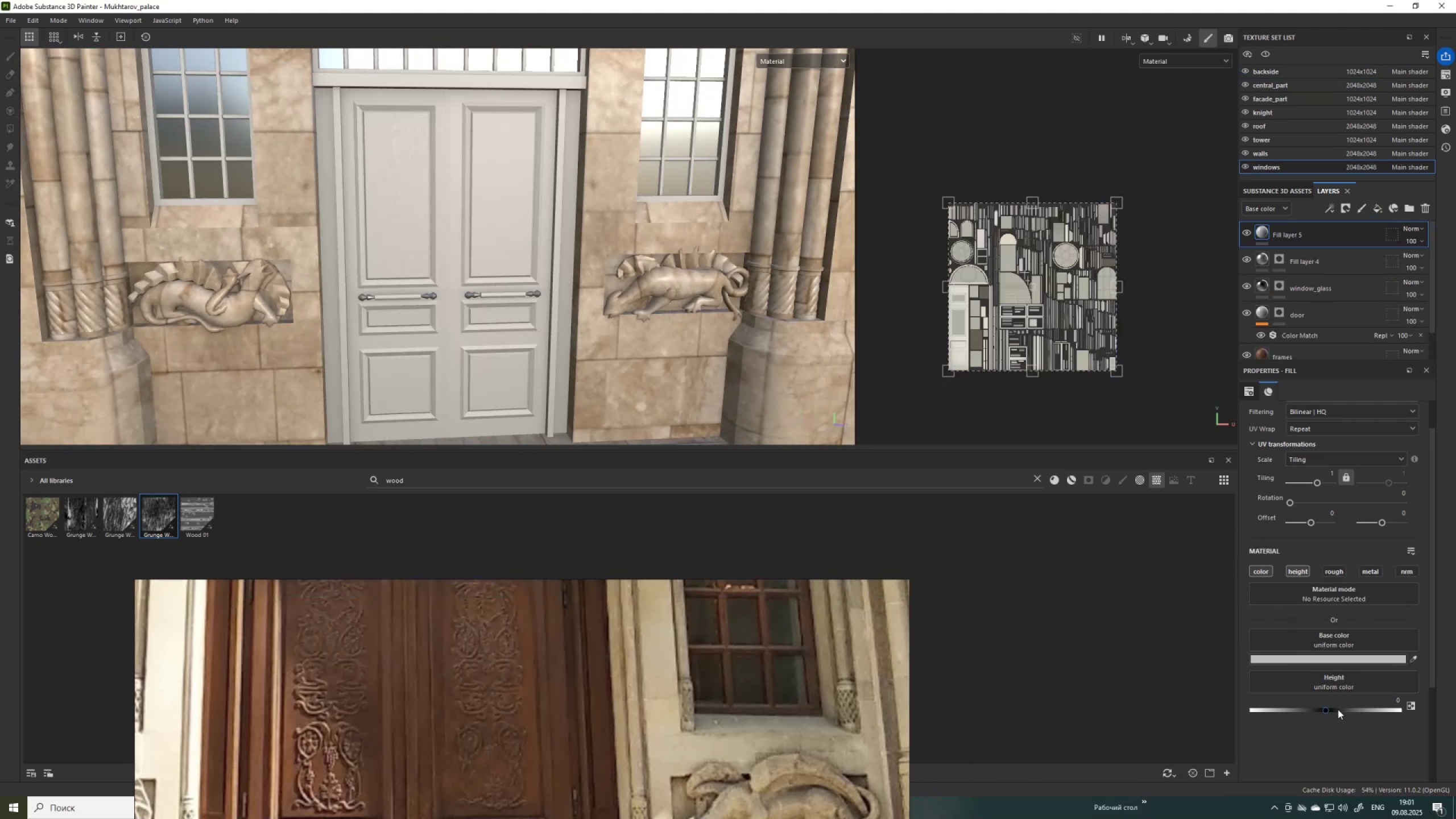 
left_click([1338, 709])
 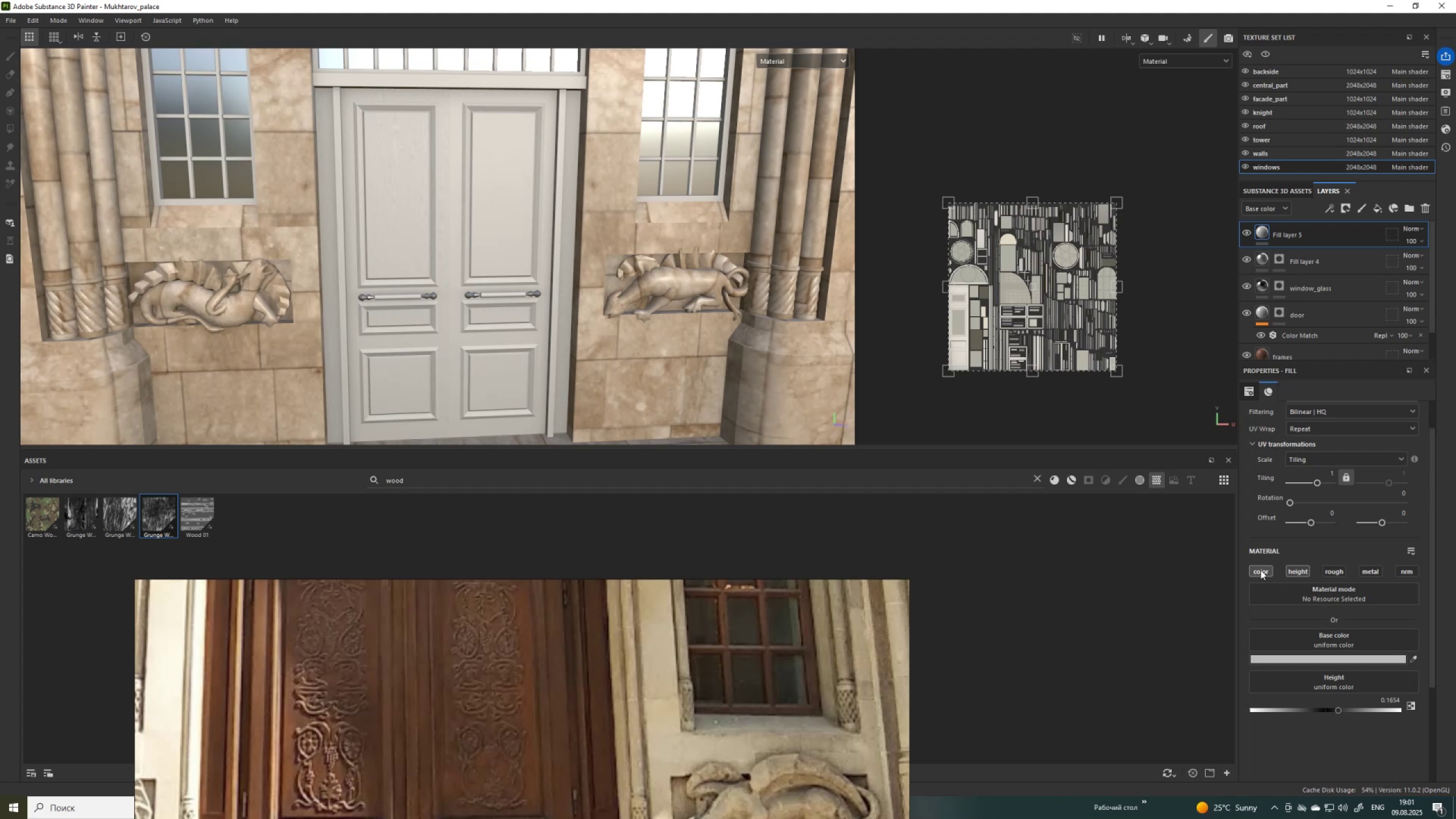 
left_click([1261, 572])
 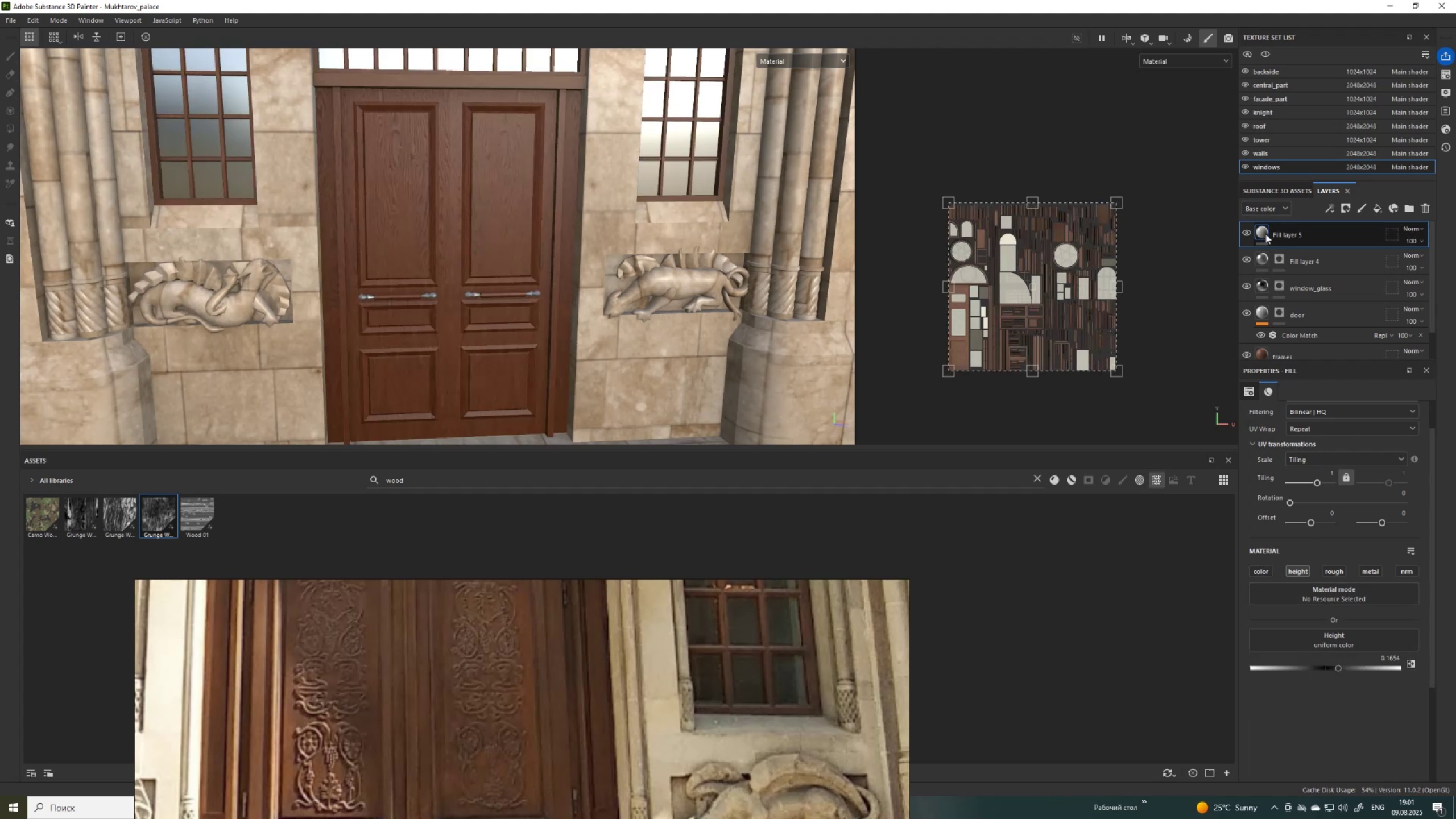 
right_click([1264, 234])
 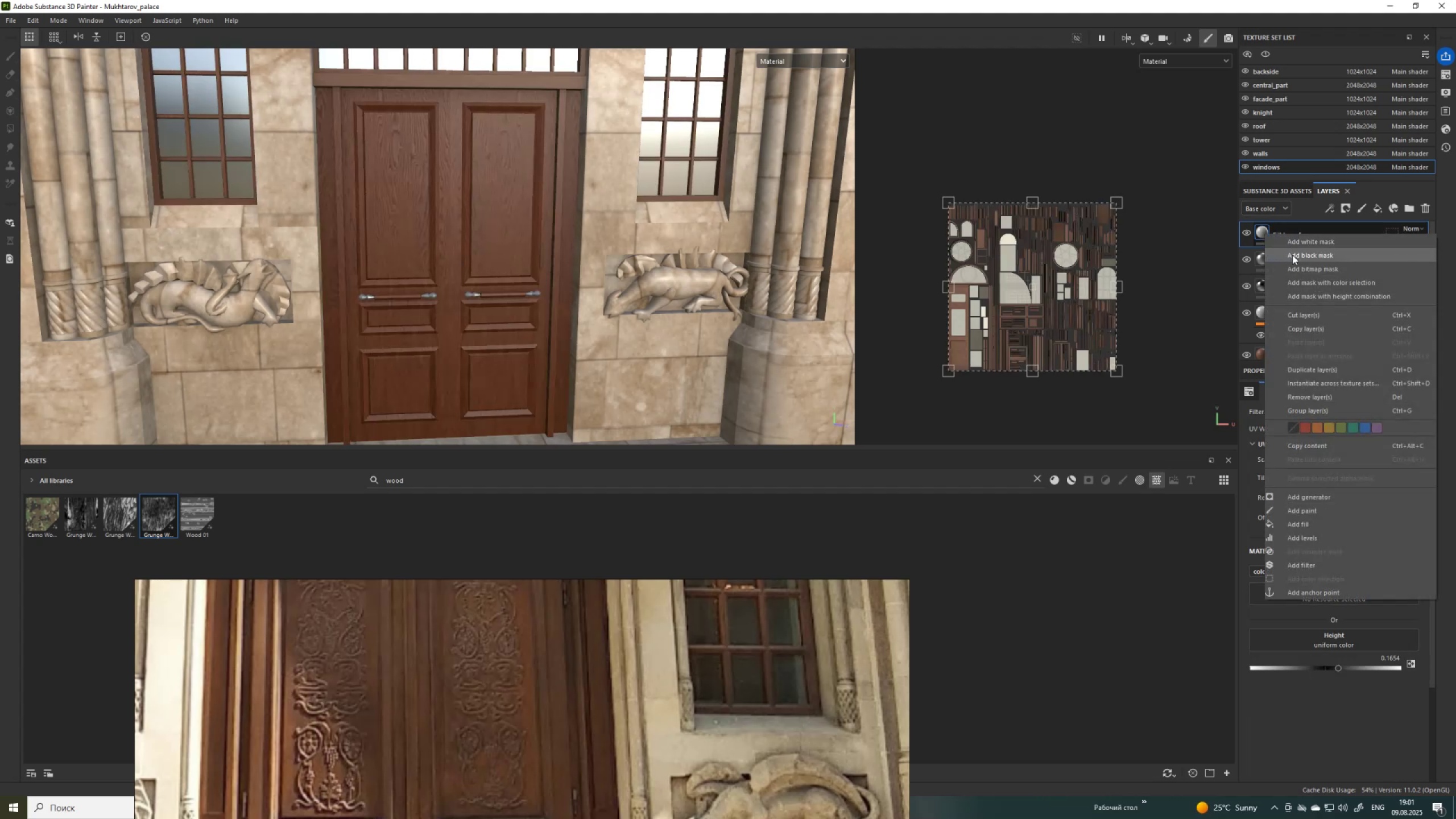 
left_click([1292, 255])
 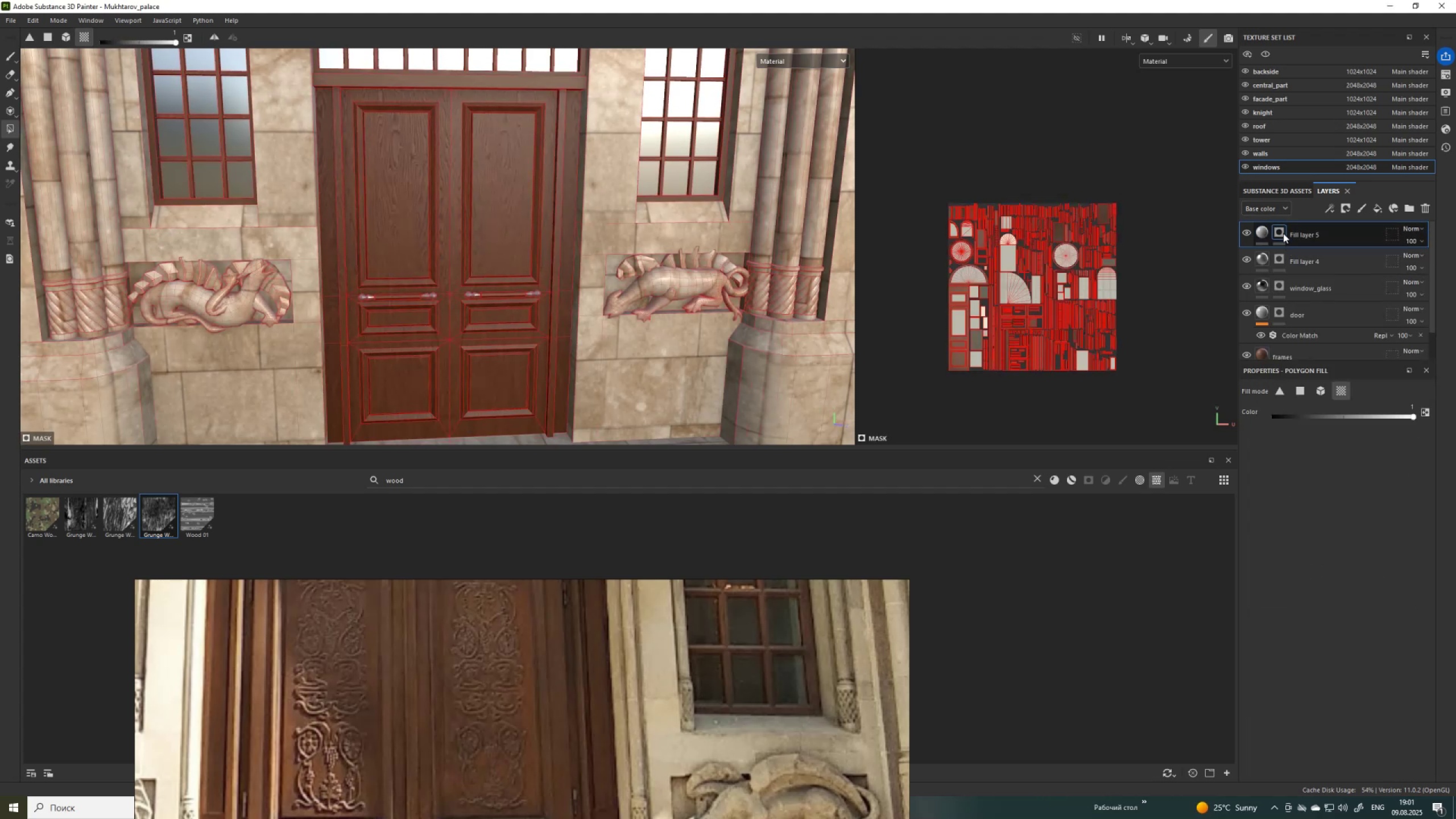 
right_click([1283, 233])
 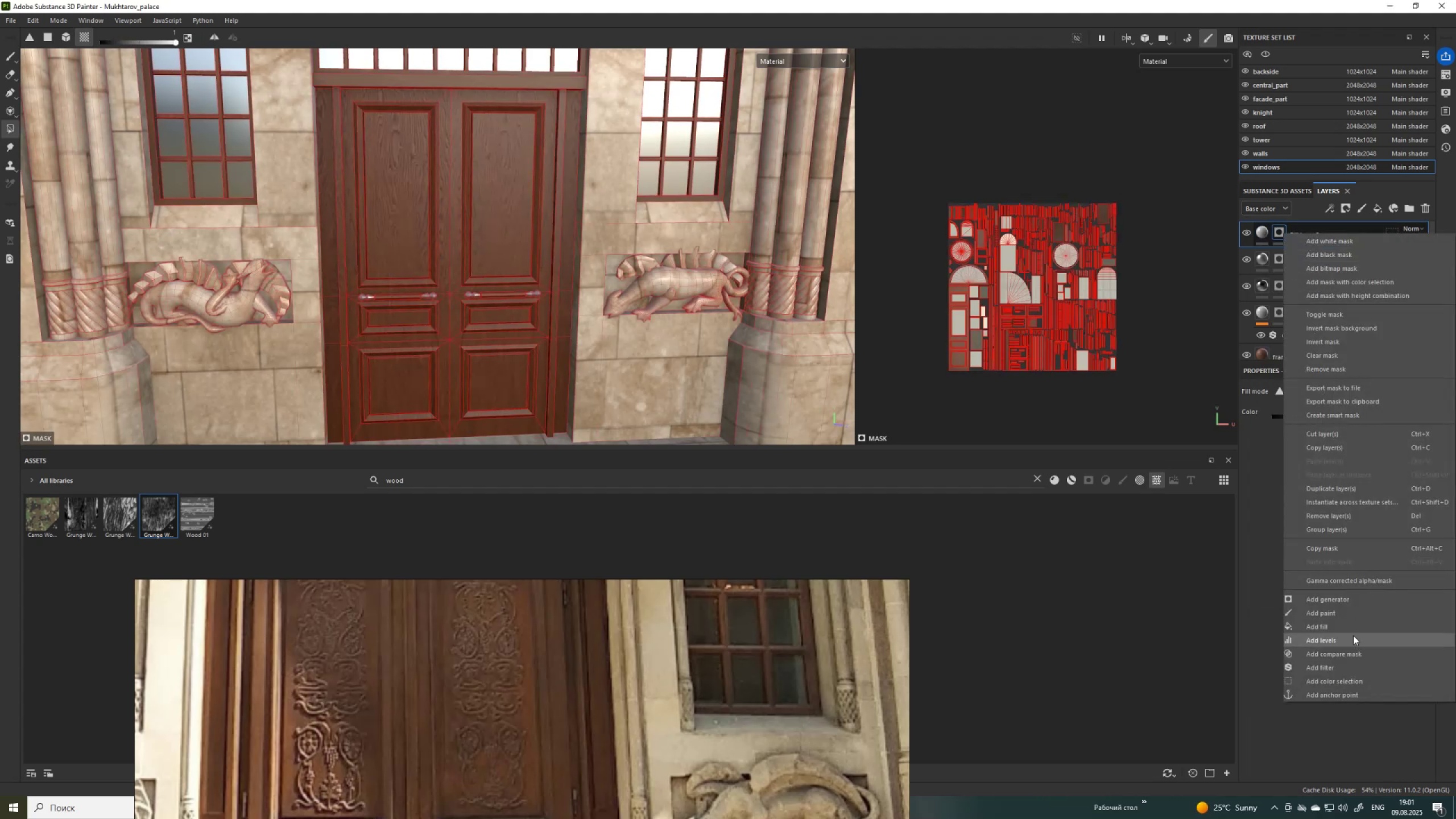 
left_click([1348, 627])
 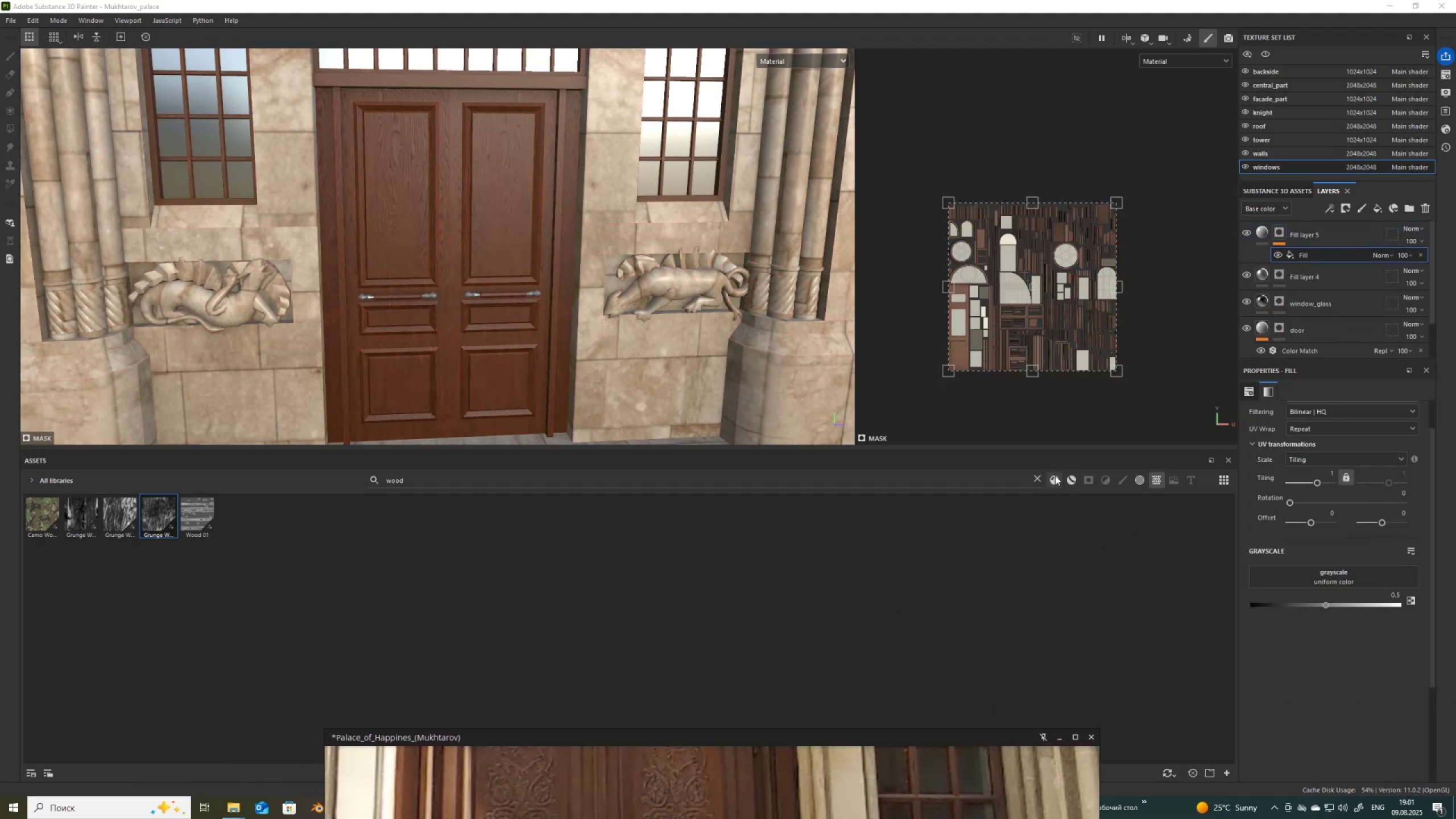 
left_click([1037, 476])
 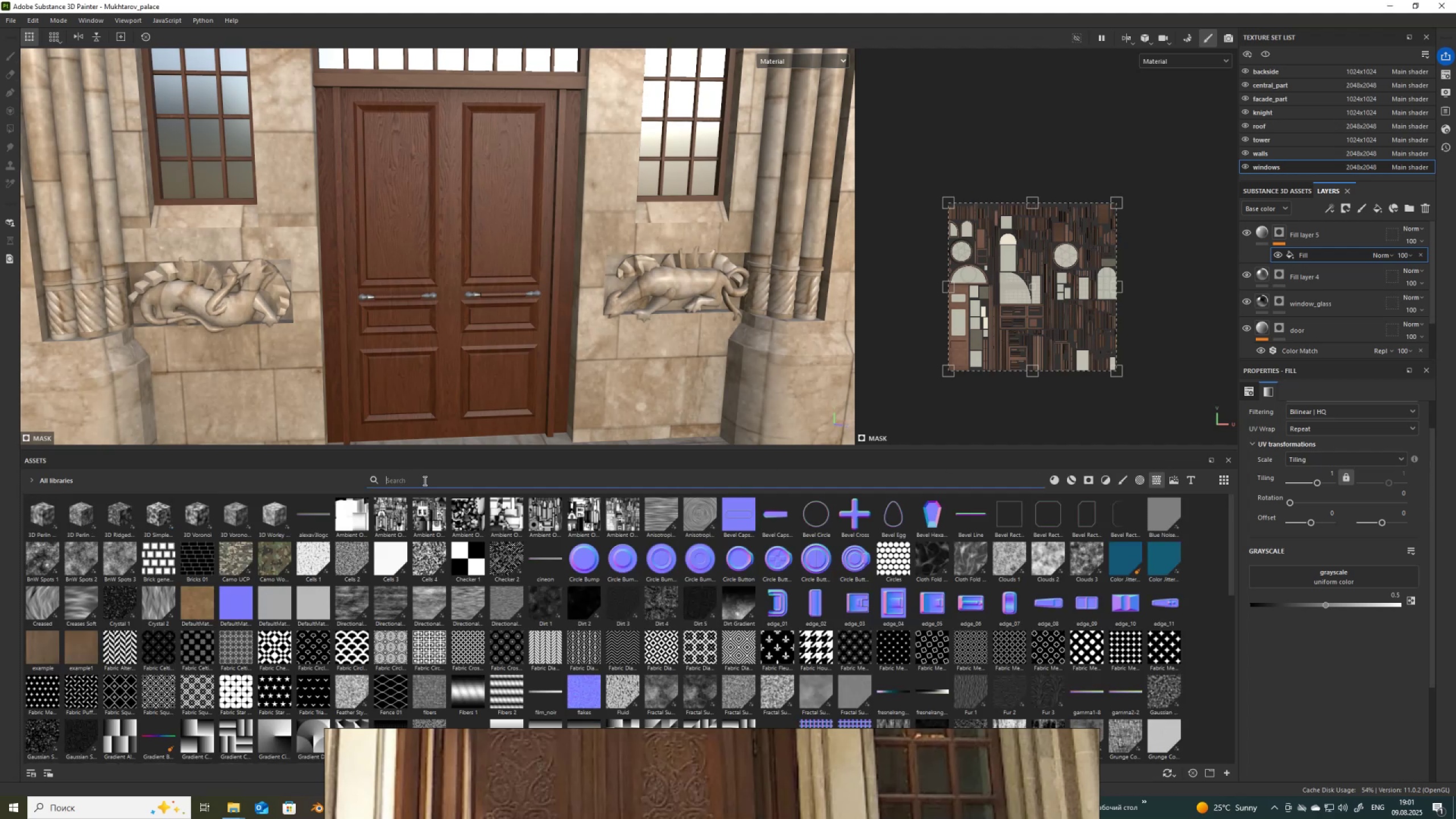 
type(alpha1)
 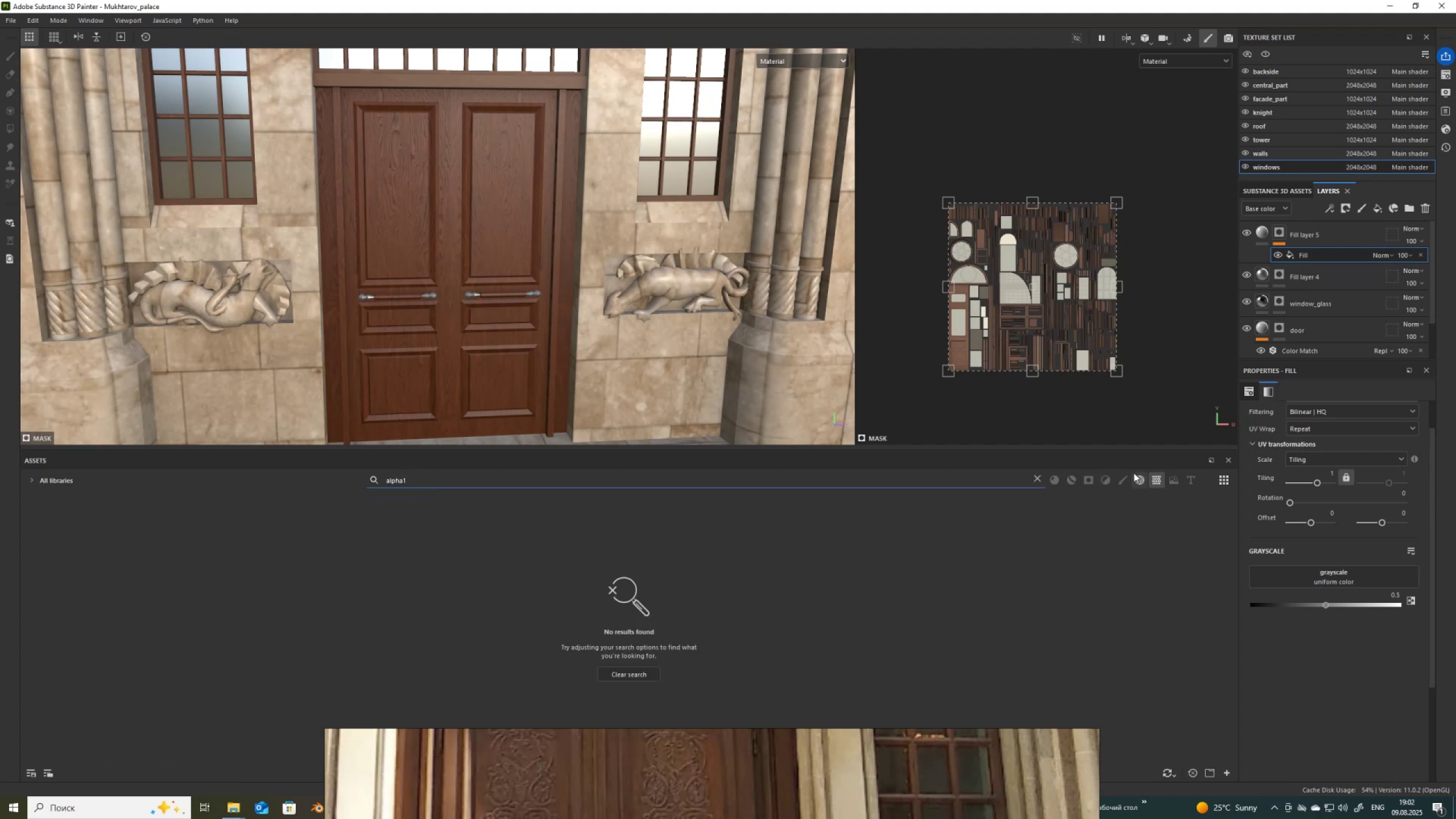 
left_click([1141, 478])
 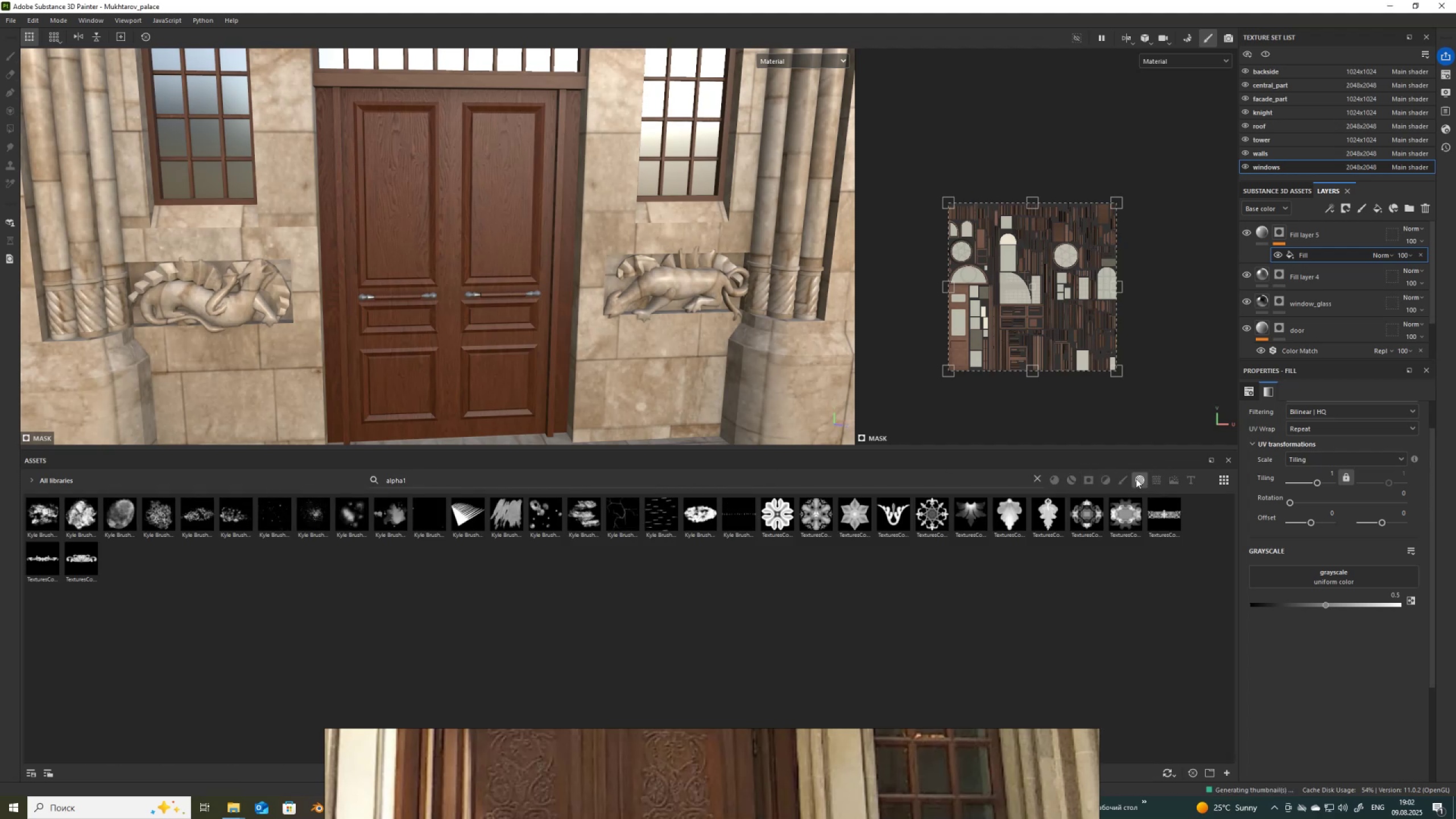 
mouse_move([841, 531])
 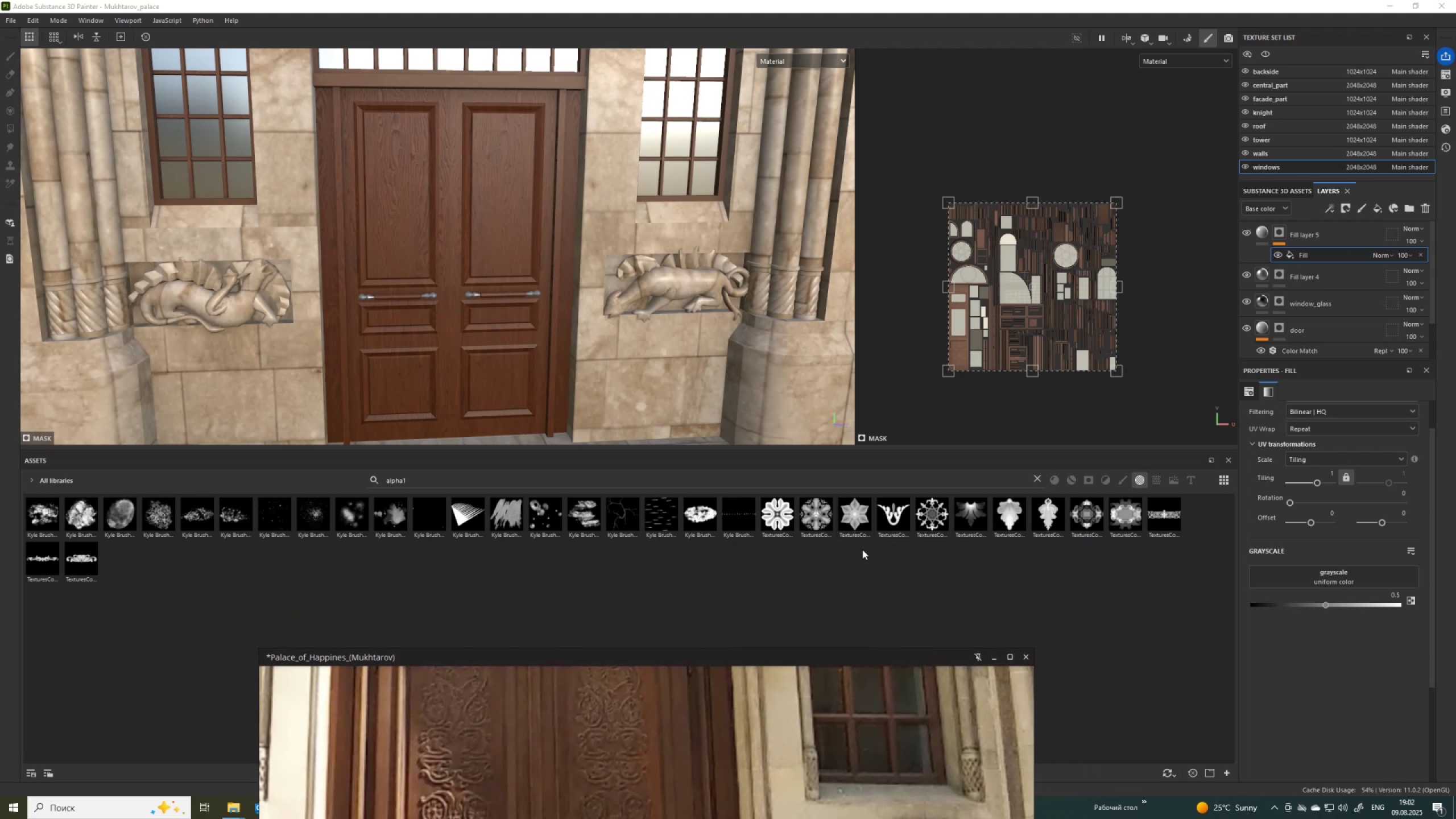 
mouse_move([1279, 562])
 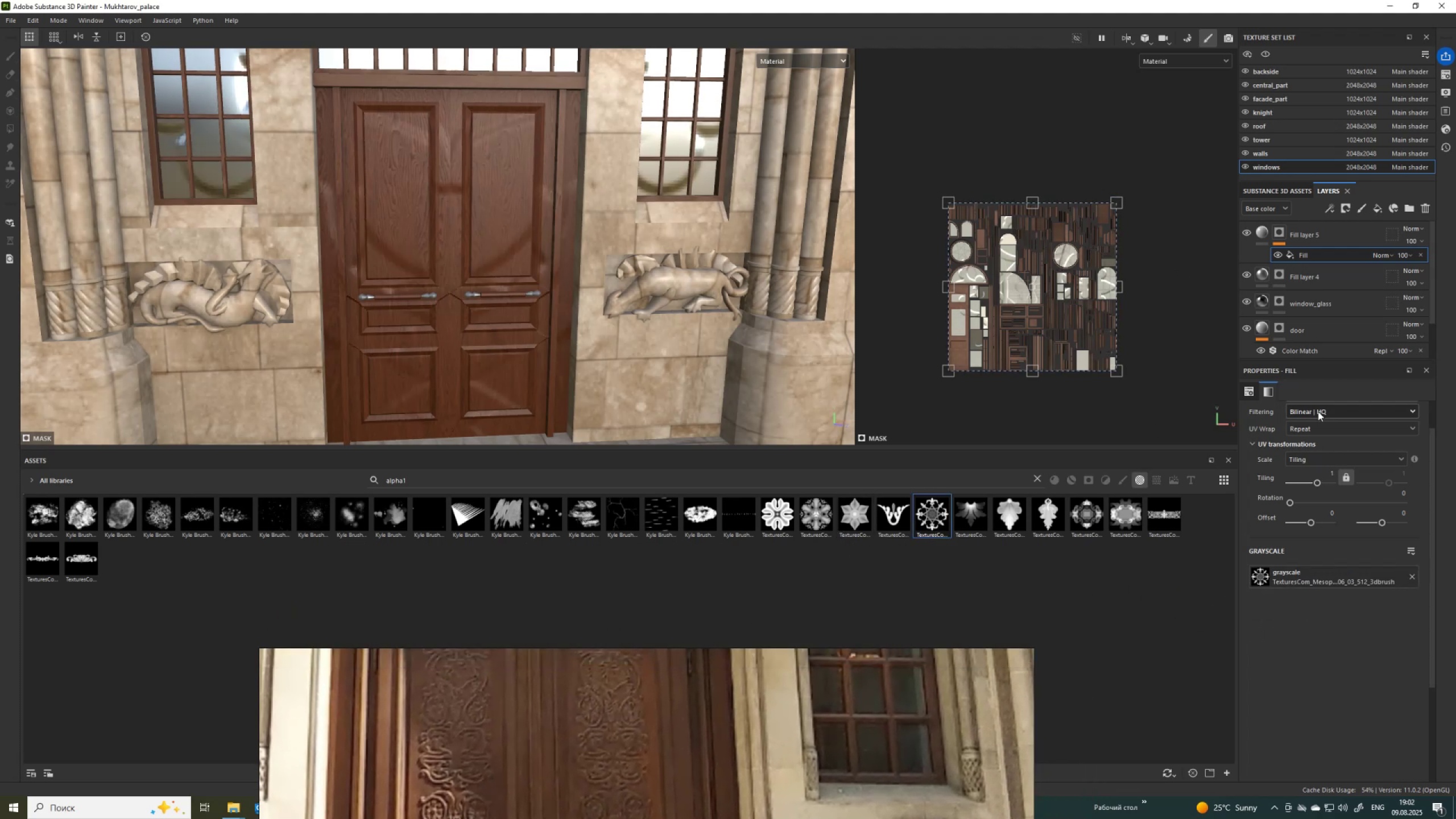 
left_click([1312, 426])
 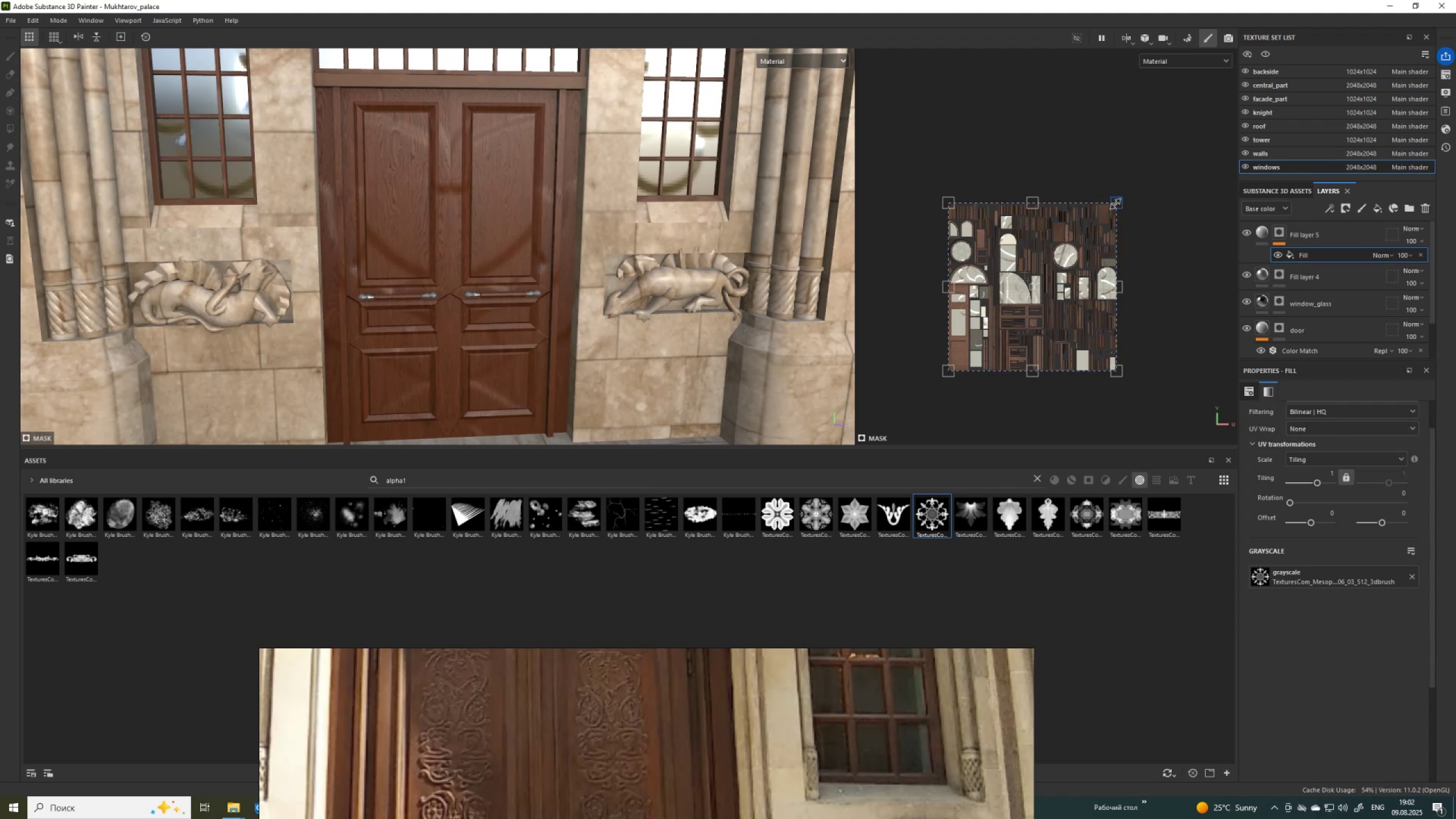 
hold_key(key=ShiftLeft, duration=1.53)
 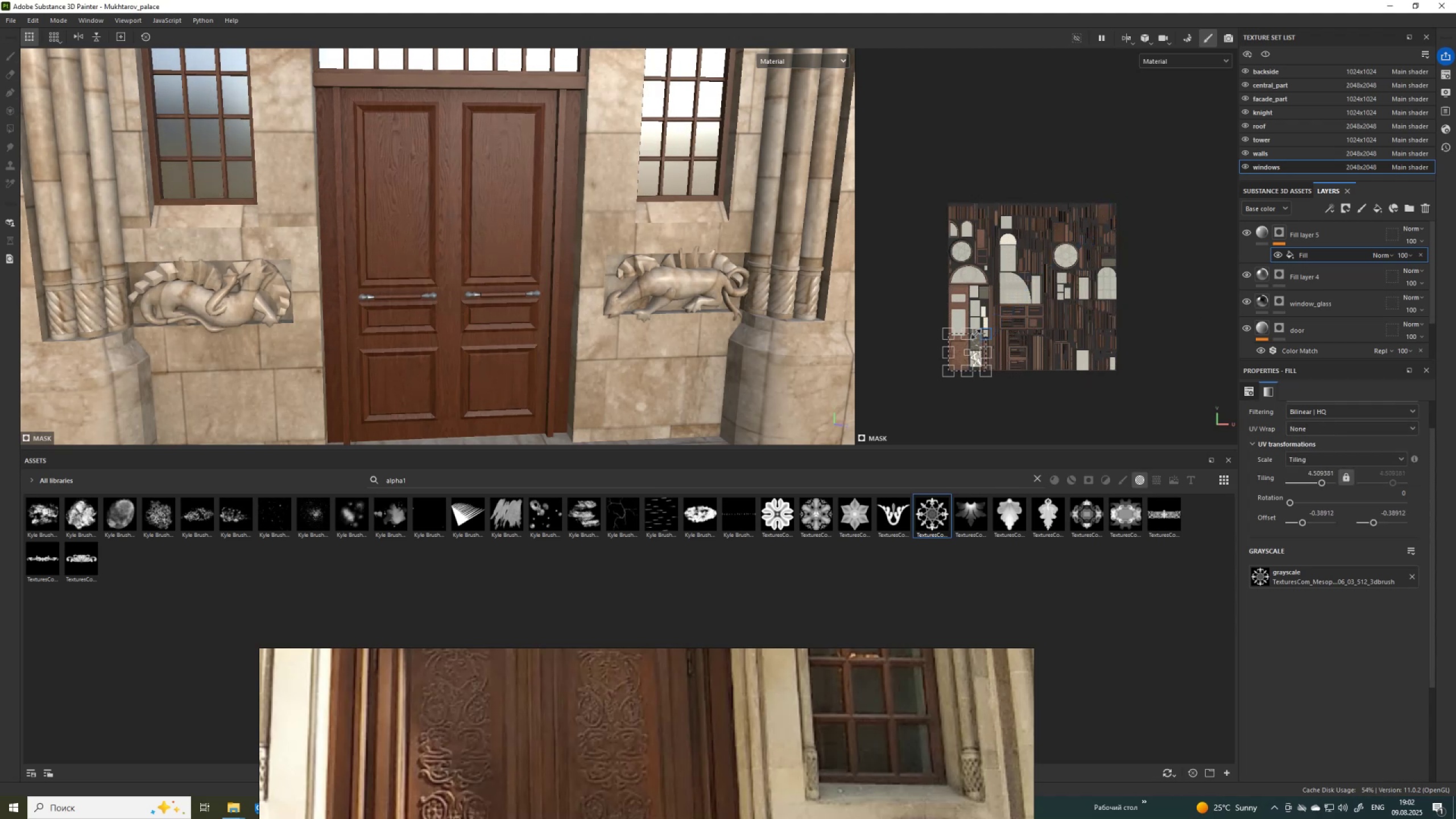 
hold_key(key=ShiftLeft, duration=1.52)
 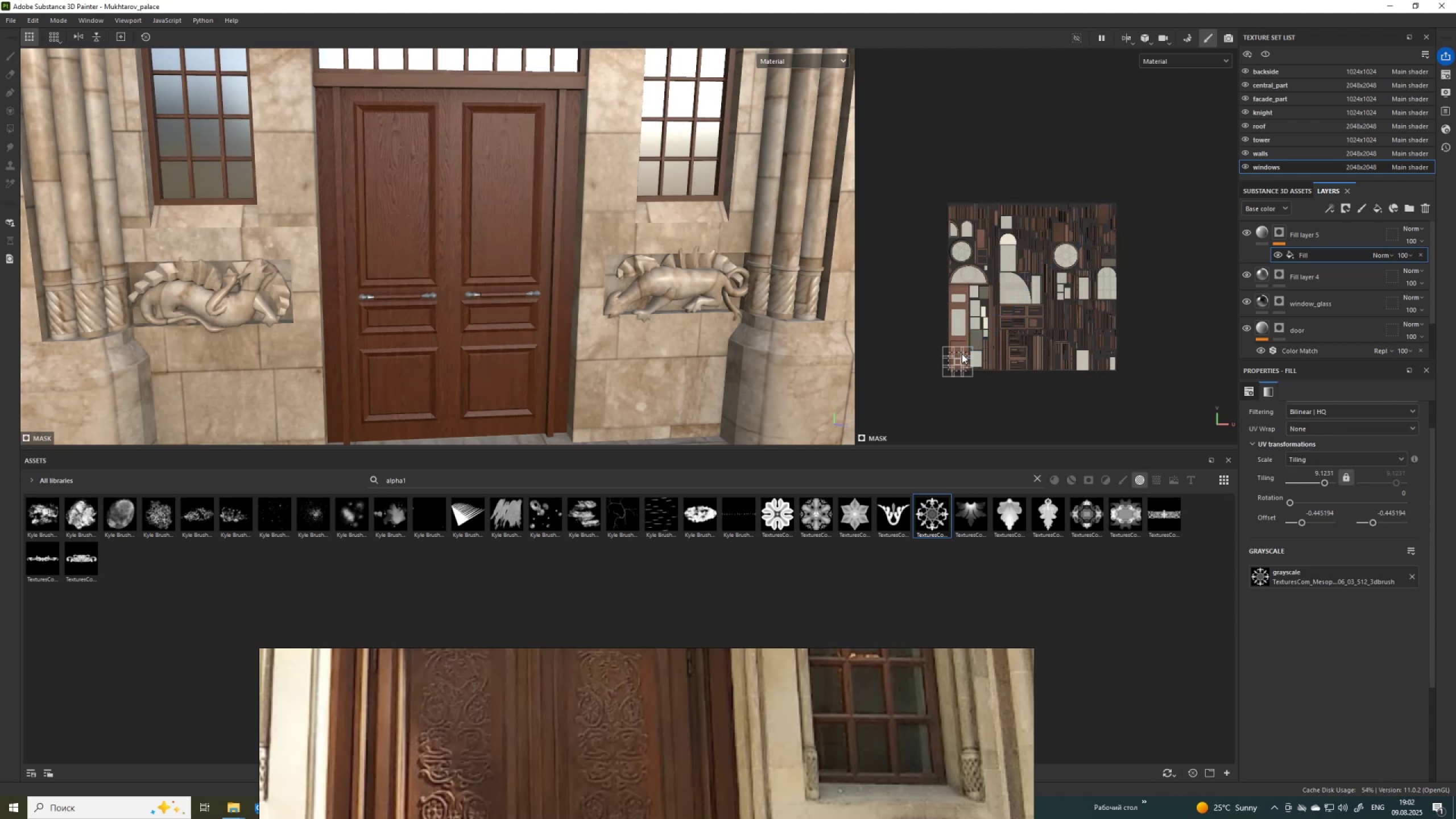 
hold_key(key=ShiftLeft, duration=0.57)
 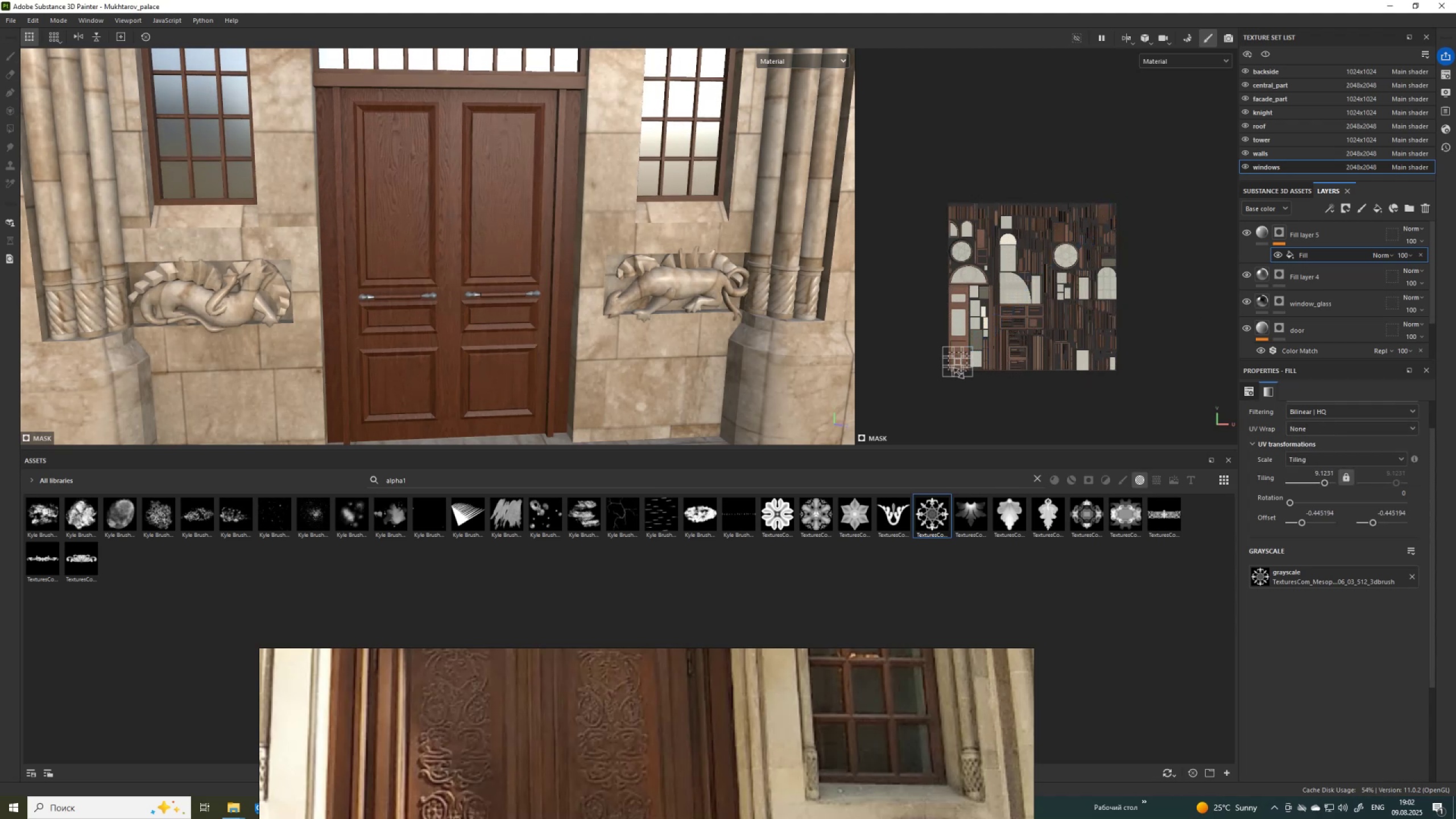 
scroll: coordinate [954, 332], scroll_direction: up, amount: 19.0
 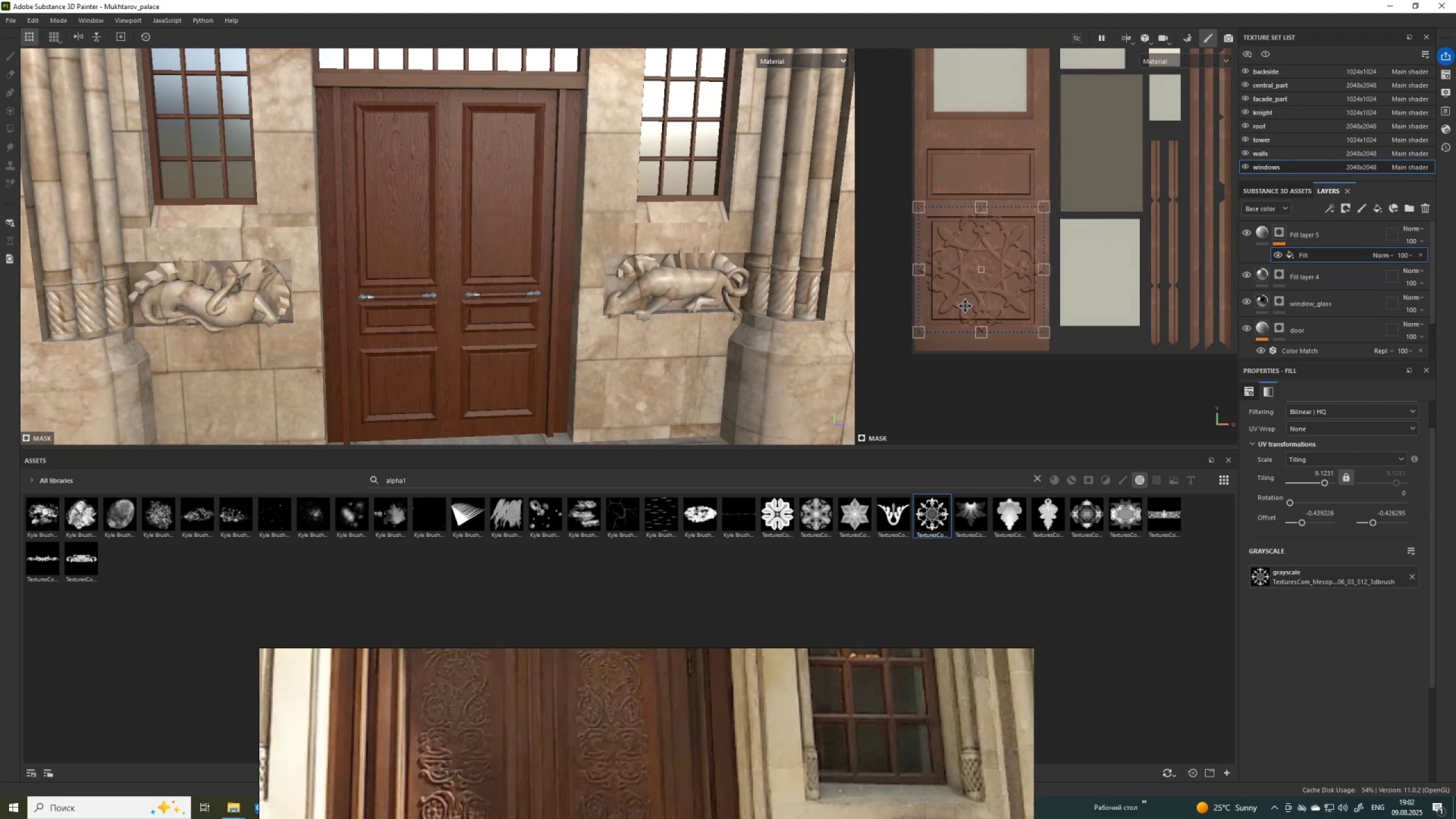 
hold_key(key=AltLeft, duration=1.5)
 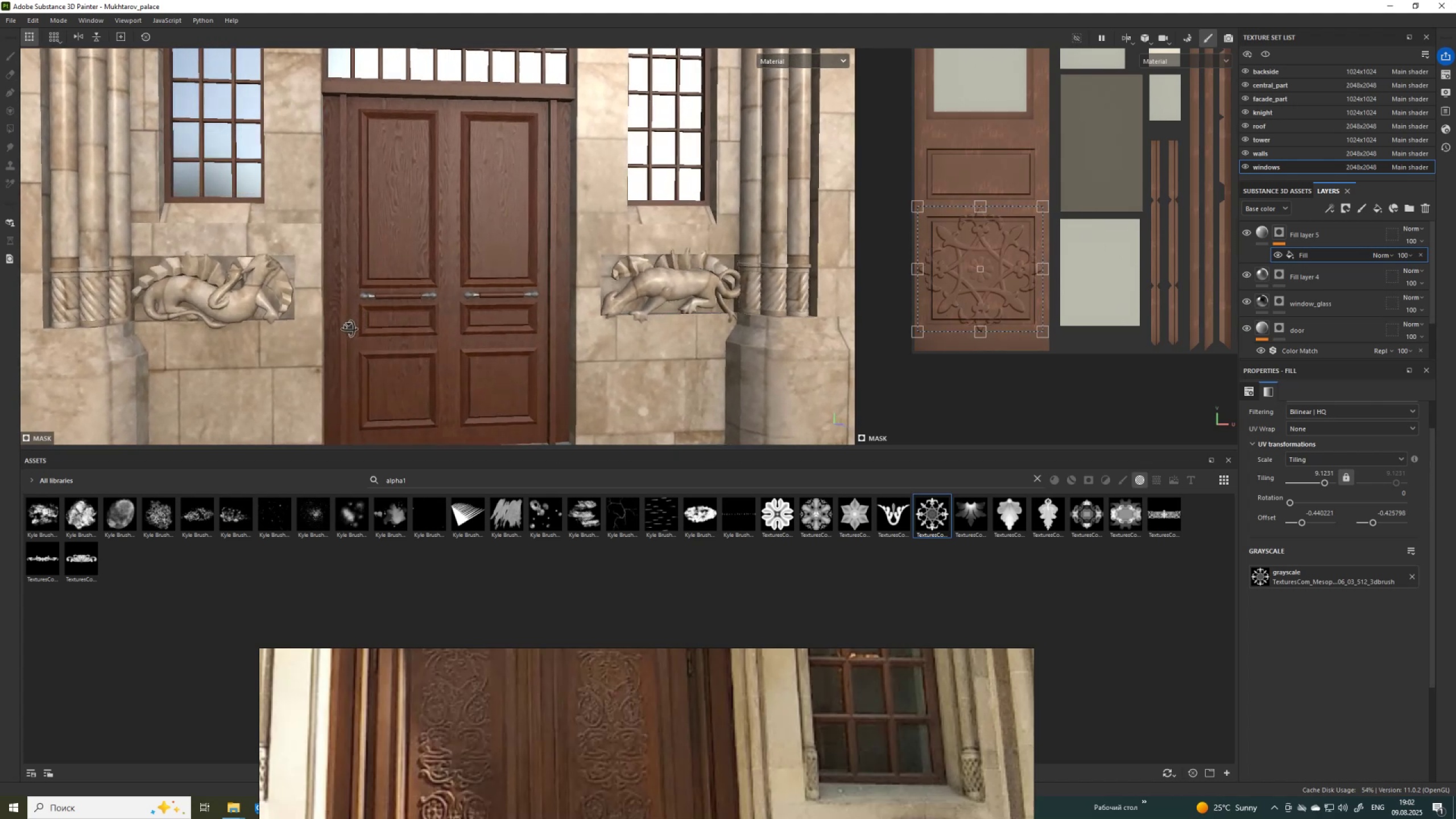 
hold_key(key=AltLeft, duration=1.24)
 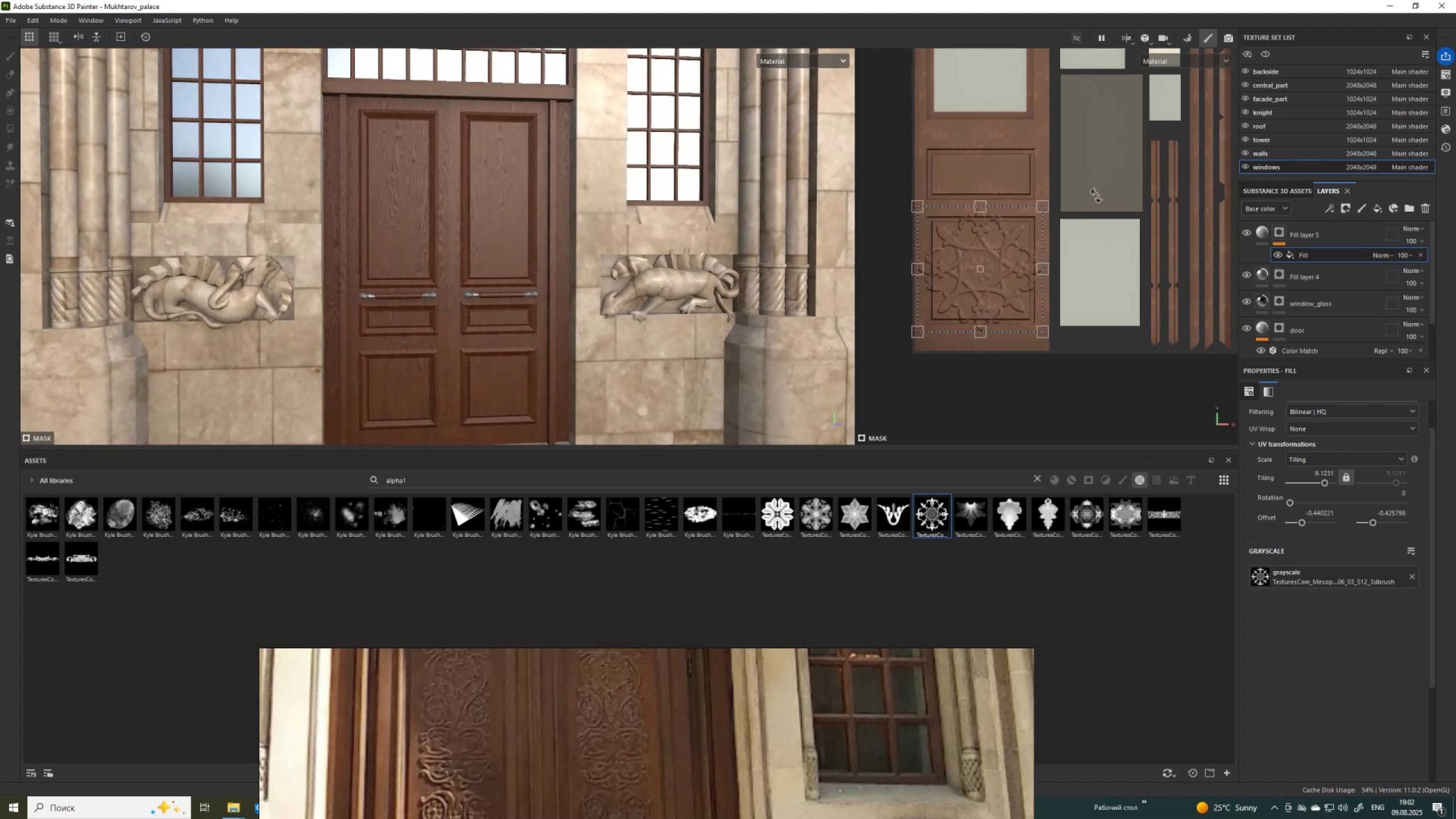 
scroll: coordinate [961, 336], scroll_direction: down, amount: 18.0
 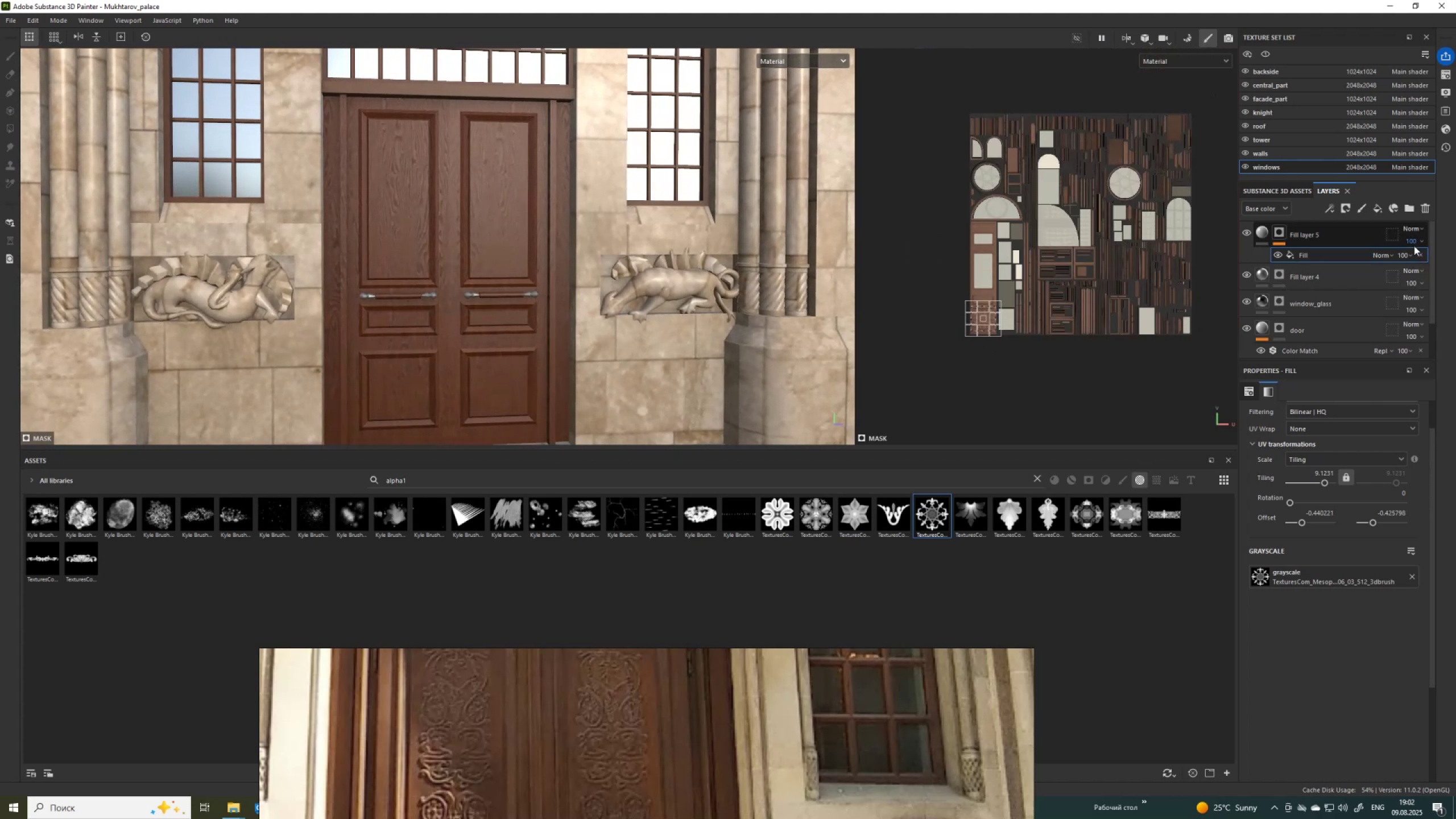 
scroll: coordinate [1018, 231], scroll_direction: up, amount: 11.0
 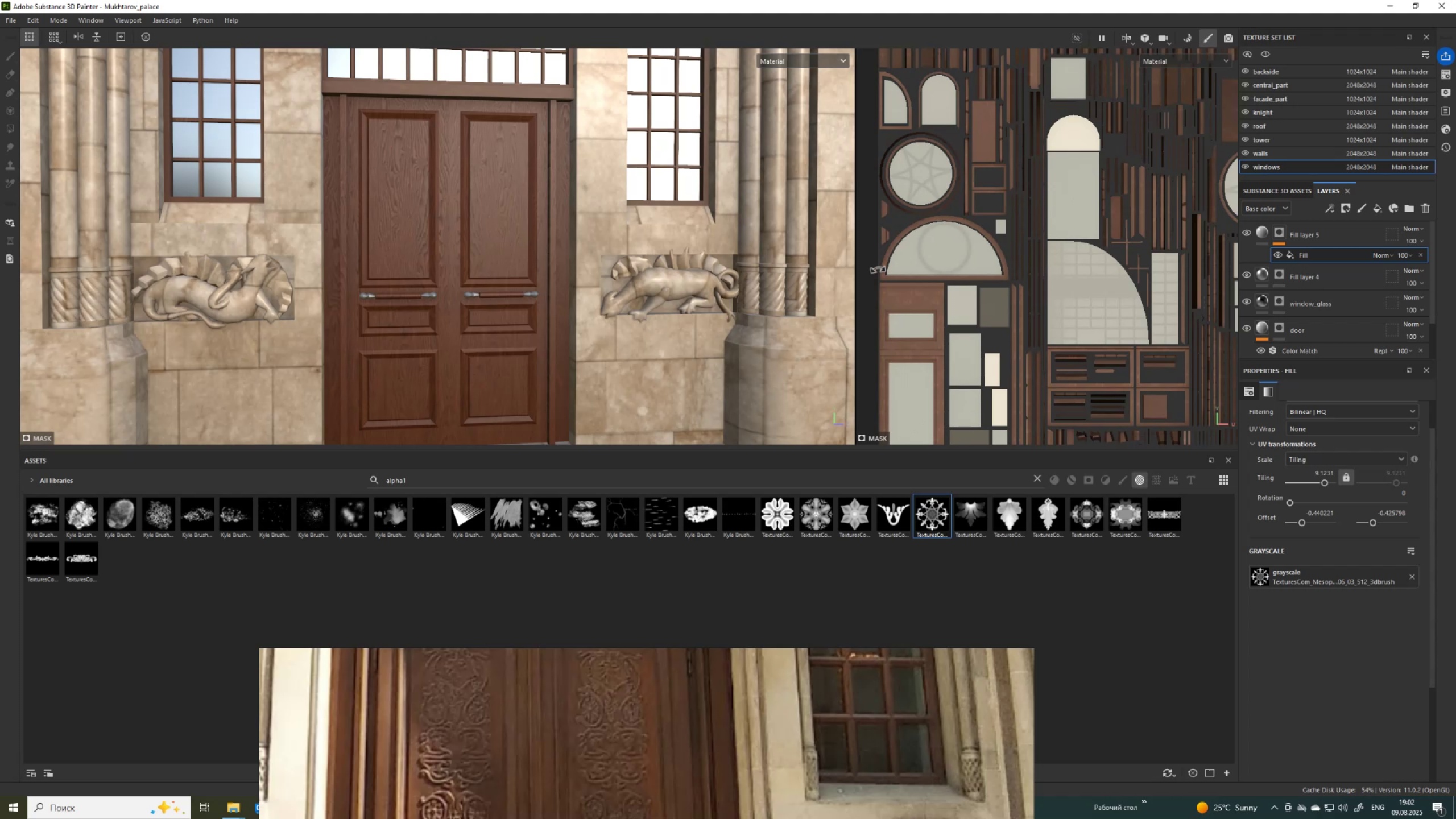 
scroll: coordinate [960, 258], scroll_direction: down, amount: 8.0
 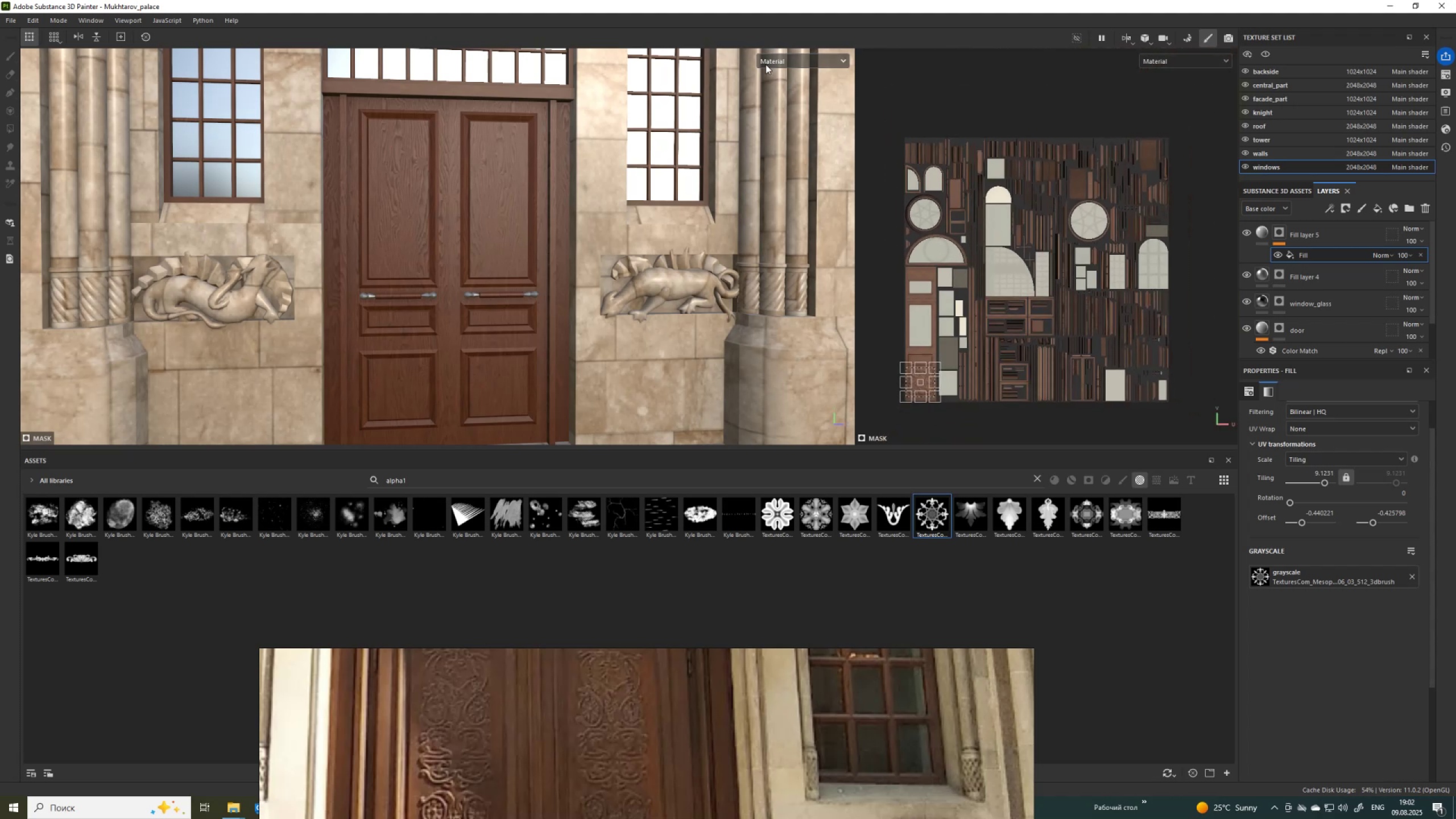 
scroll: coordinate [495, 257], scroll_direction: up, amount: 2.0
 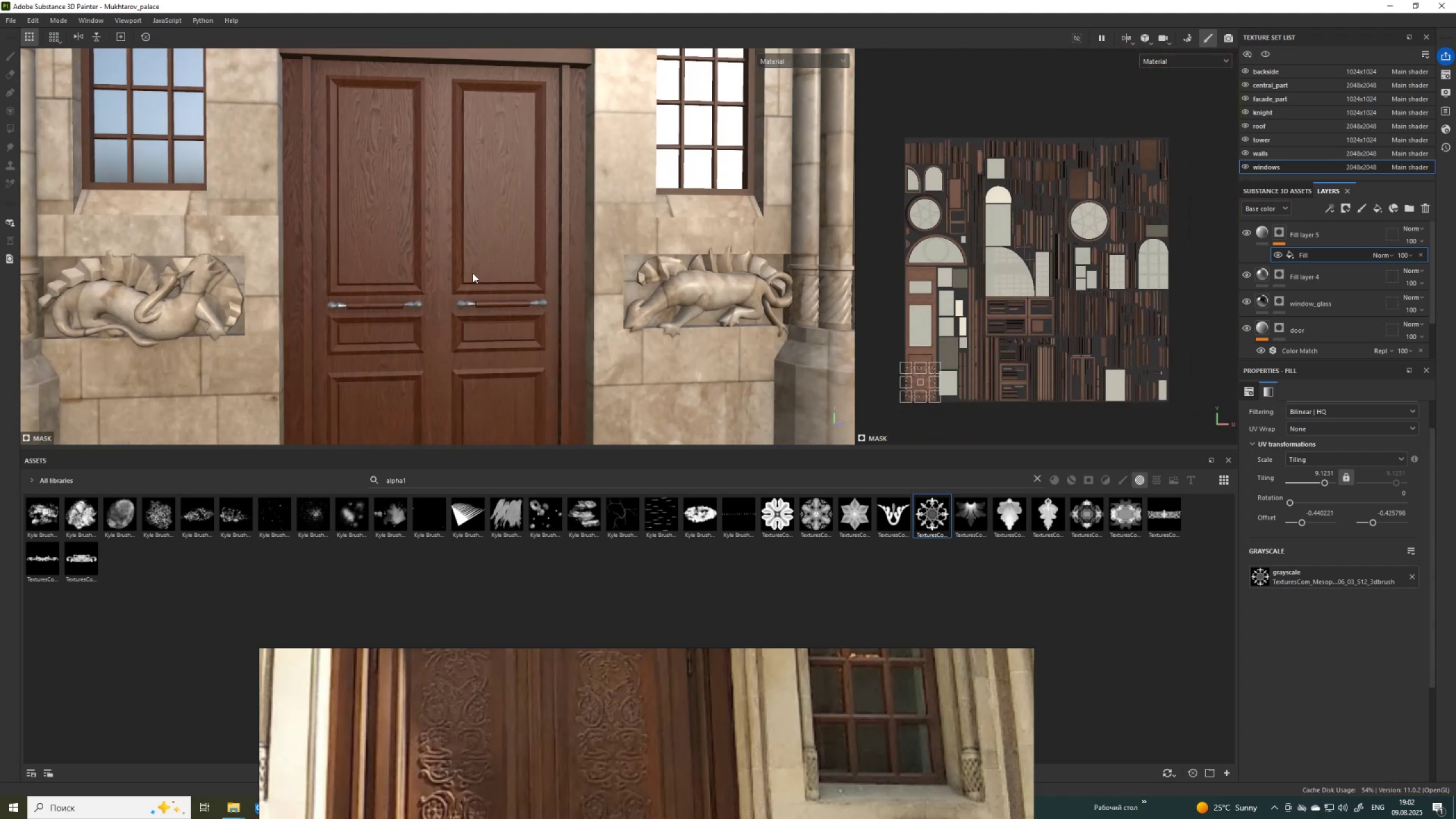 
hold_key(key=AltLeft, duration=1.52)
 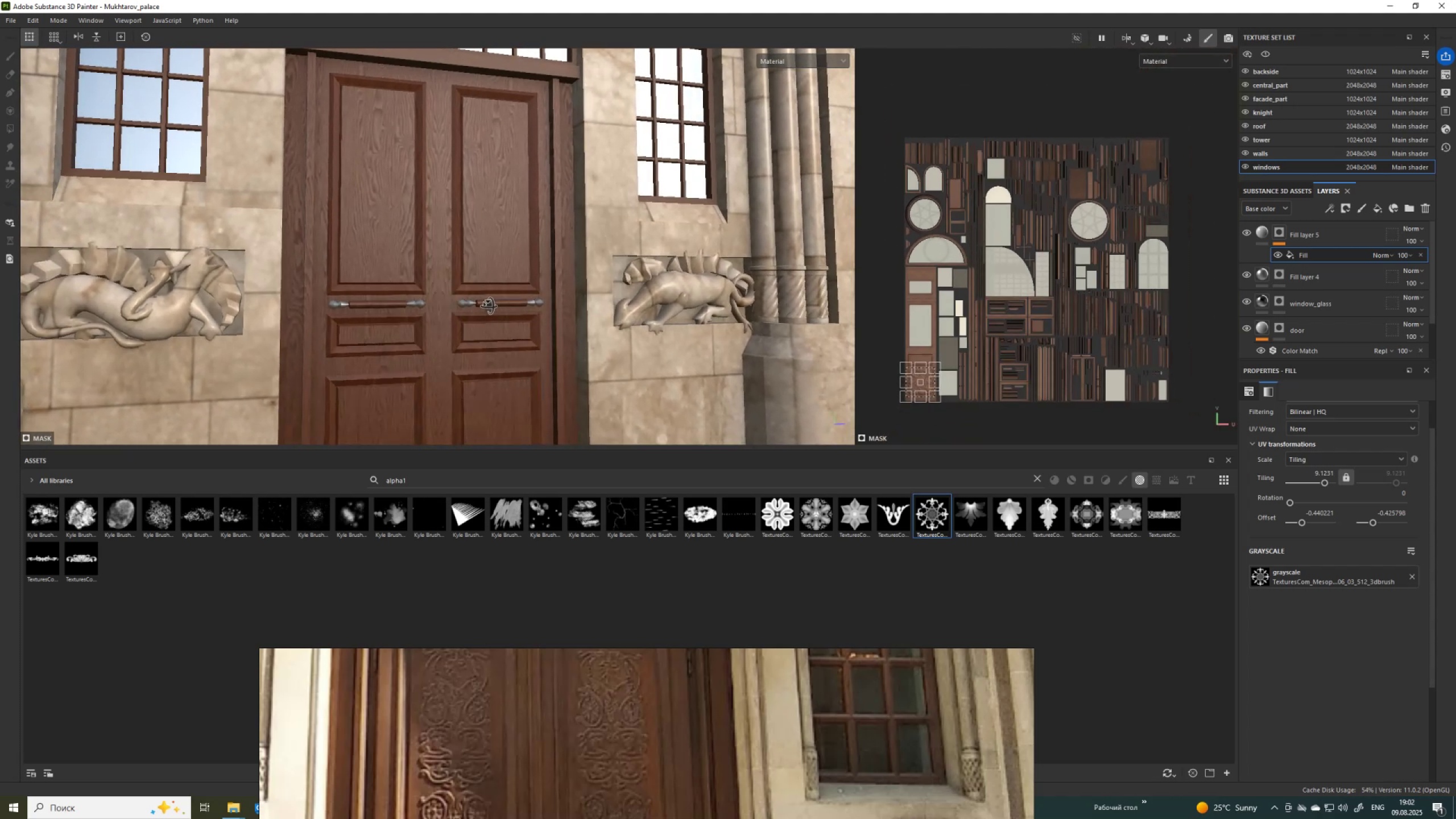 
hold_key(key=AltLeft, duration=0.91)
 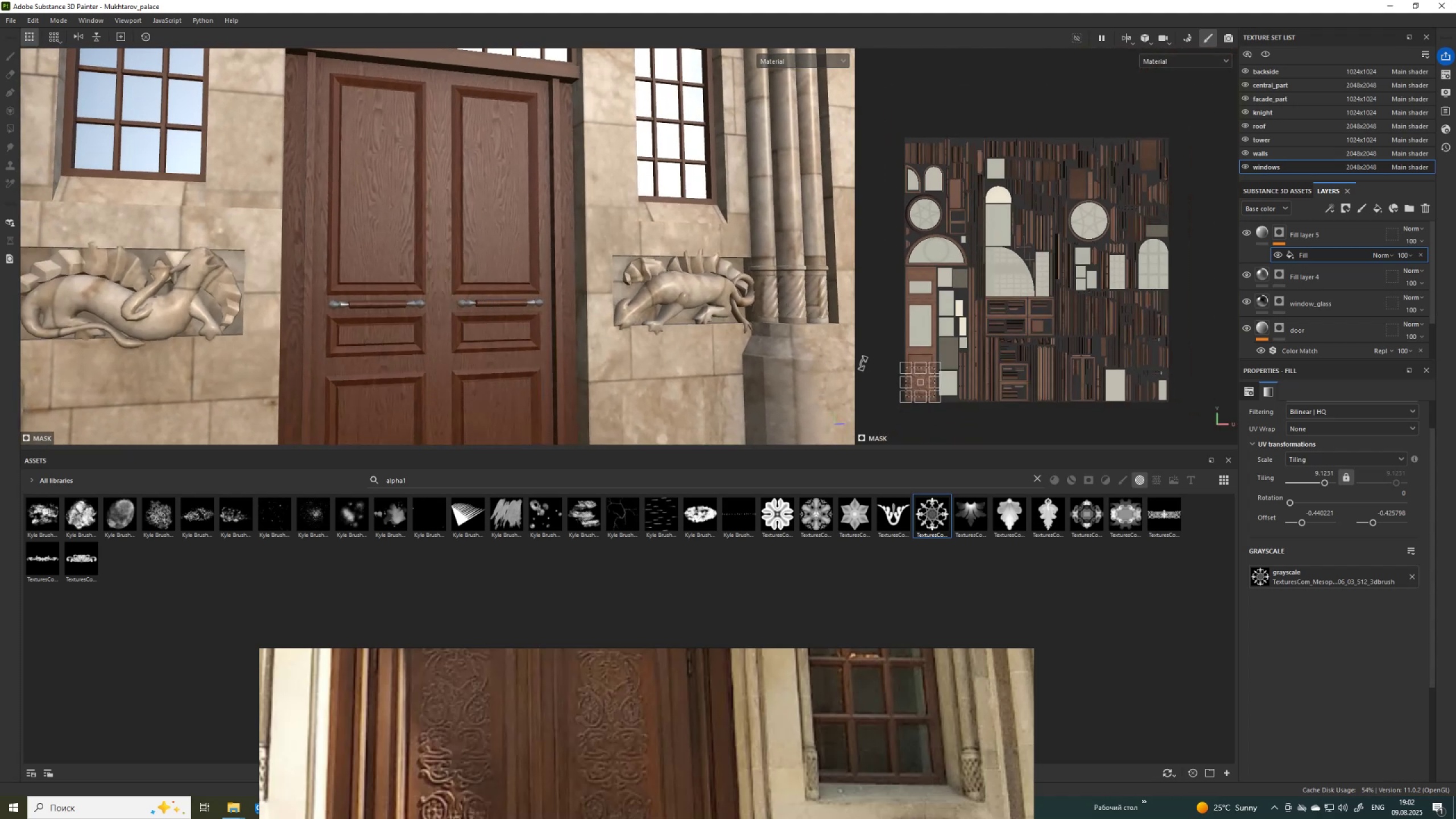 
scroll: coordinate [894, 398], scroll_direction: up, amount: 17.0
 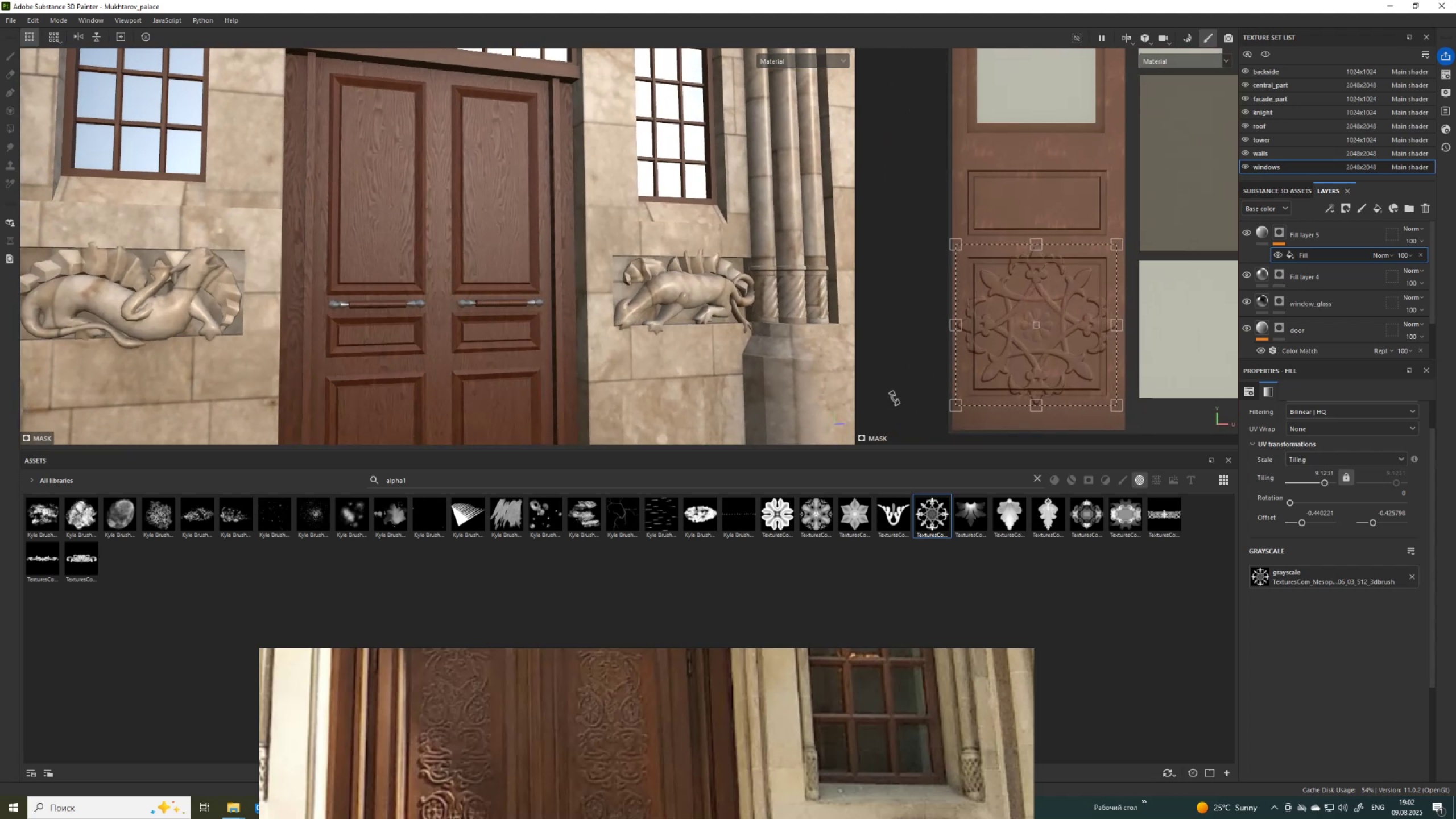 
scroll: coordinate [991, 336], scroll_direction: down, amount: 23.0
 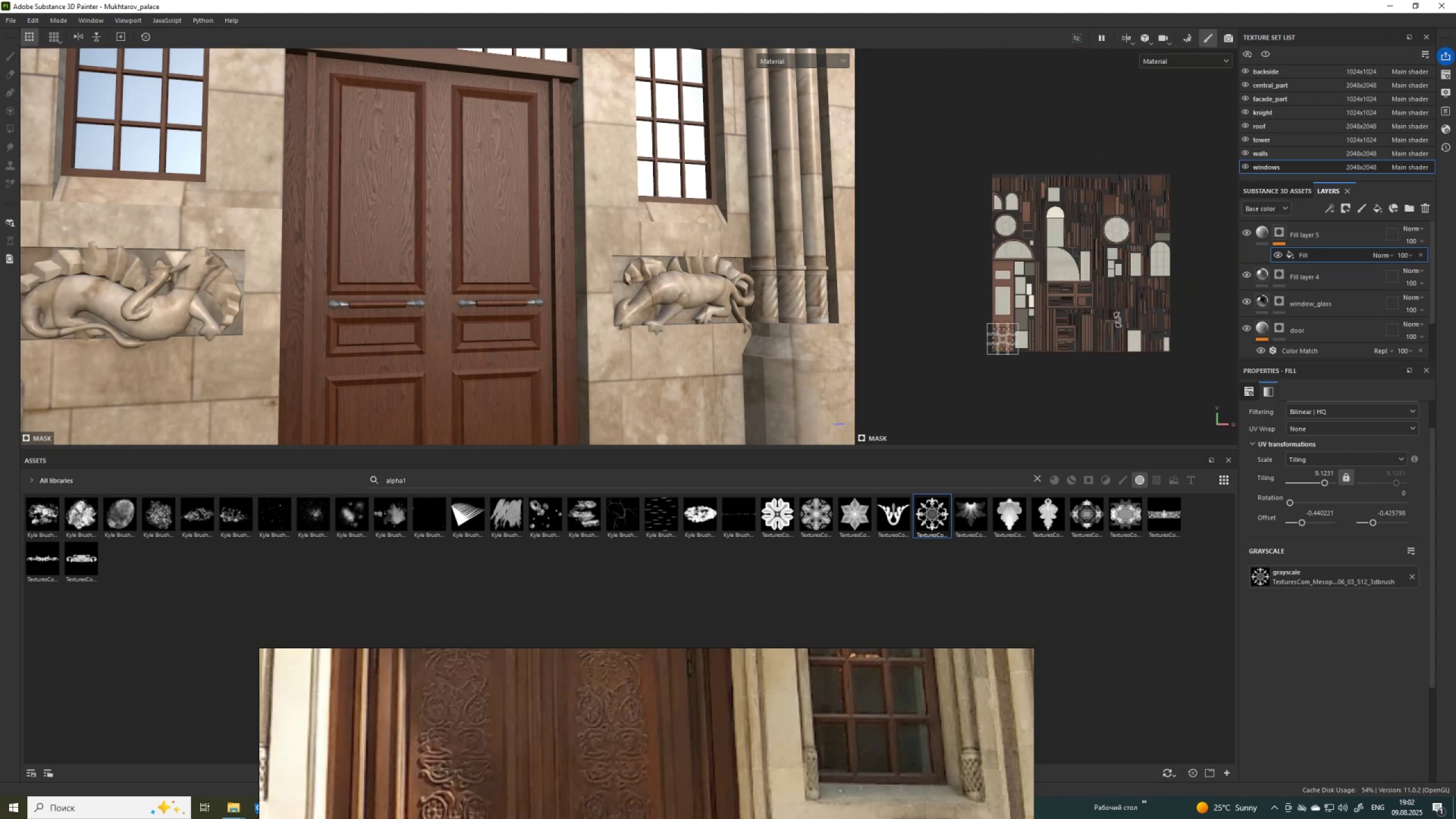 
scroll: coordinate [999, 336], scroll_direction: up, amount: 8.0
 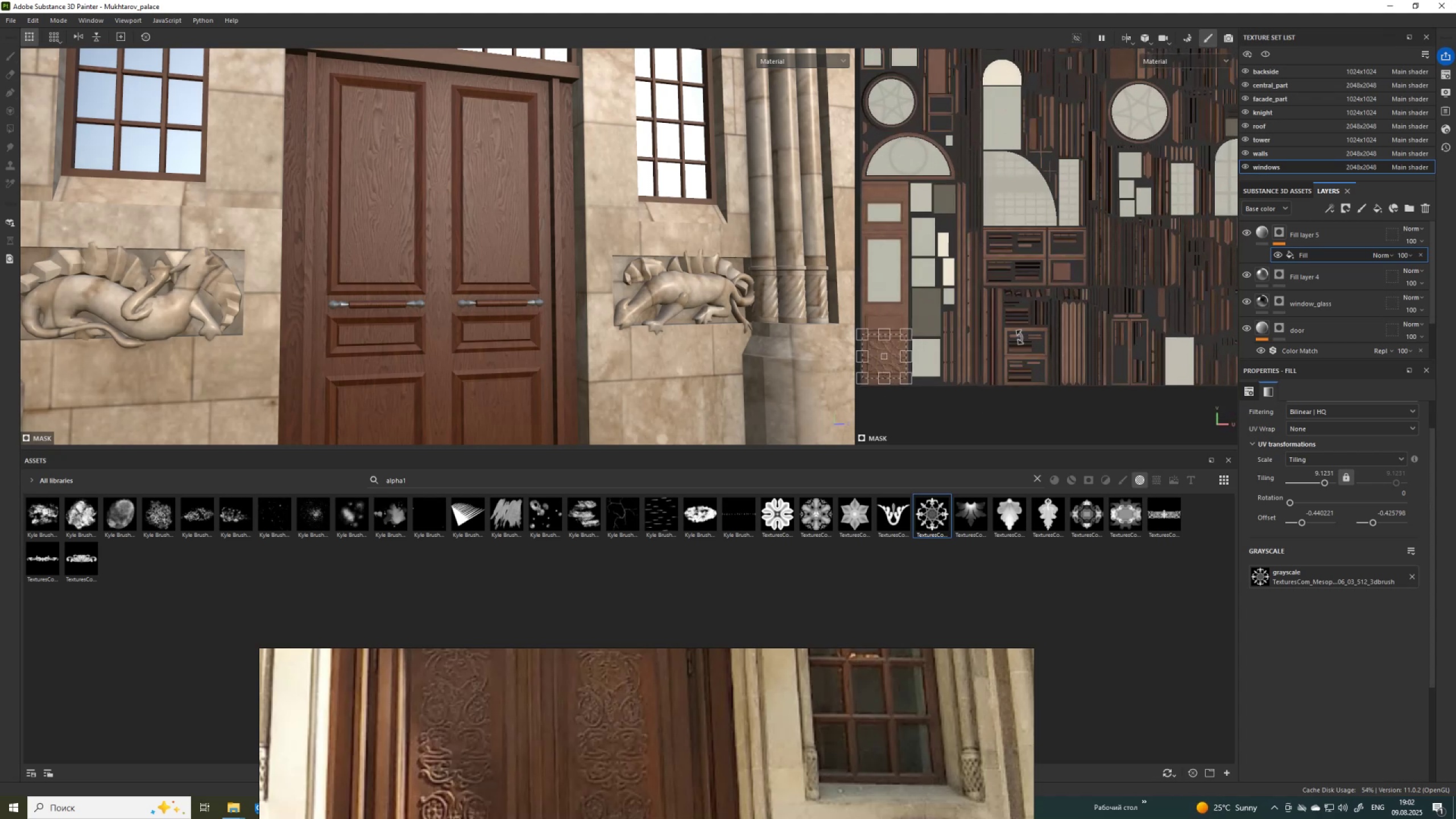 
hold_key(key=ControlLeft, duration=0.67)
hold_key(key=AltLeft, duration=0.68)
right_click([398, 241])
 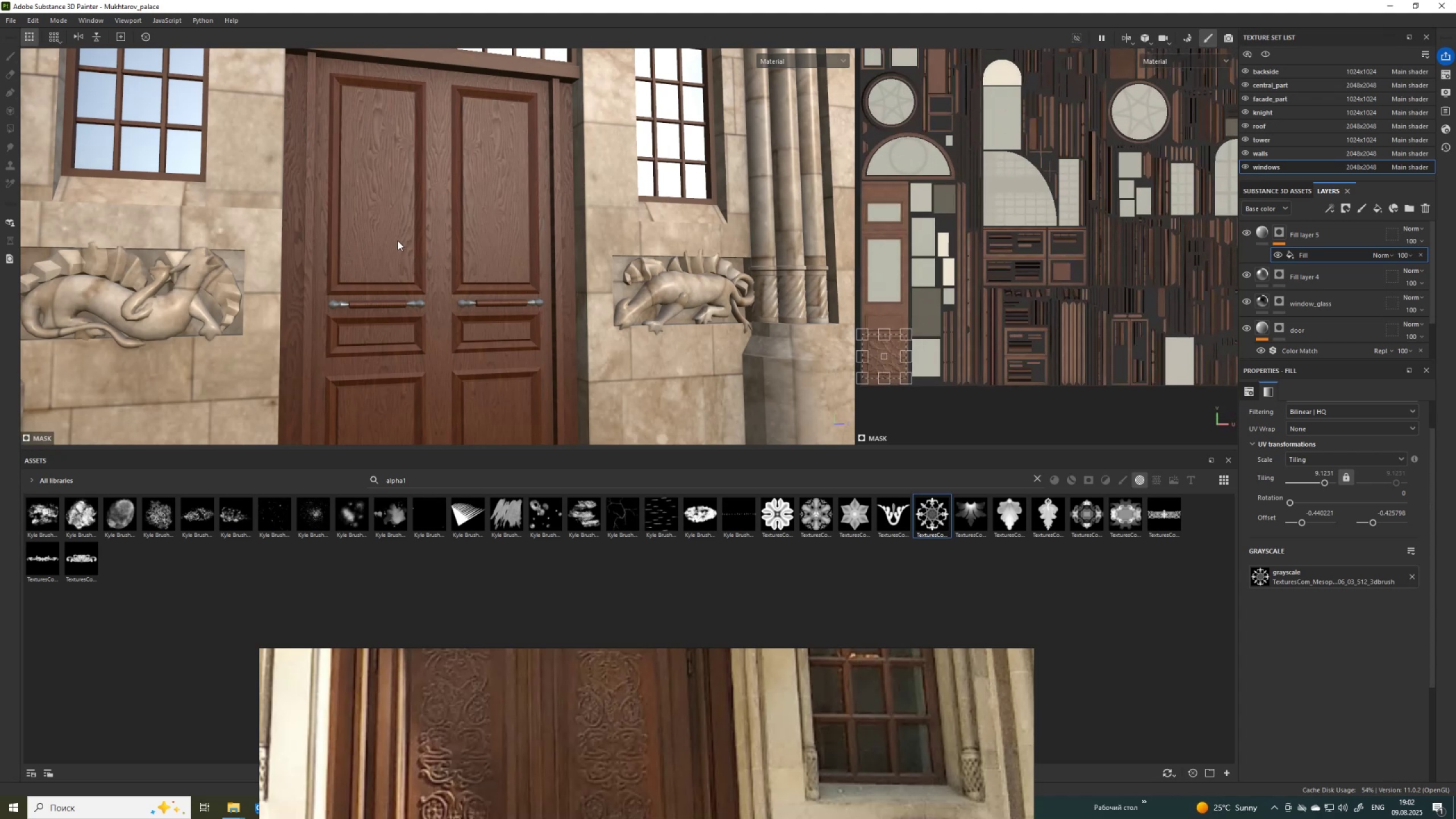 
scroll: coordinate [996, 291], scroll_direction: down, amount: 4.0
 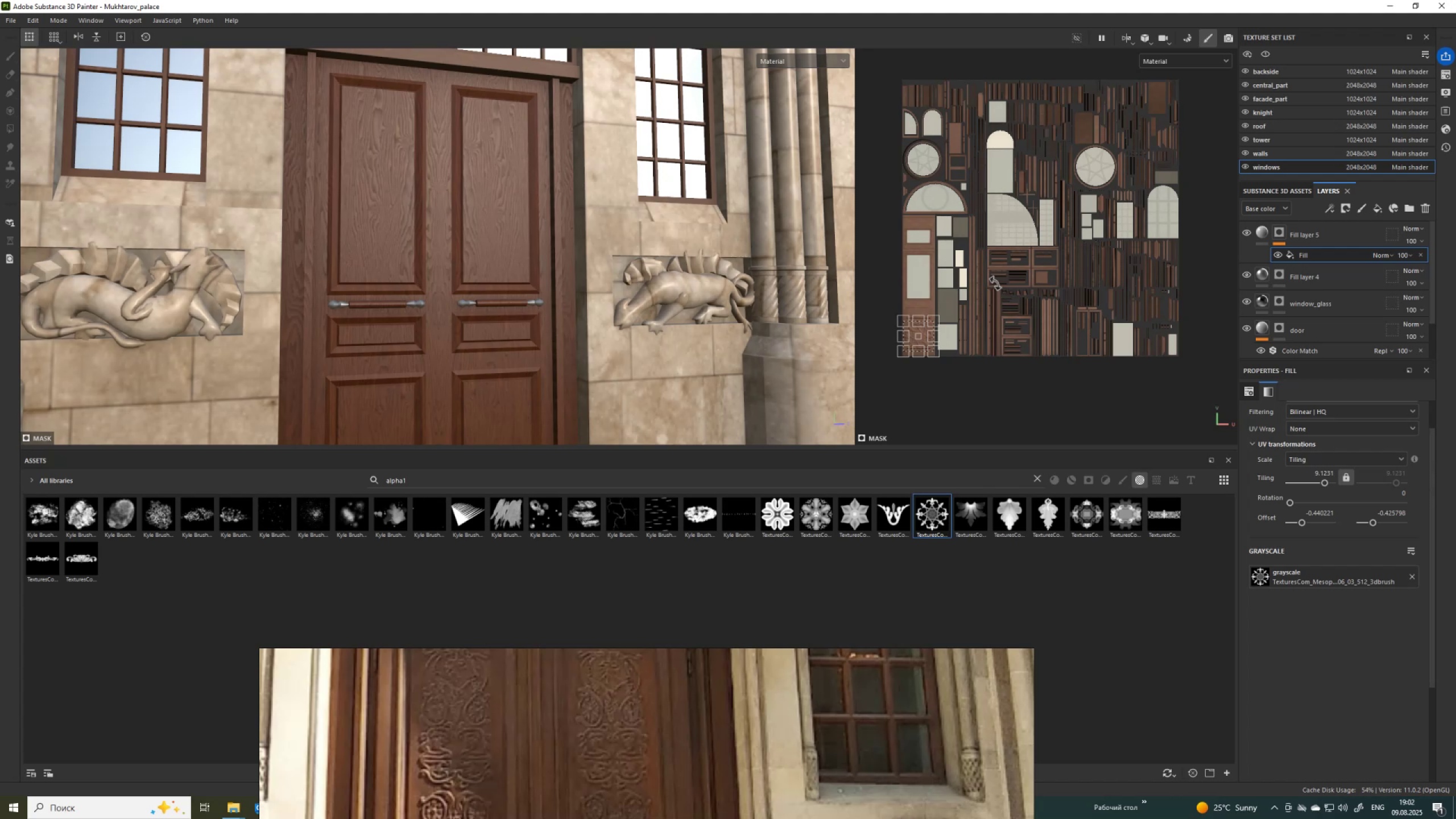 
scroll: coordinate [1127, 103], scroll_direction: up, amount: 8.0
 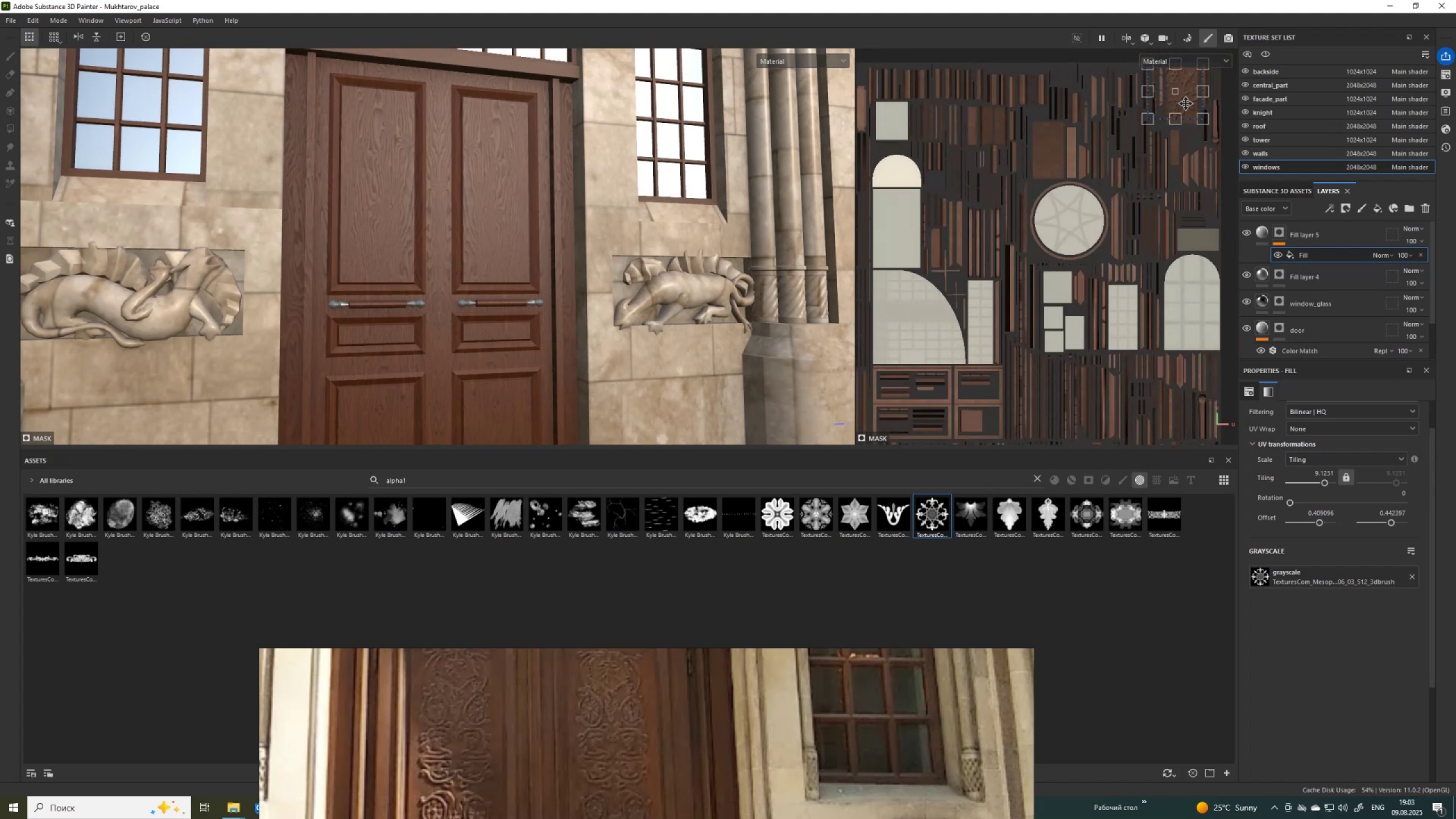 
wait(8.3)
 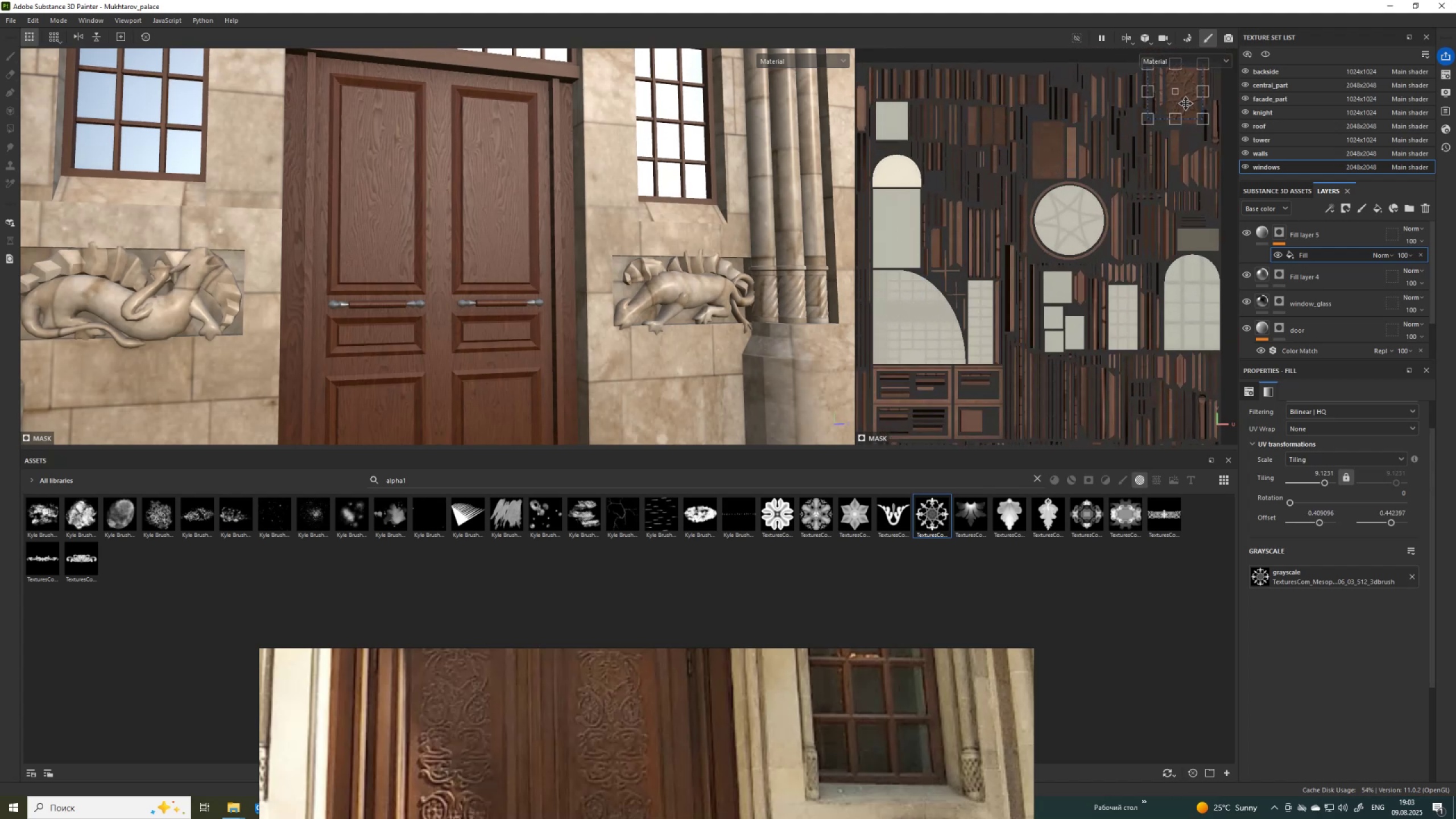 
scroll: coordinate [389, 211], scroll_direction: down, amount: 9.0
 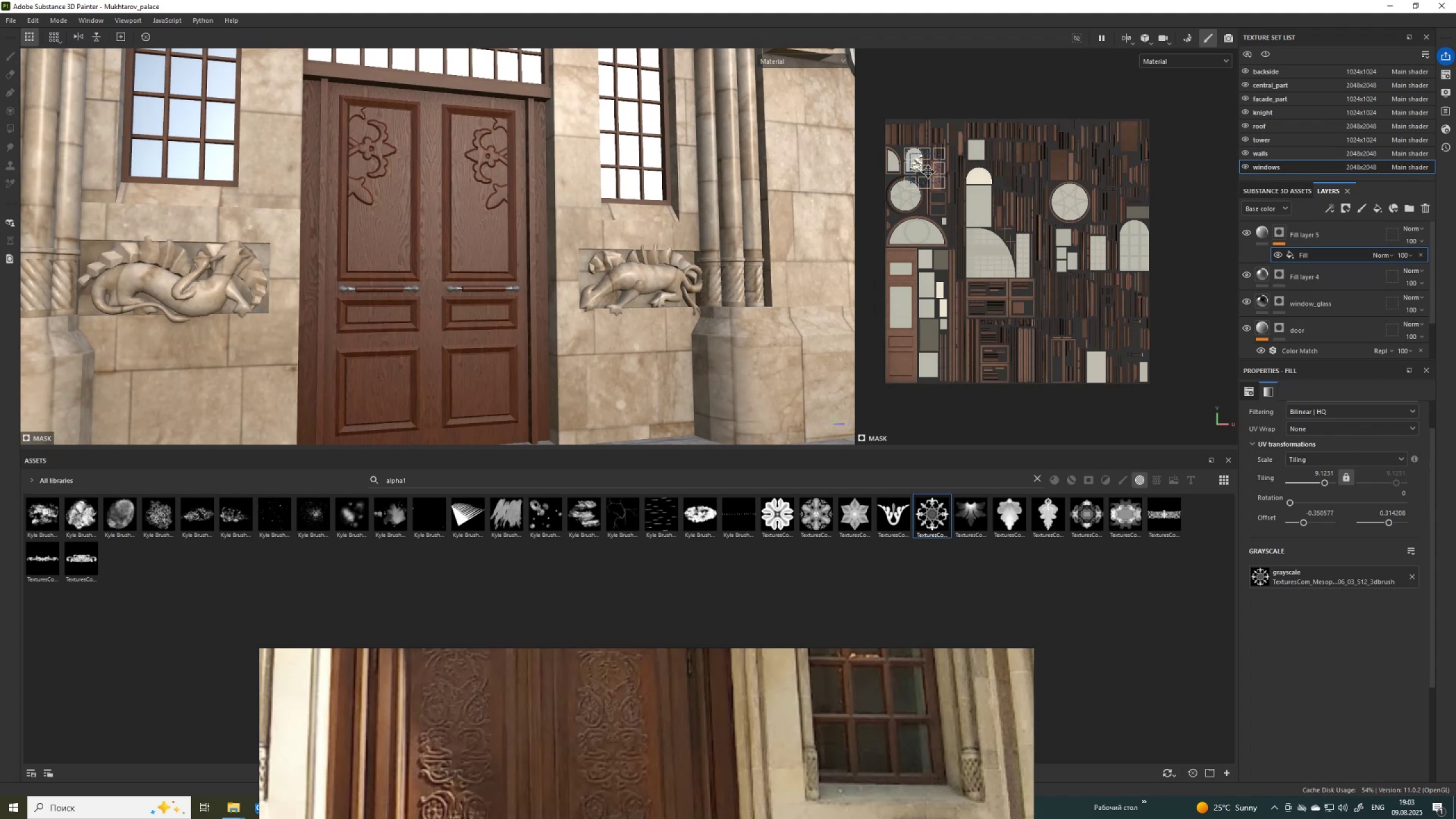 
wait(5.9)
 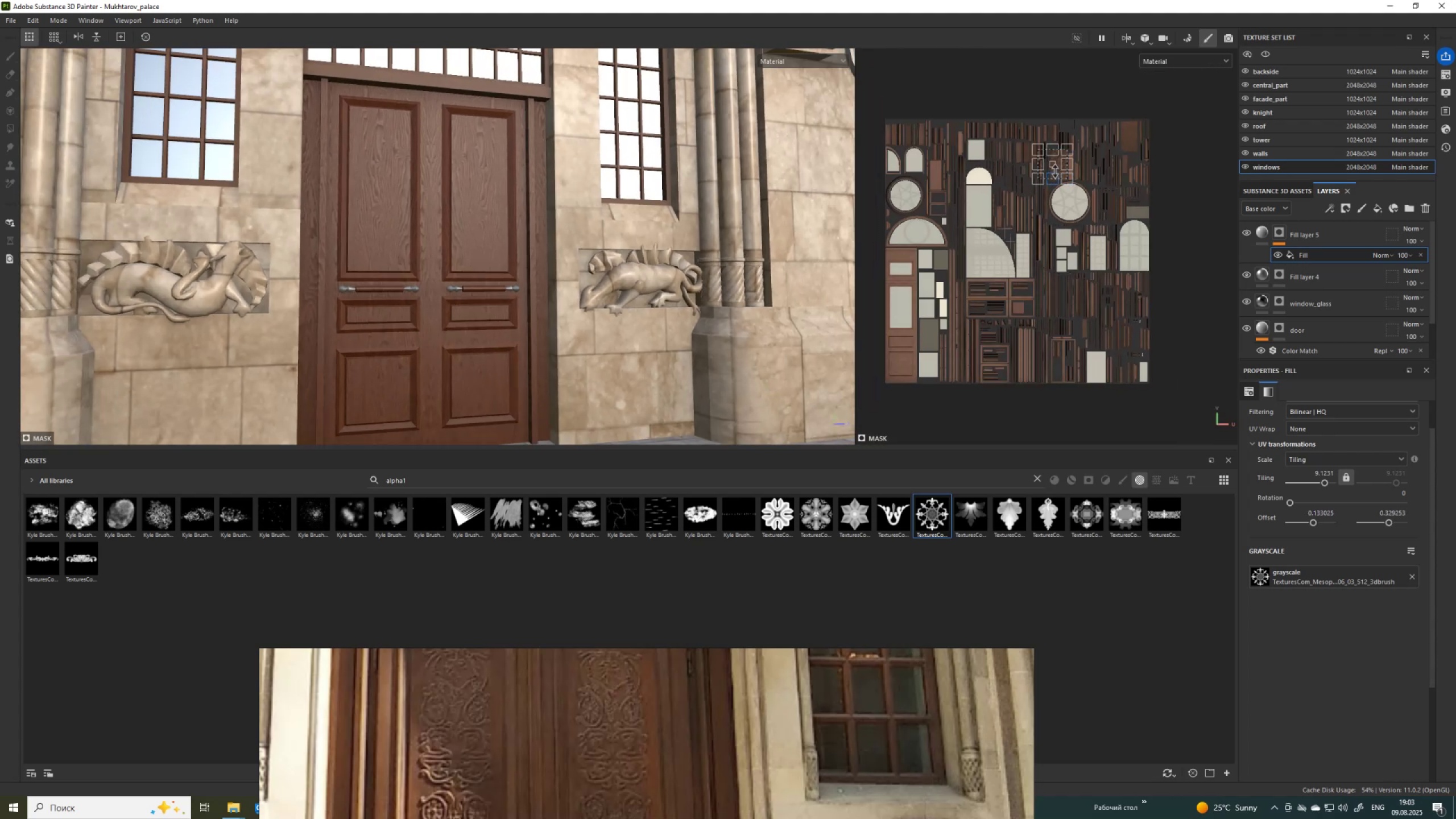 
scroll: coordinate [936, 190], scroll_direction: up, amount: 18.0
 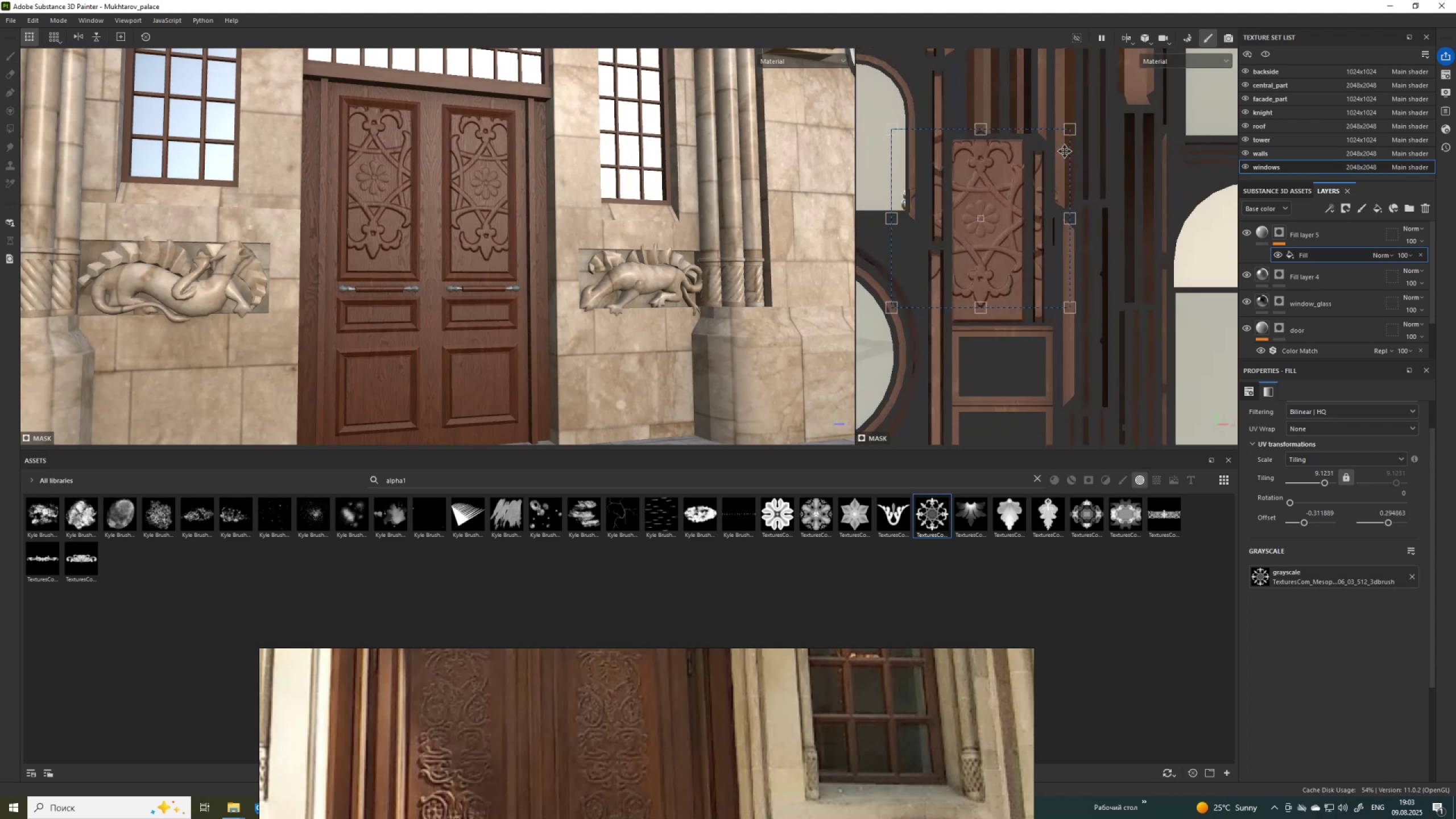 
hold_key(key=ShiftLeft, duration=4.94)
 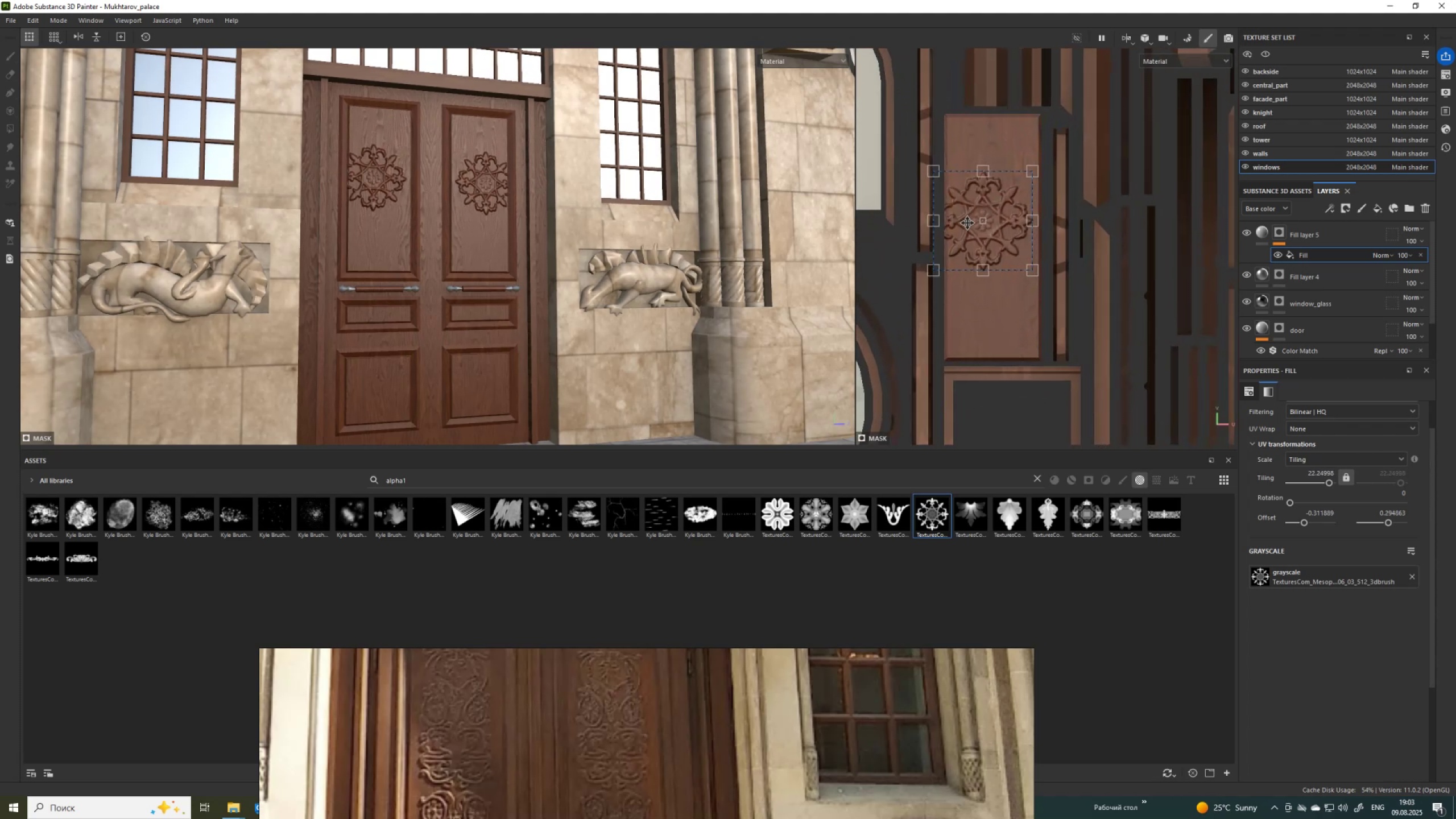 
hold_key(key=ControlLeft, duration=1.5)
 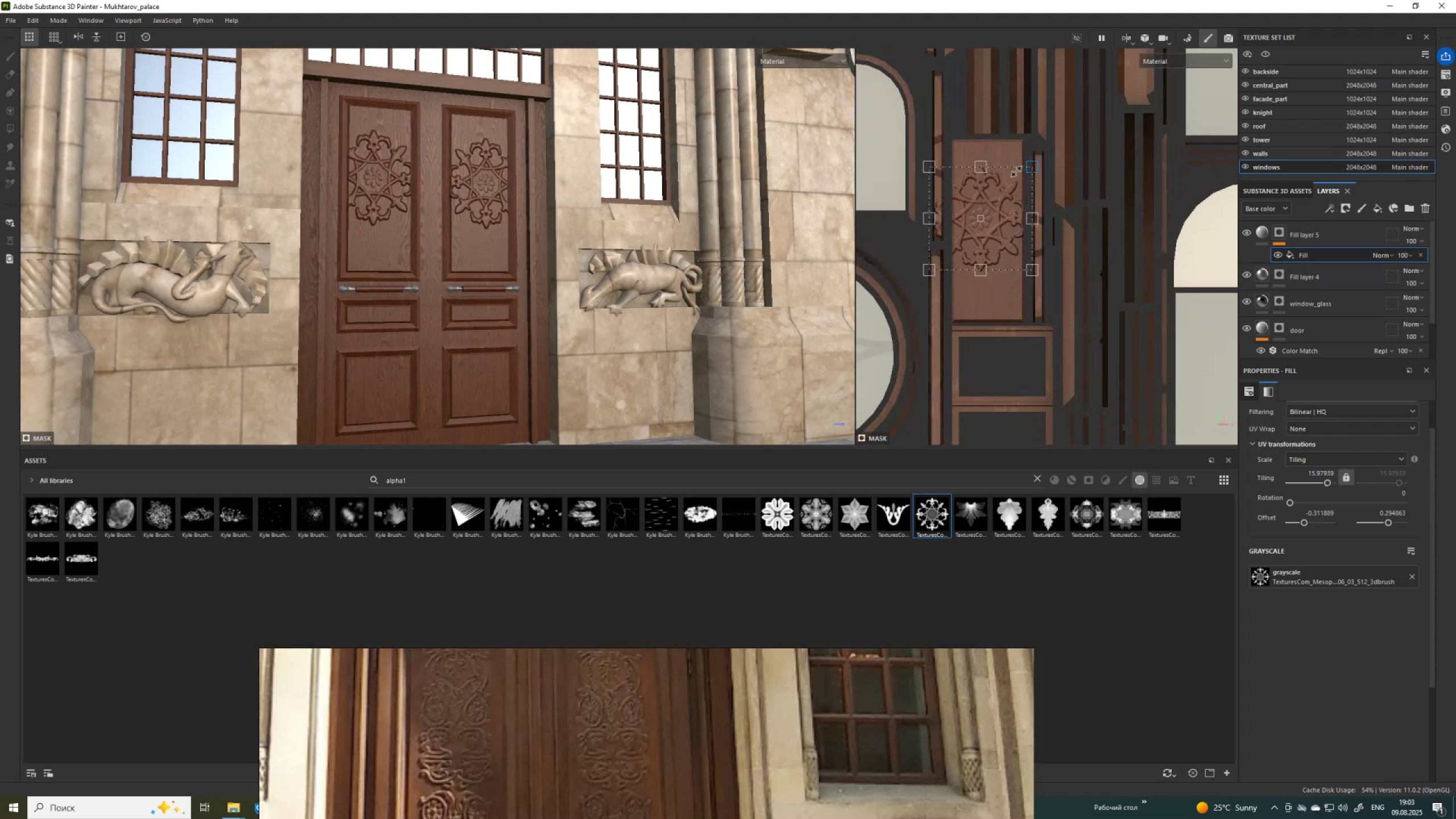 
hold_key(key=ControlLeft, duration=1.51)
 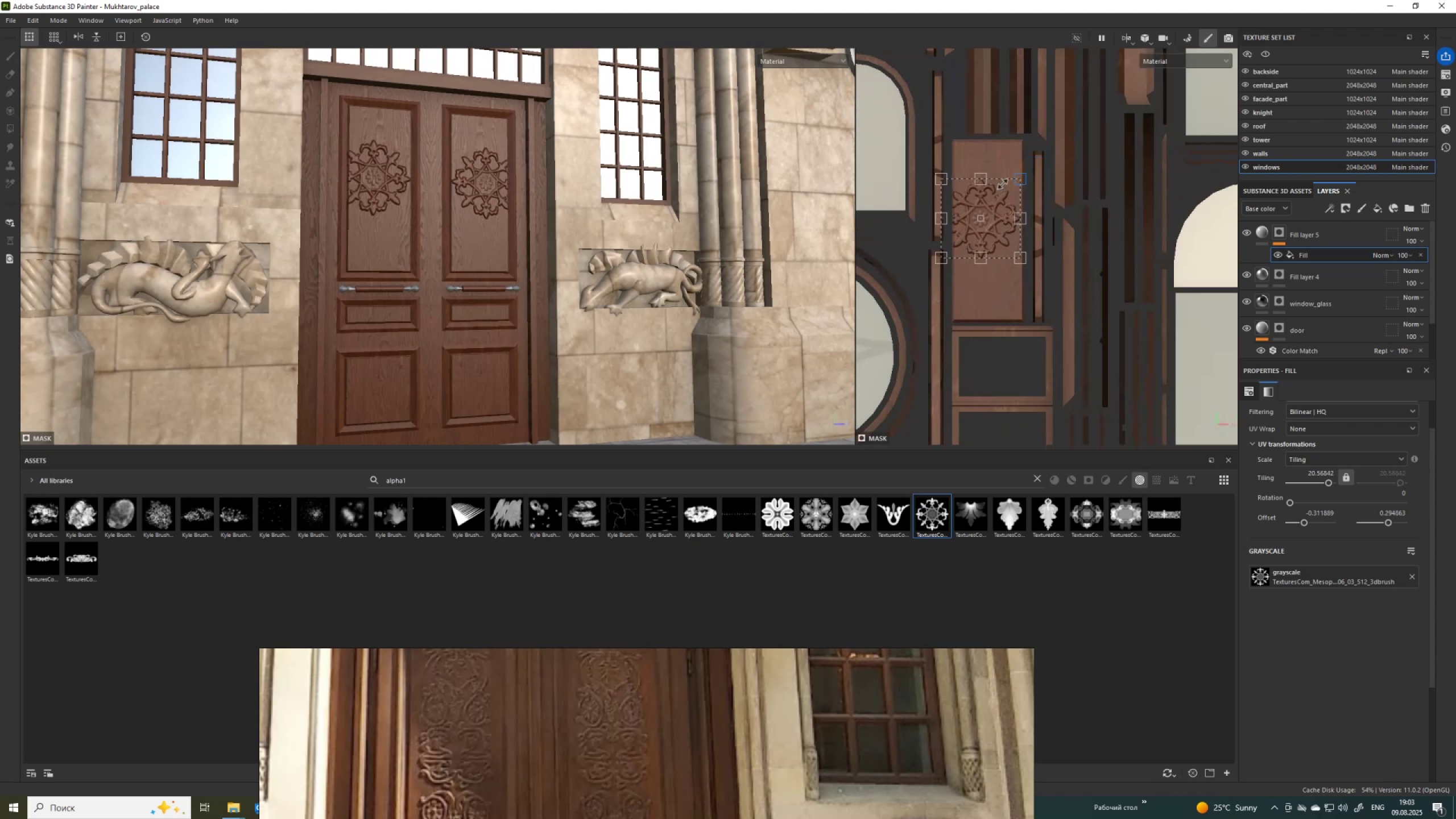 
hold_key(key=ControlLeft, duration=1.51)
 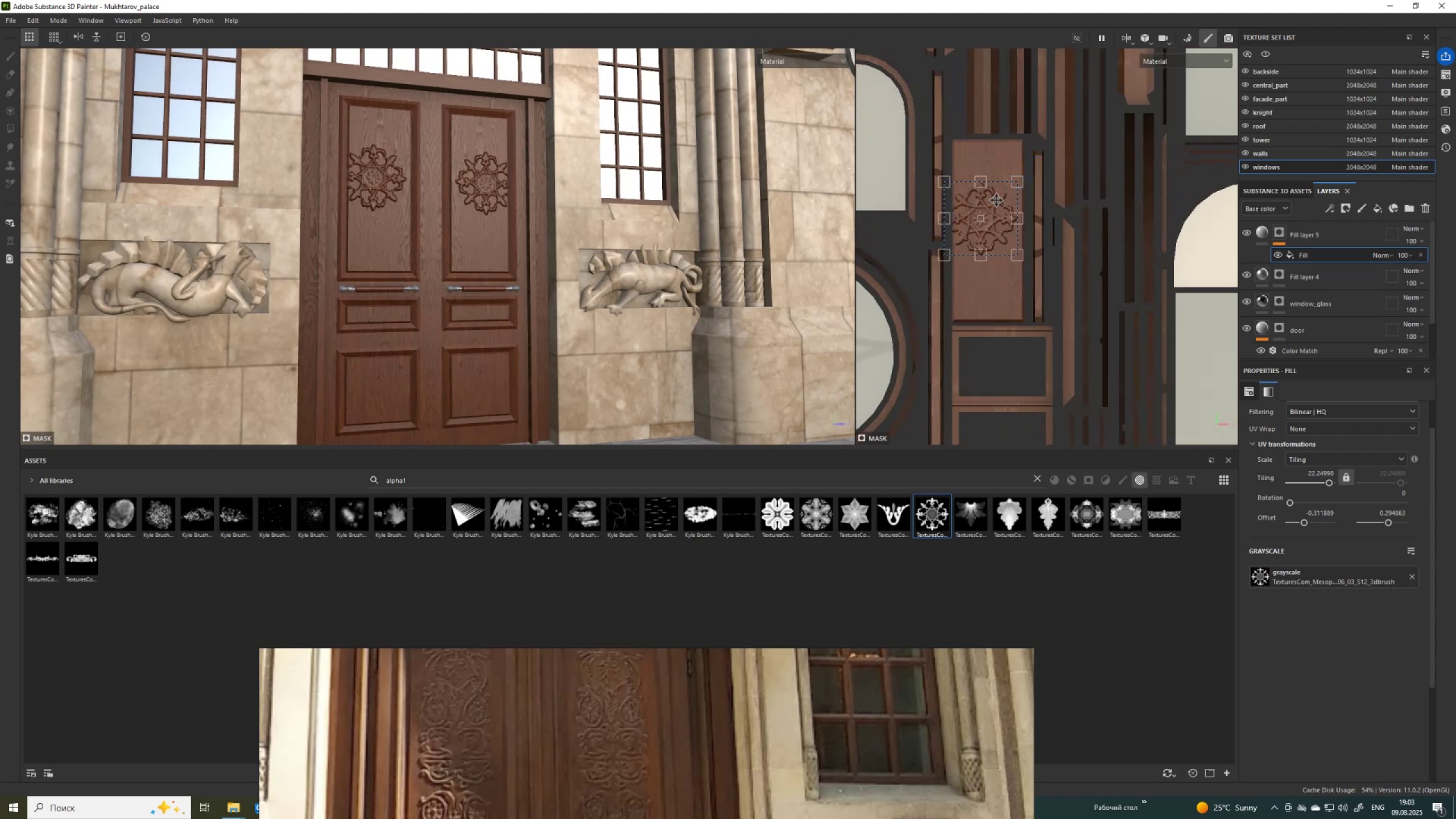 
hold_key(key=ControlLeft, duration=0.4)
 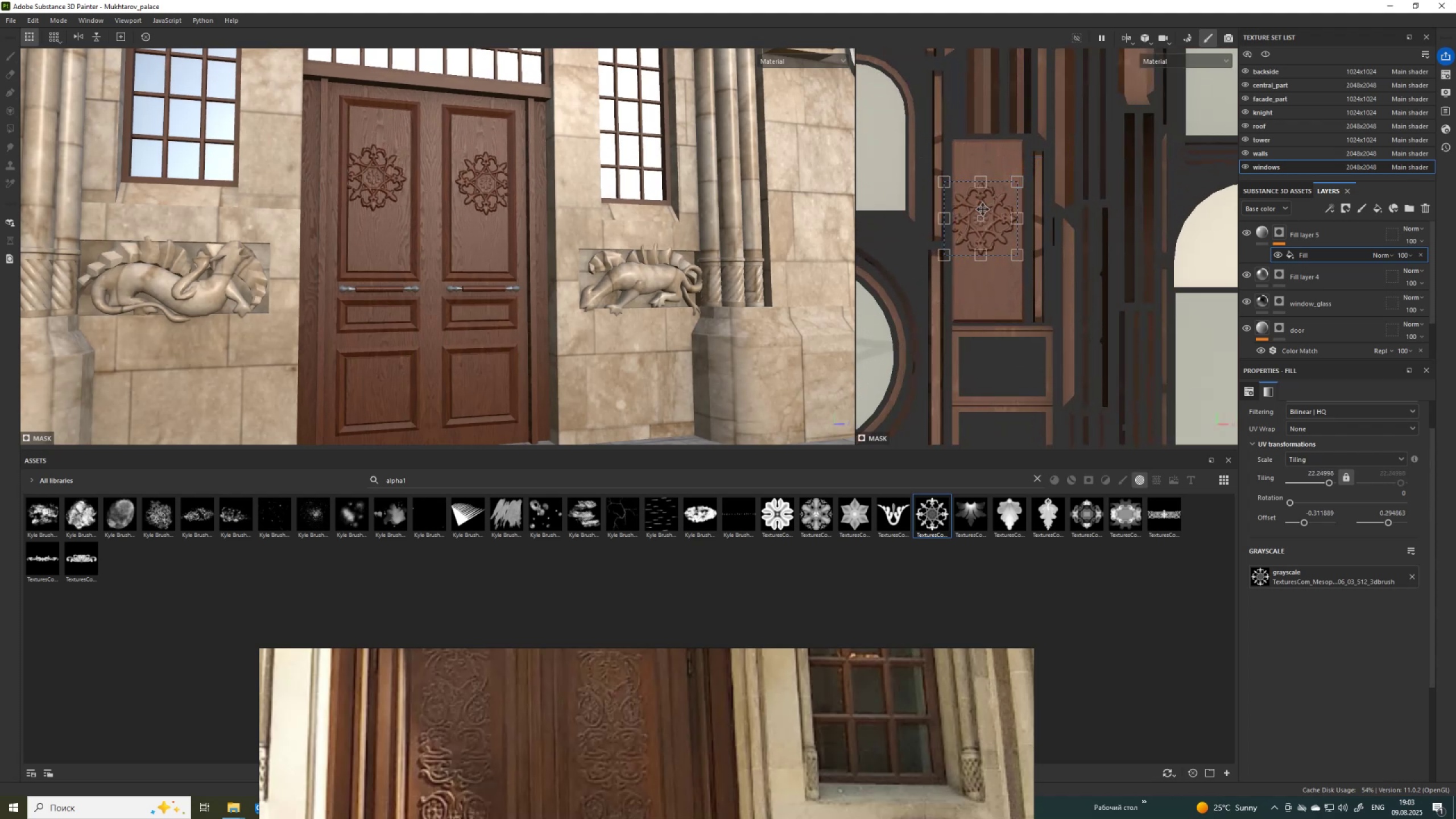 
scroll: coordinate [967, 224], scroll_direction: up, amount: 6.0
 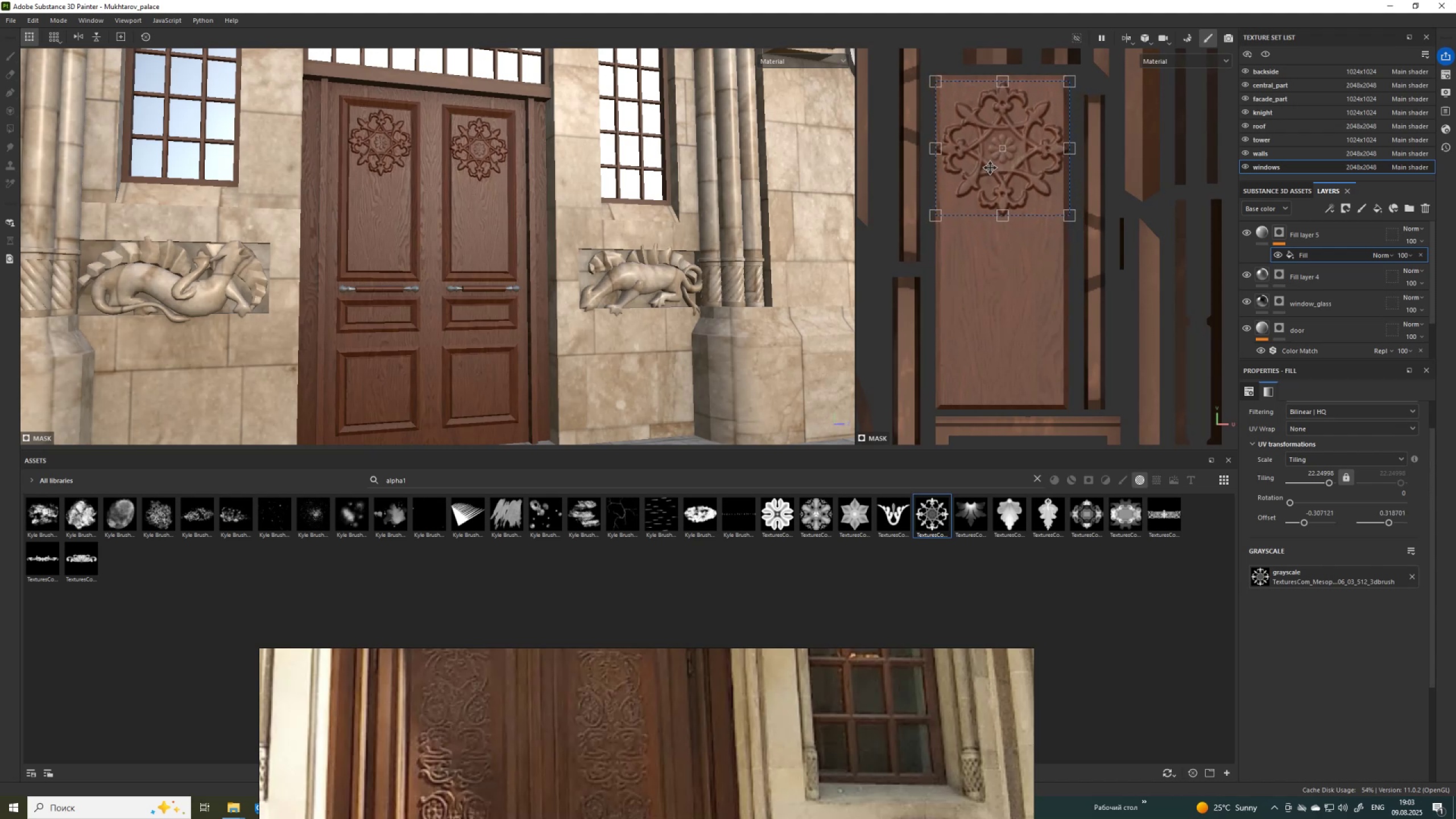 
hold_key(key=ShiftLeft, duration=1.52)
 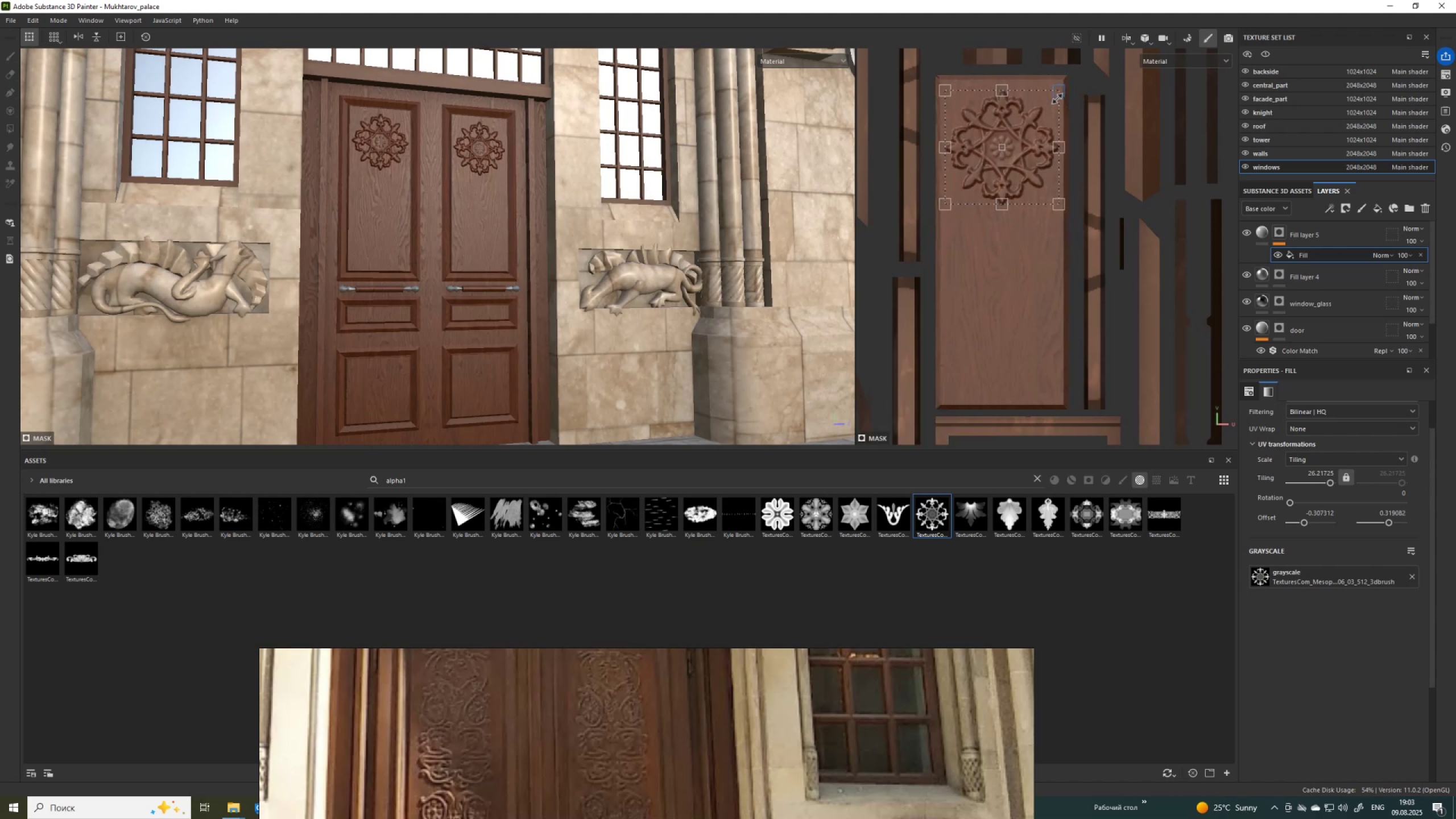 
hold_key(key=ControlLeft, duration=1.52)
 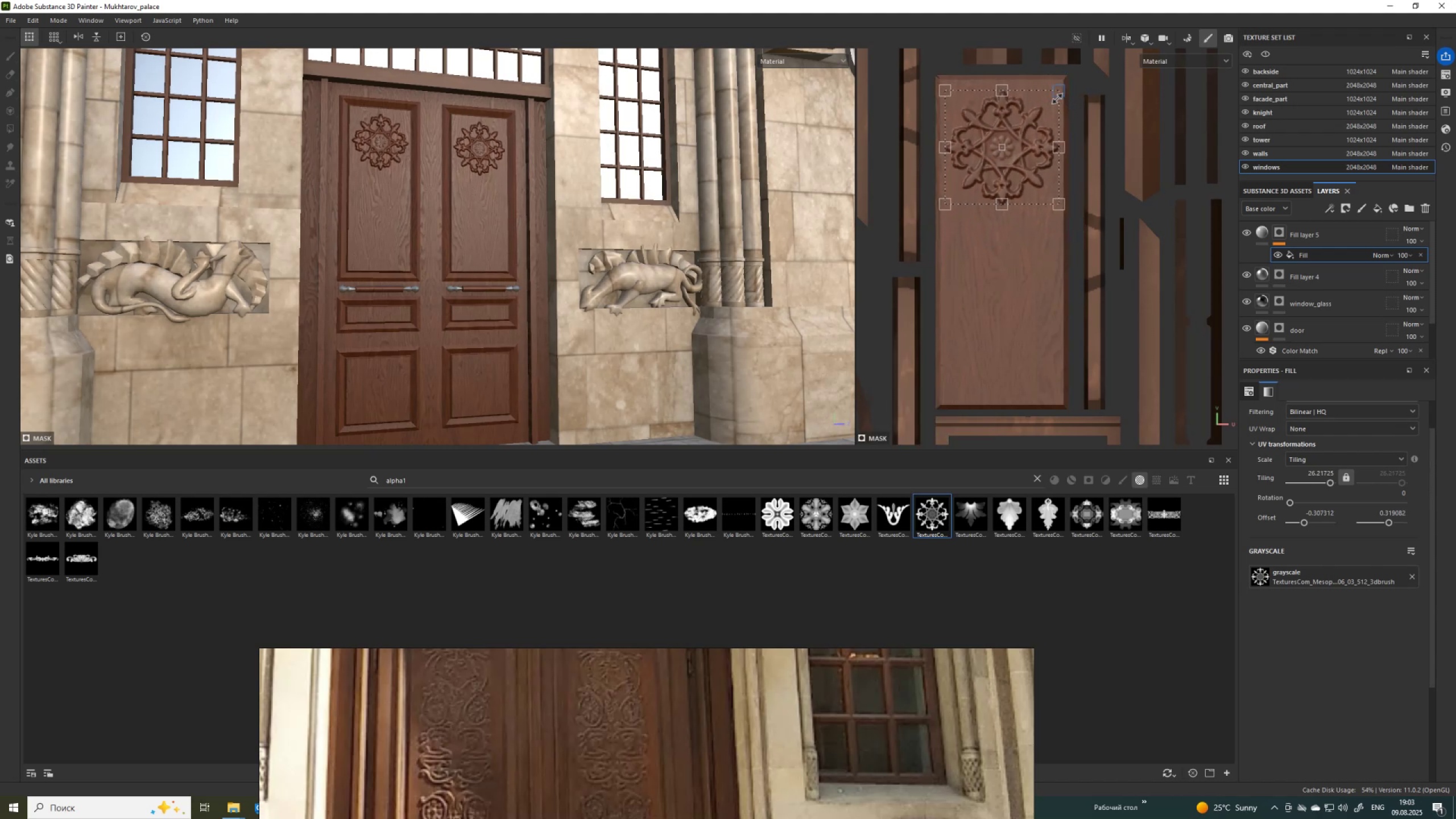 
hold_key(key=ShiftLeft, duration=1.41)
 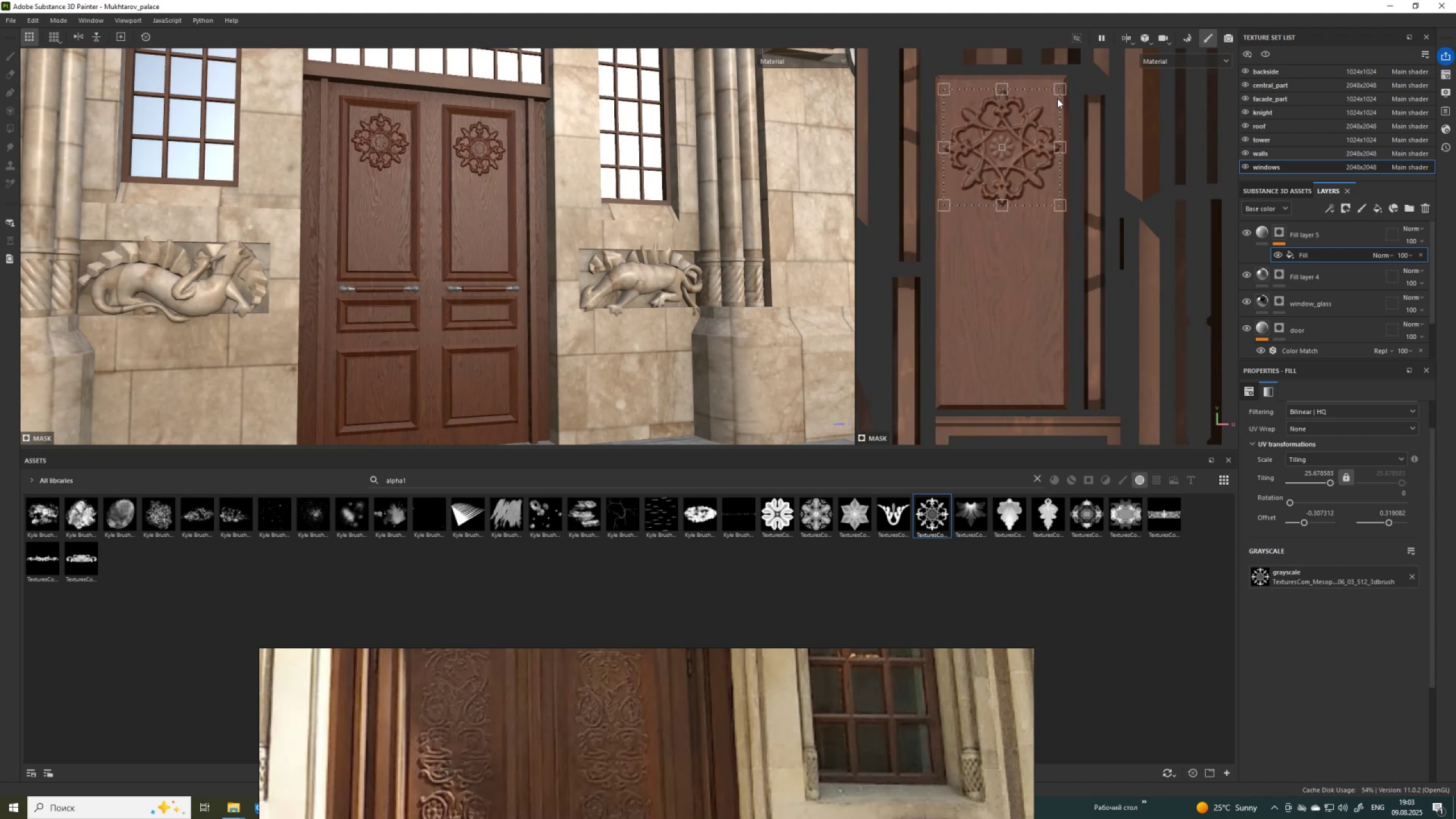 
hold_key(key=ControlLeft, duration=1.4)
 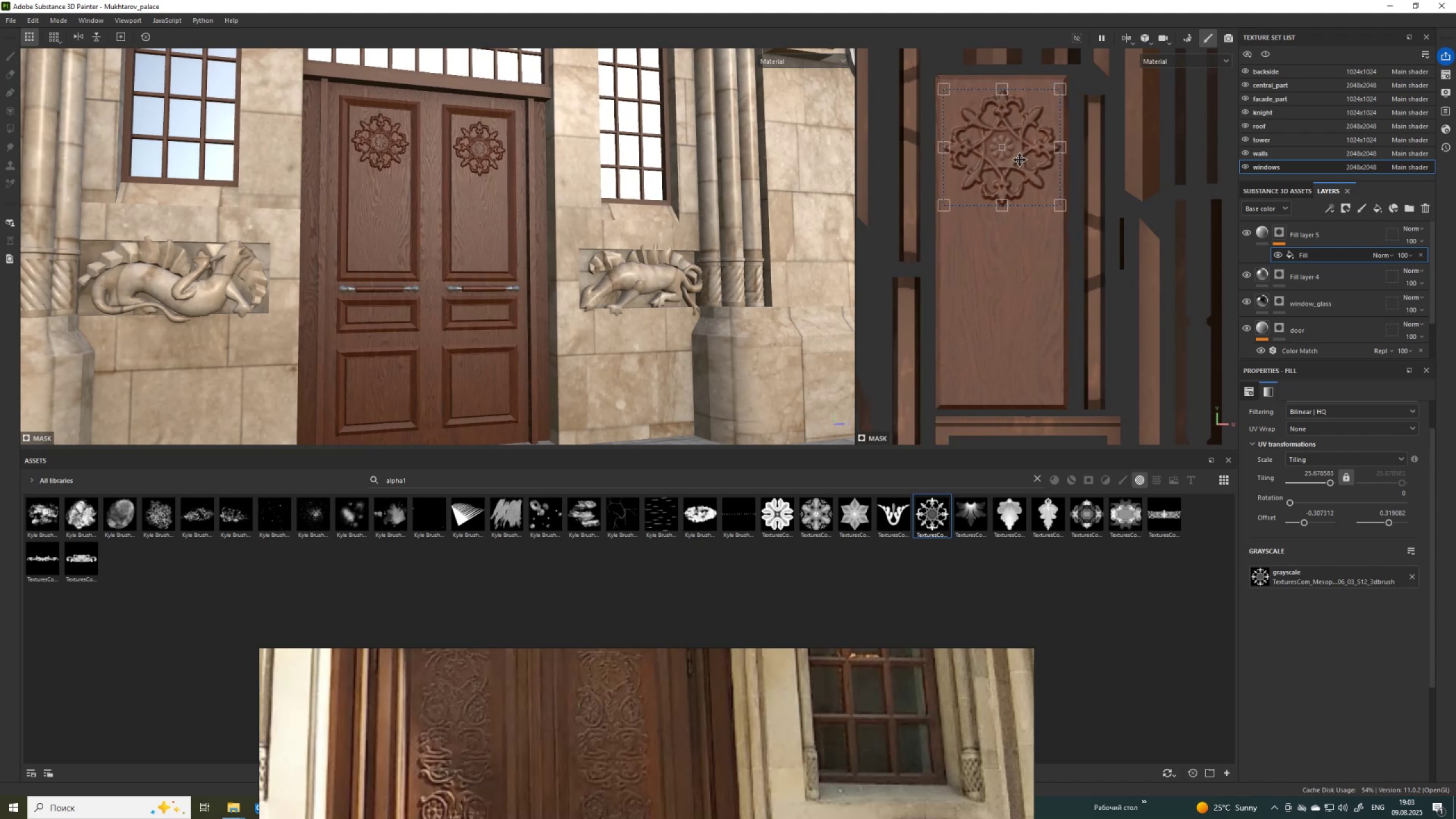 
hold_key(key=ShiftLeft, duration=1.5)
 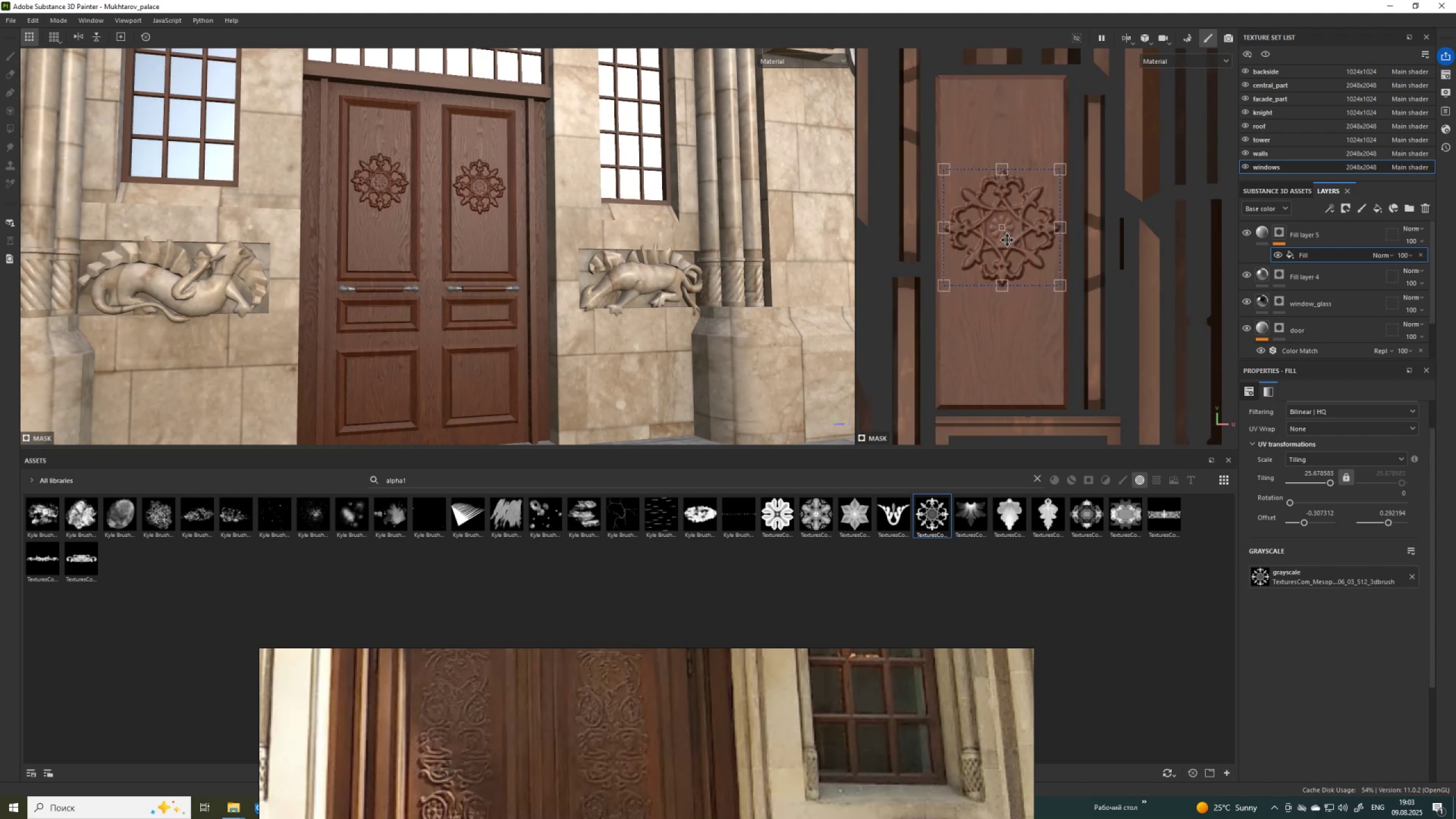 
key(Shift+ShiftLeft)
 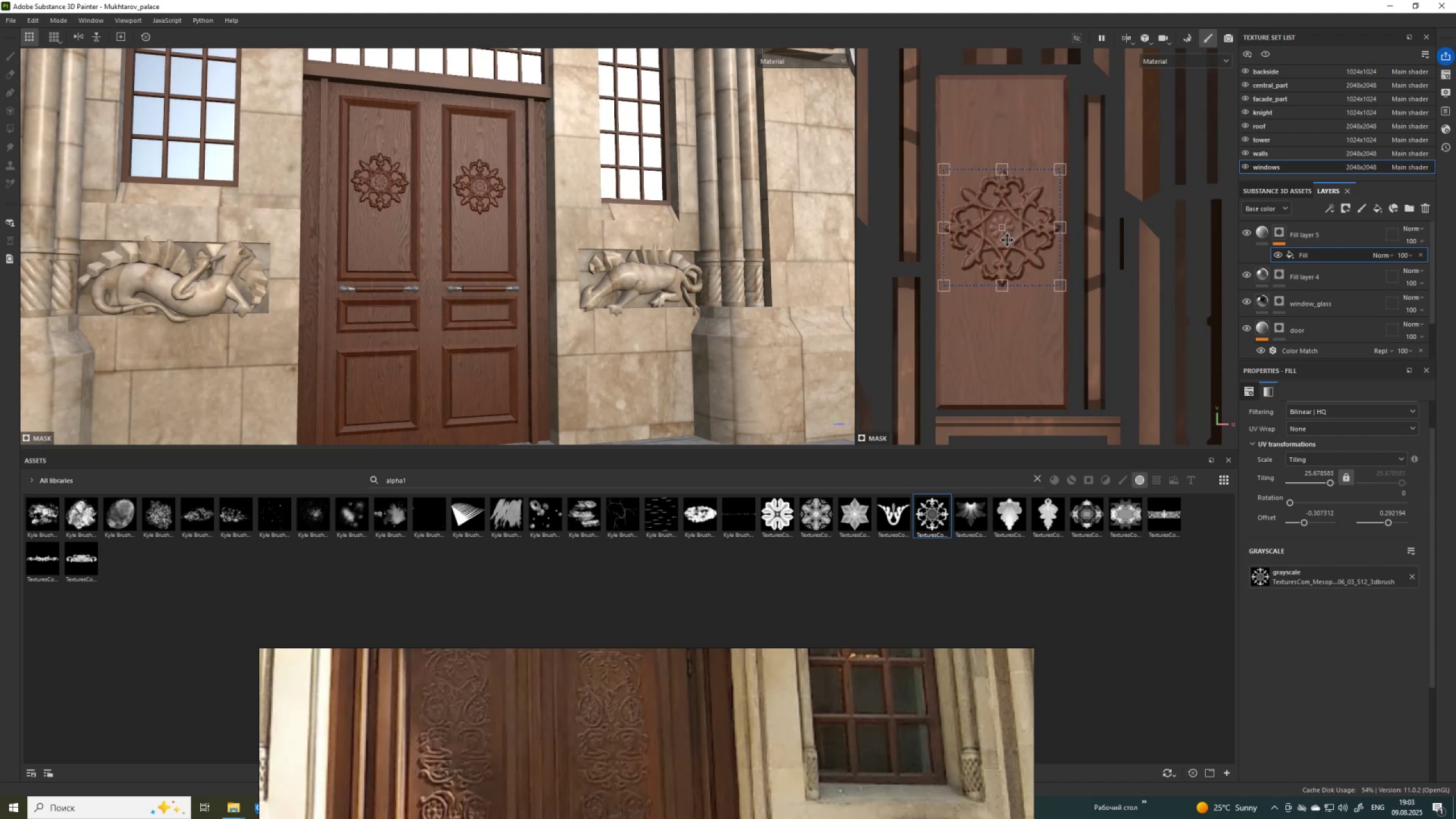 
key(Shift+ShiftLeft)
 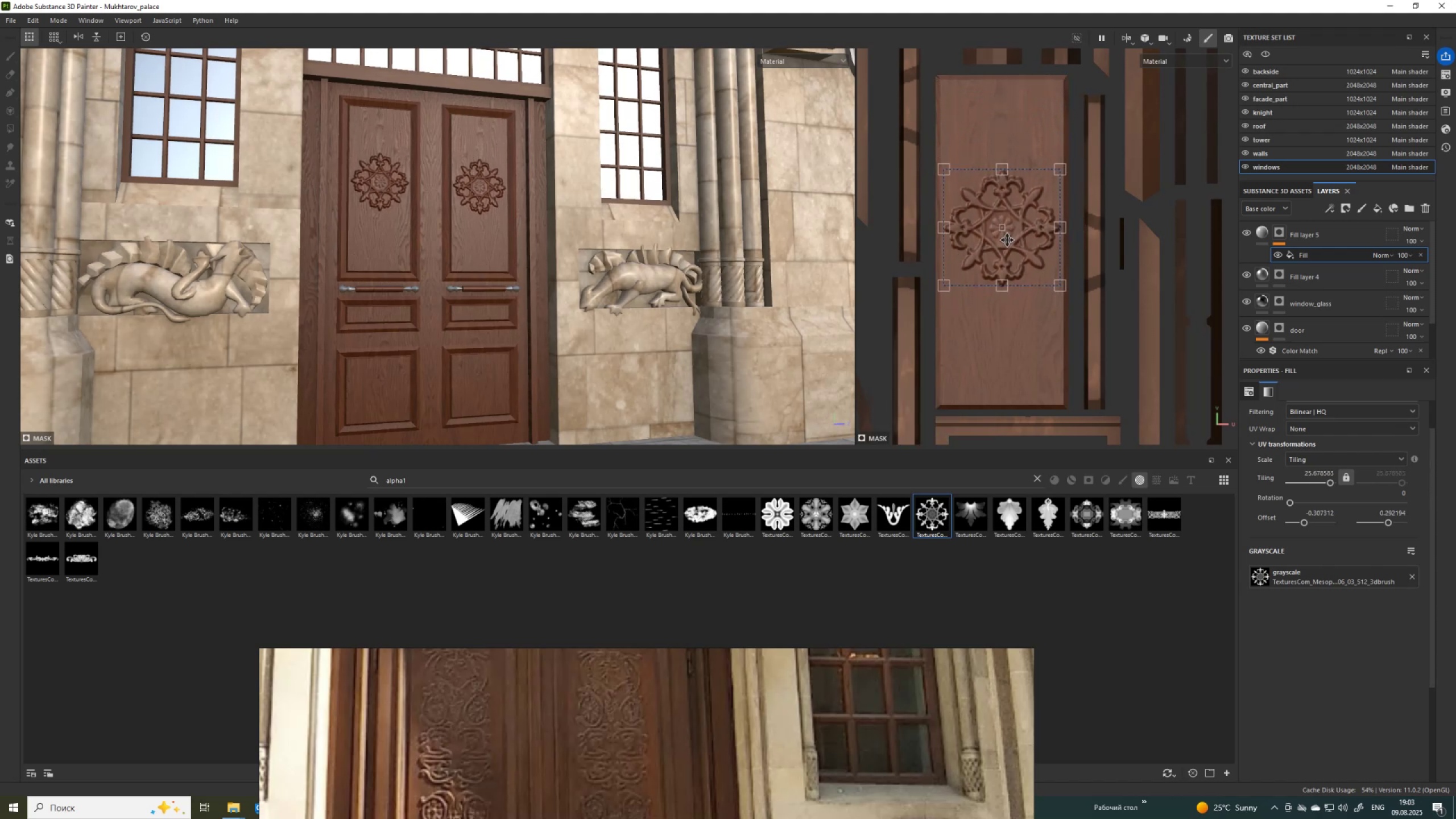 
key(Shift+ShiftLeft)
 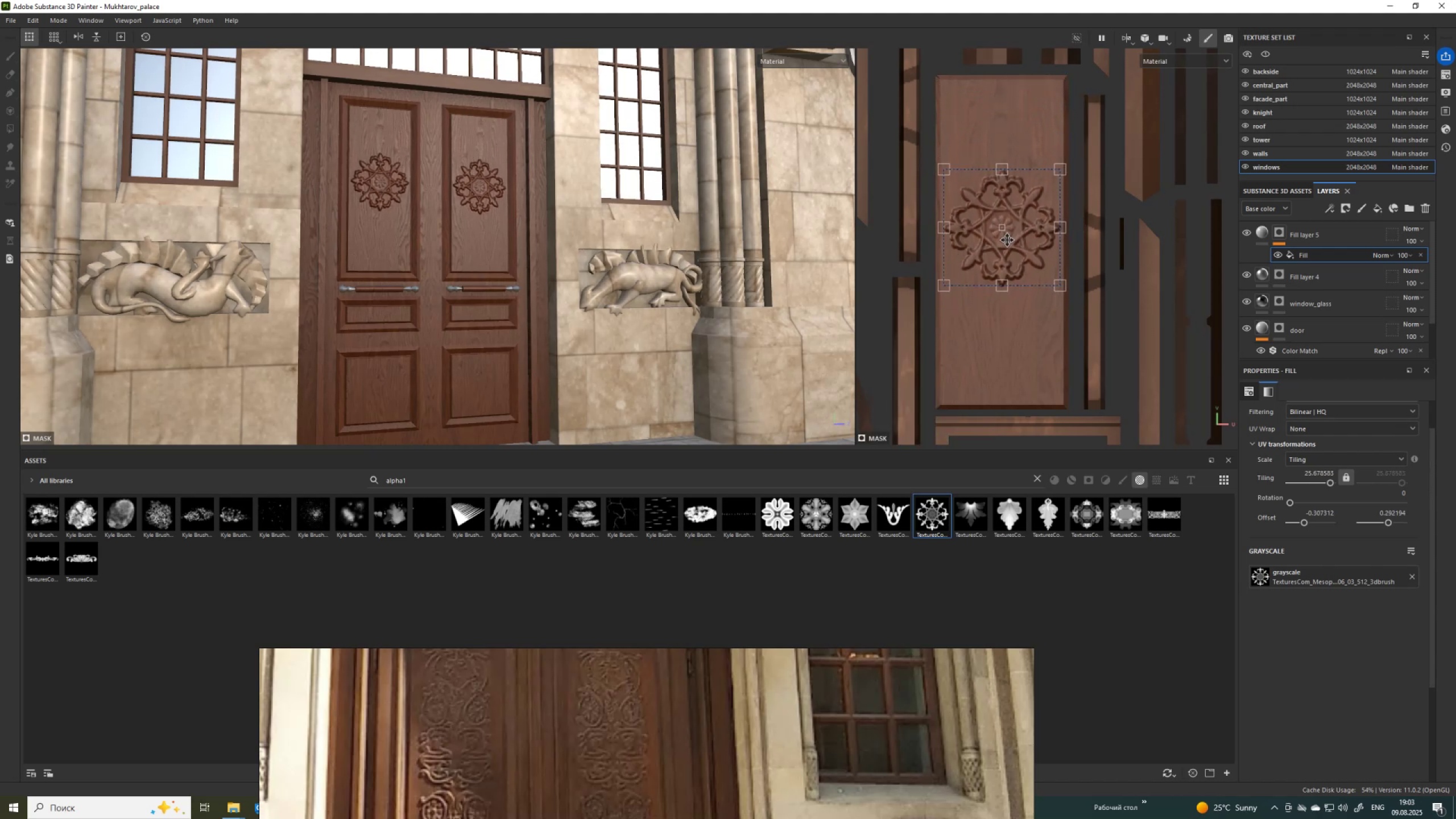 
key(Shift+ShiftLeft)
 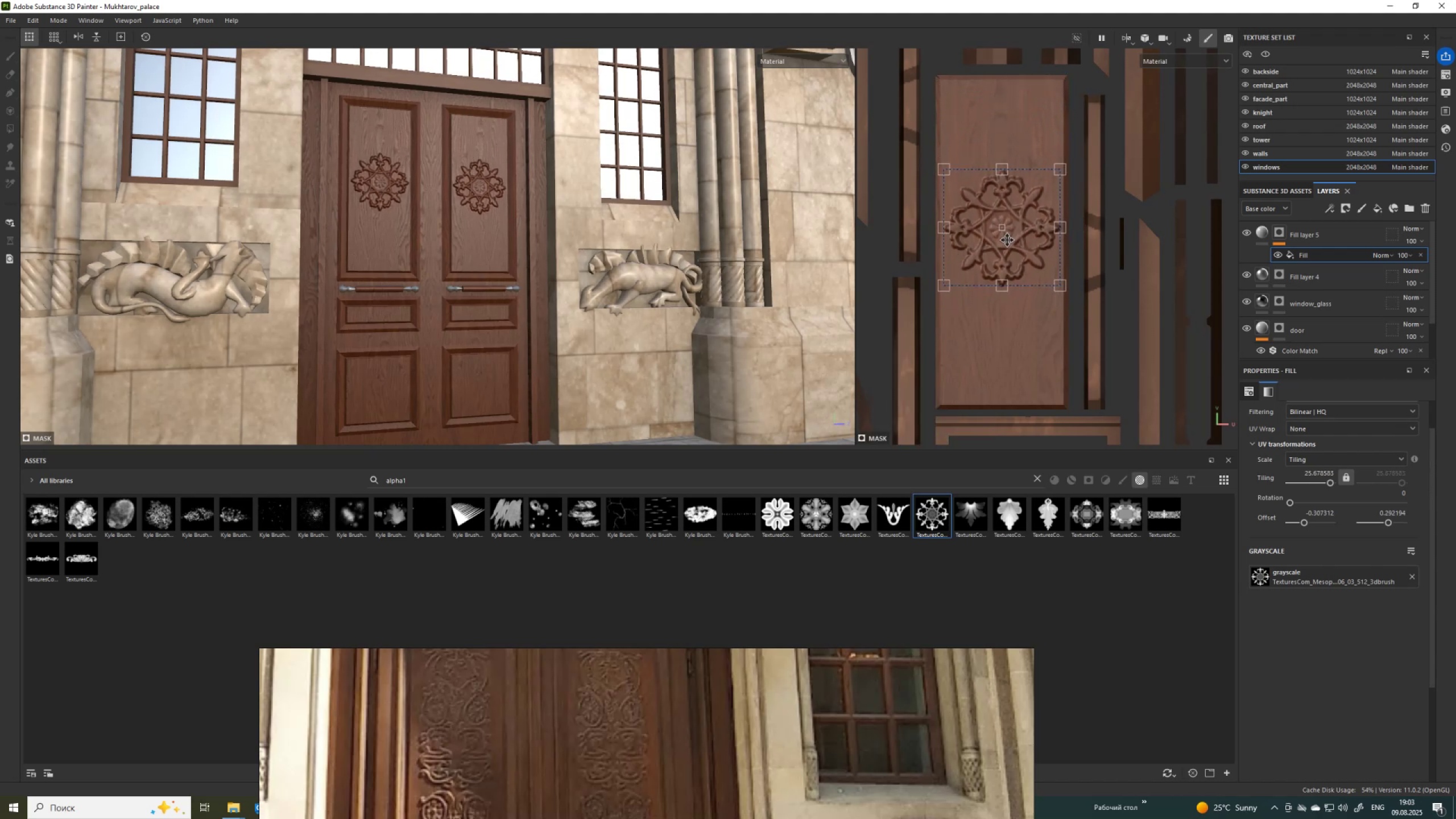 
key(Shift+ShiftLeft)
 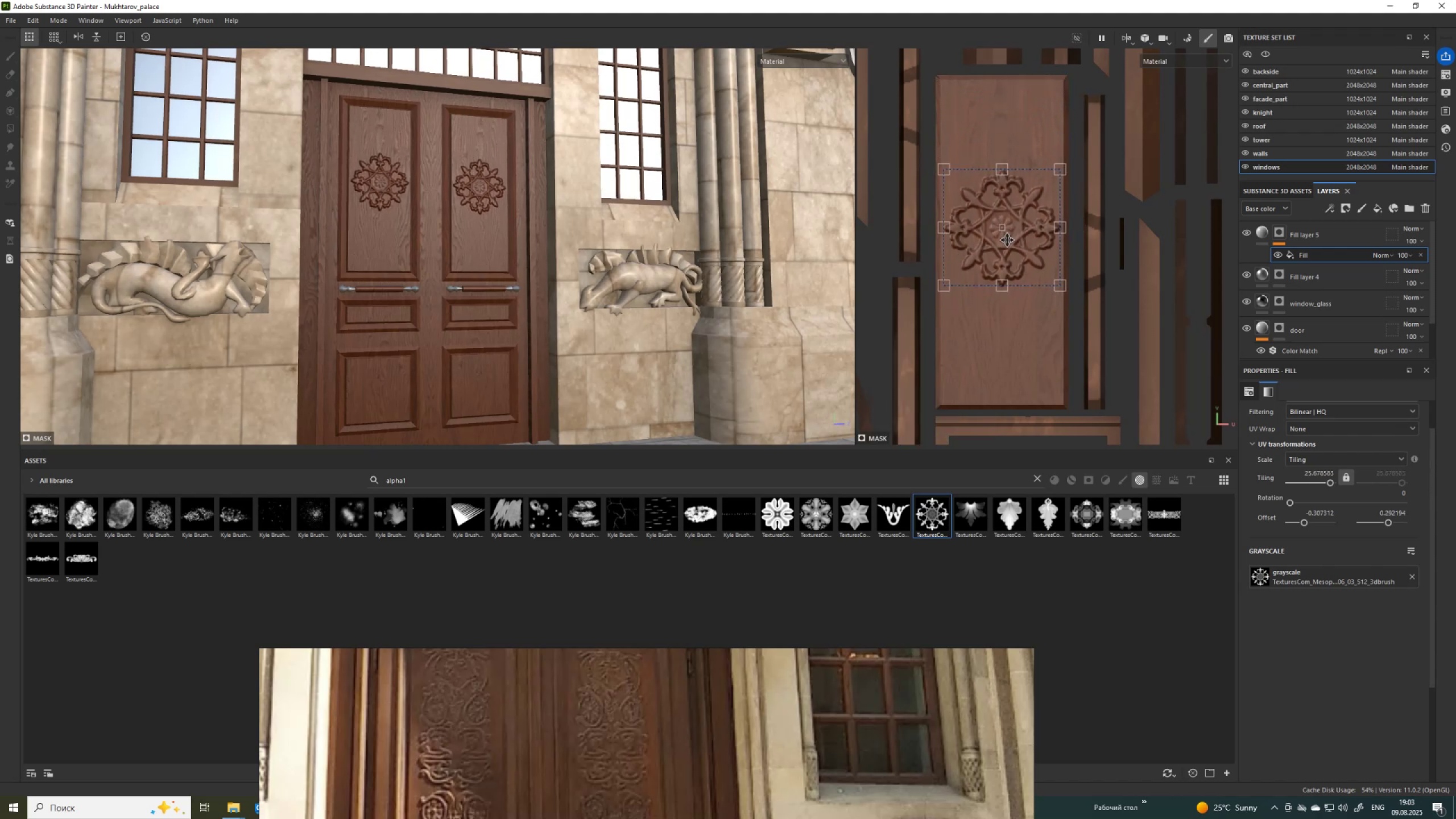 
key(Shift+ShiftLeft)
 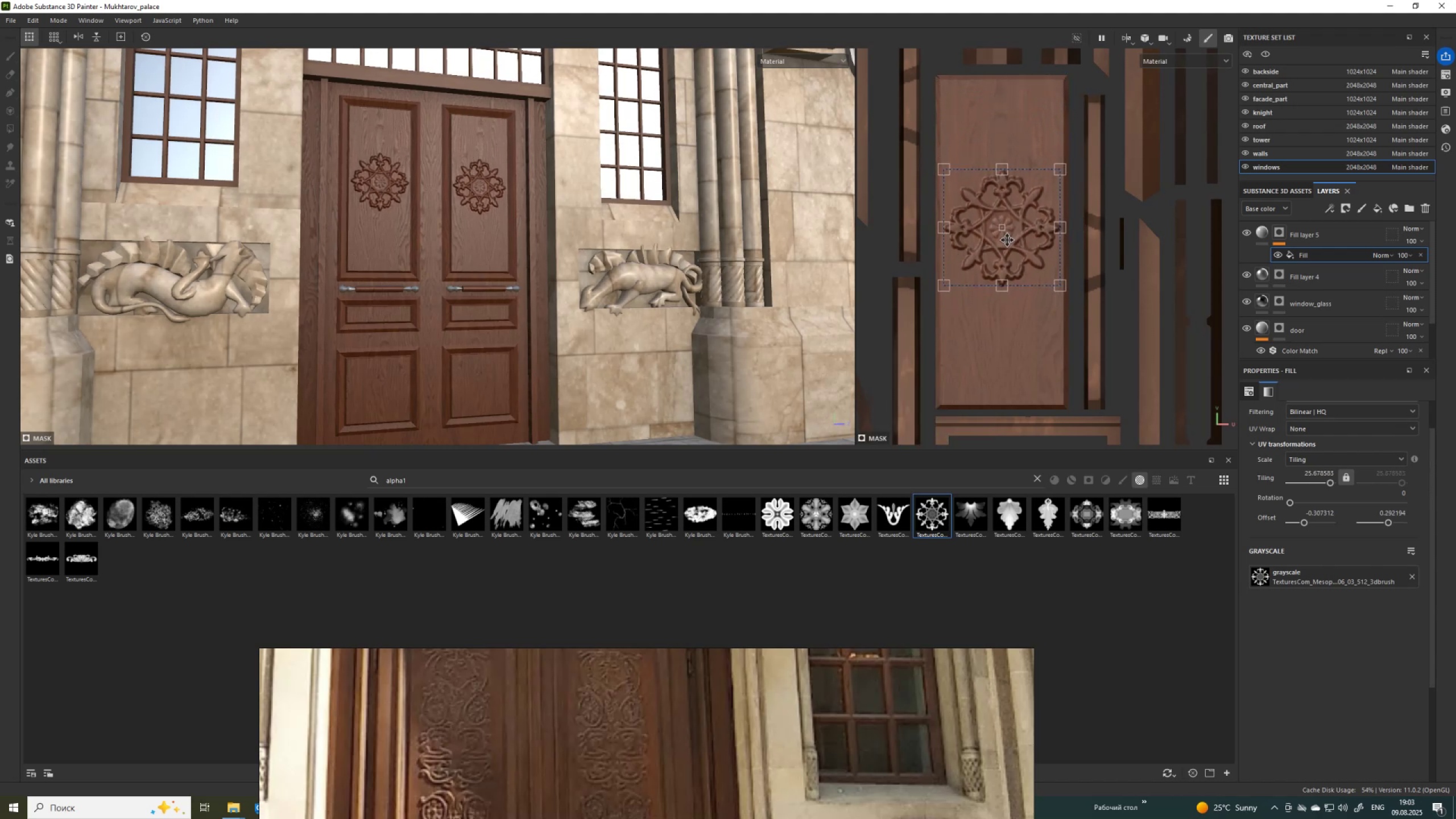 
key(Shift+ShiftLeft)
 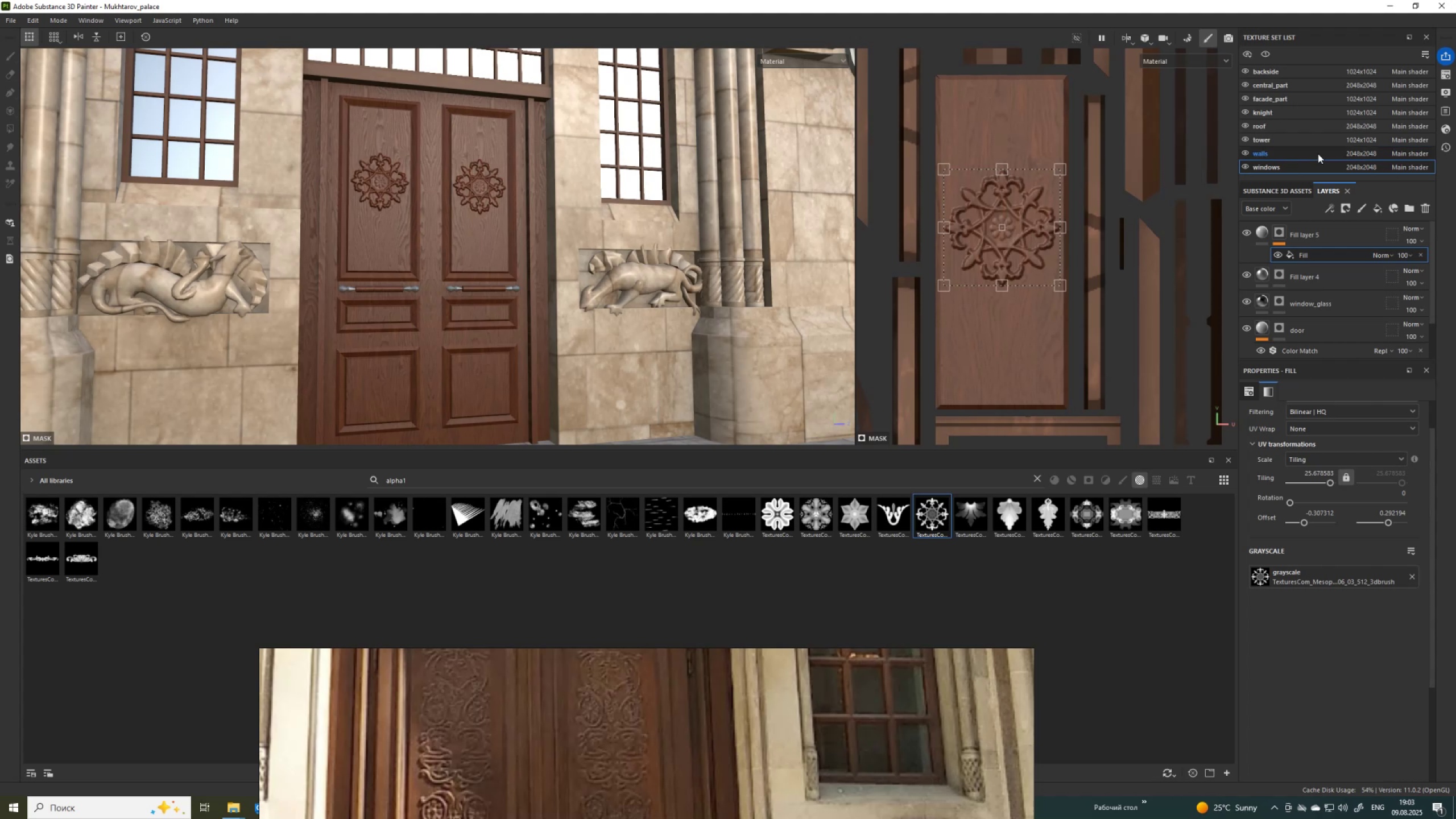 
scroll: coordinate [1319, 157], scroll_direction: down, amount: 1.0
 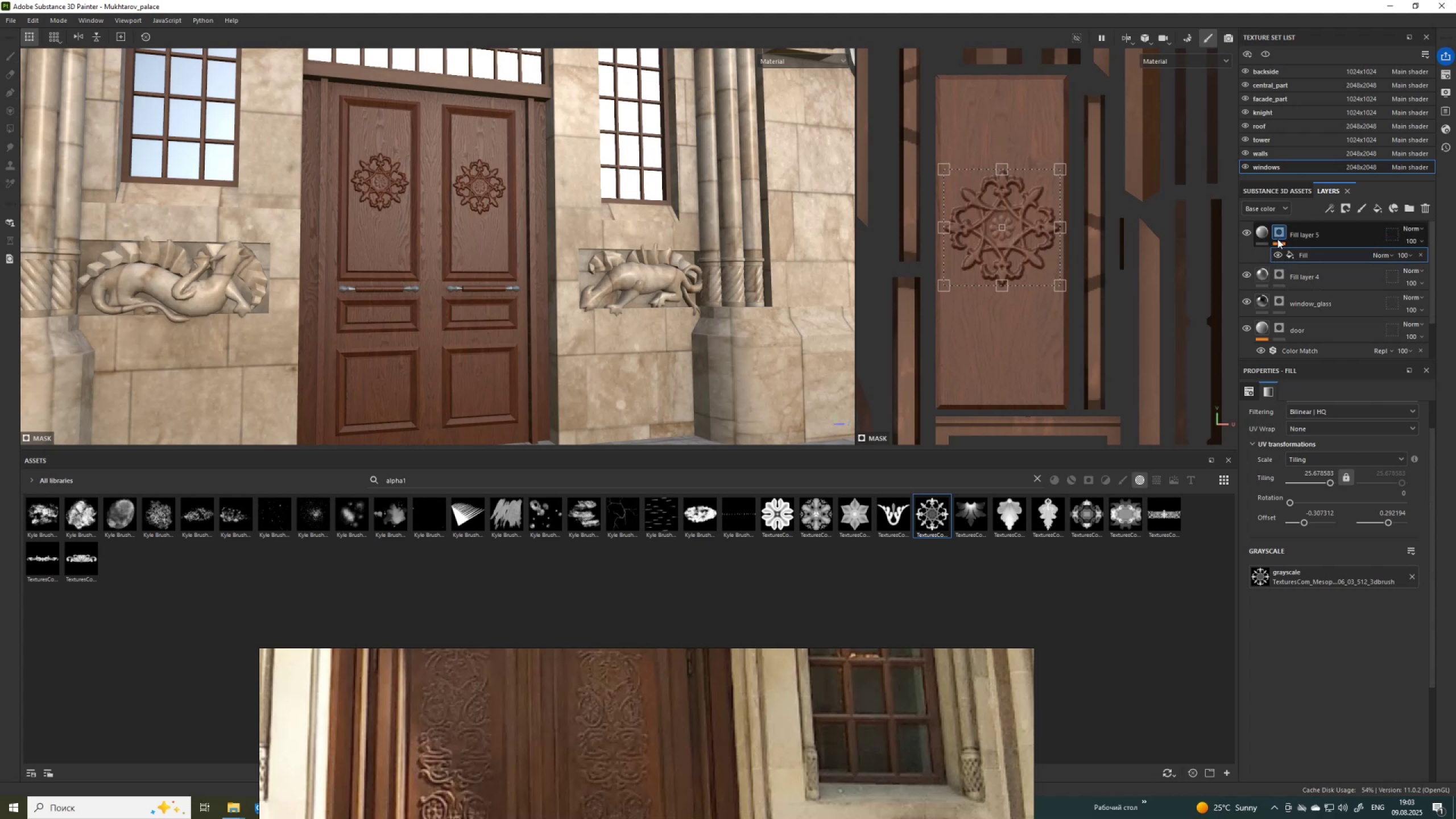 
right_click([1309, 255])
 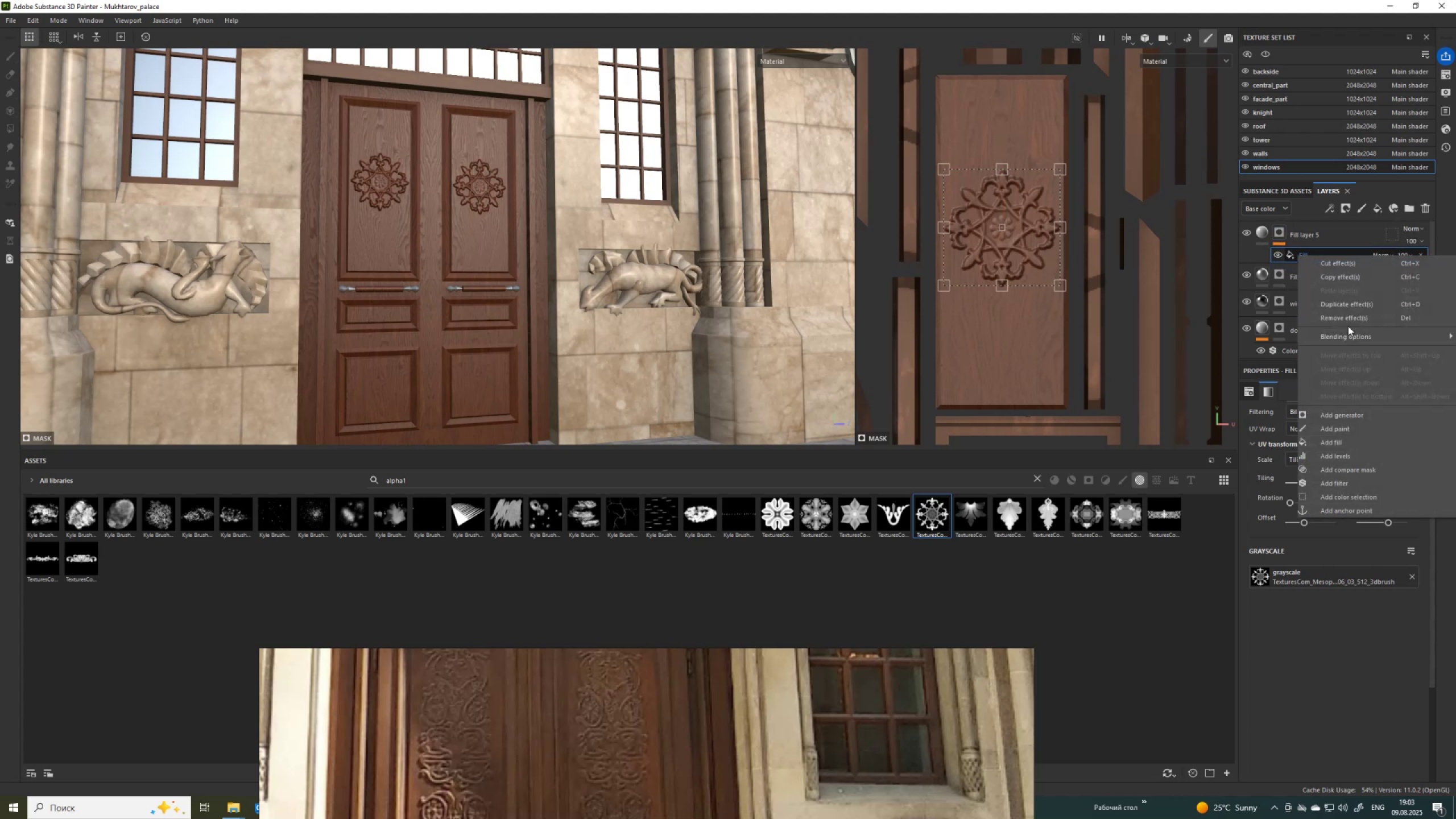 
left_click([1349, 305])
 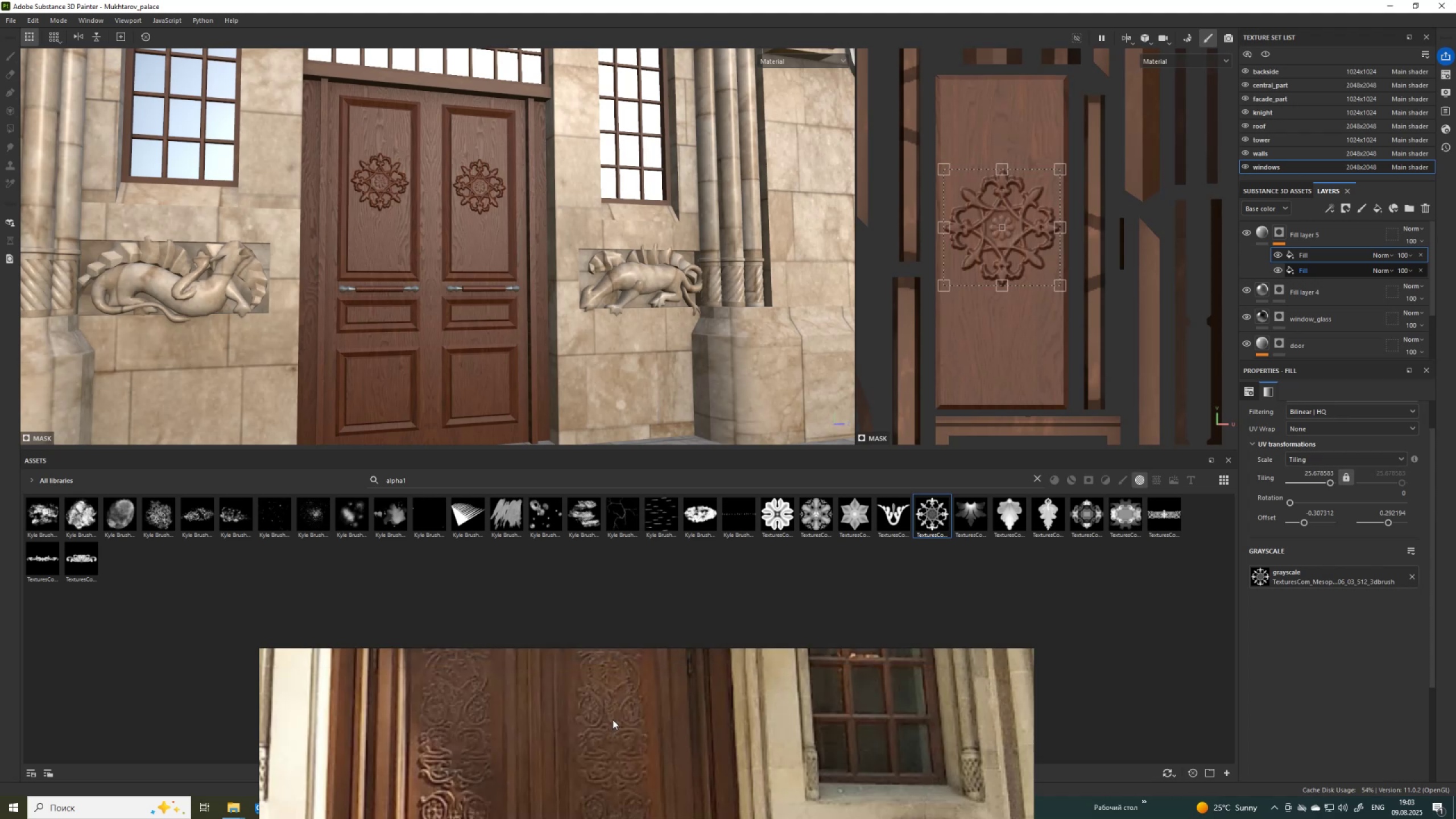 
wait(8.57)
 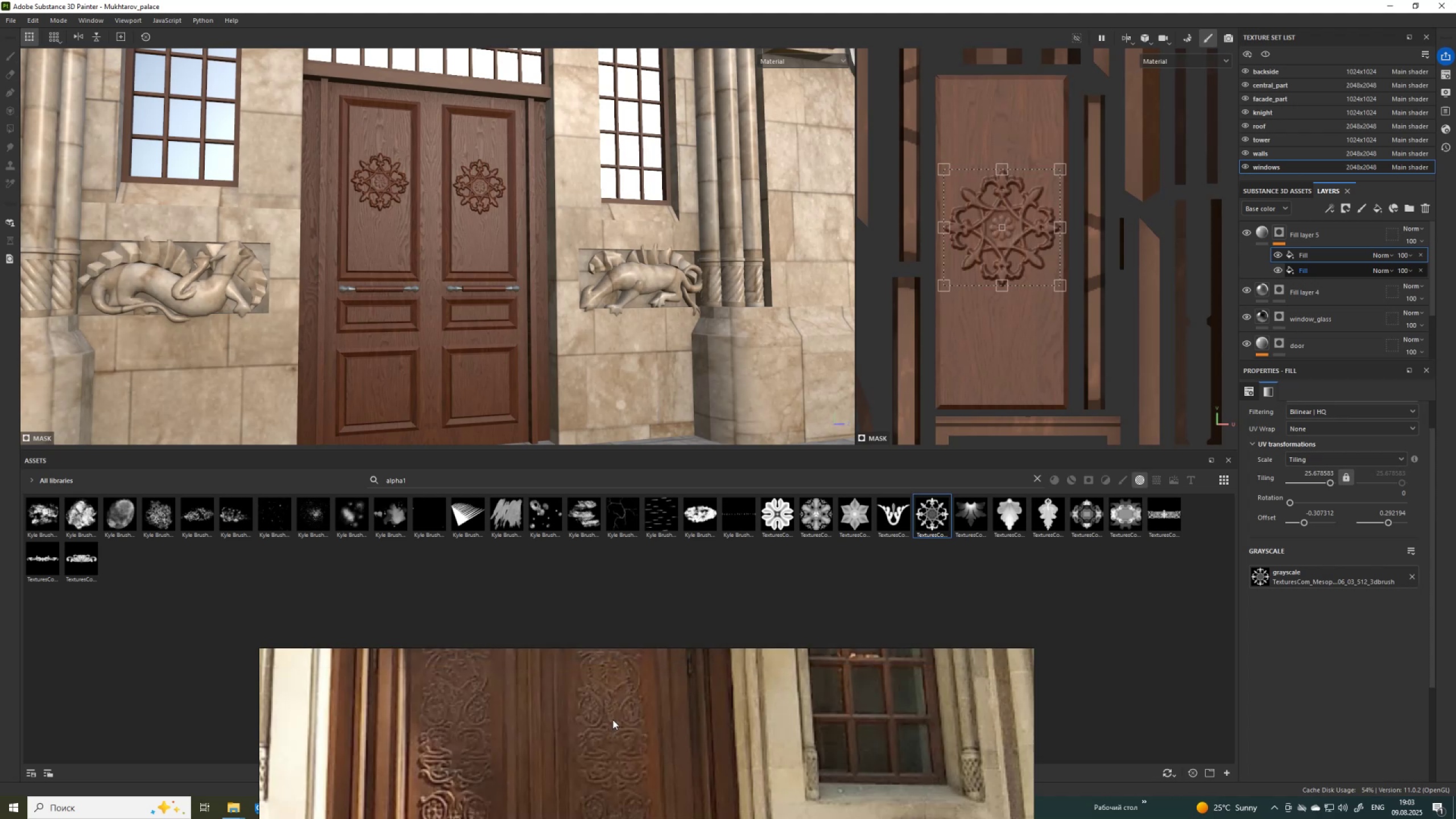 
hold_key(key=ShiftLeft, duration=1.51)
 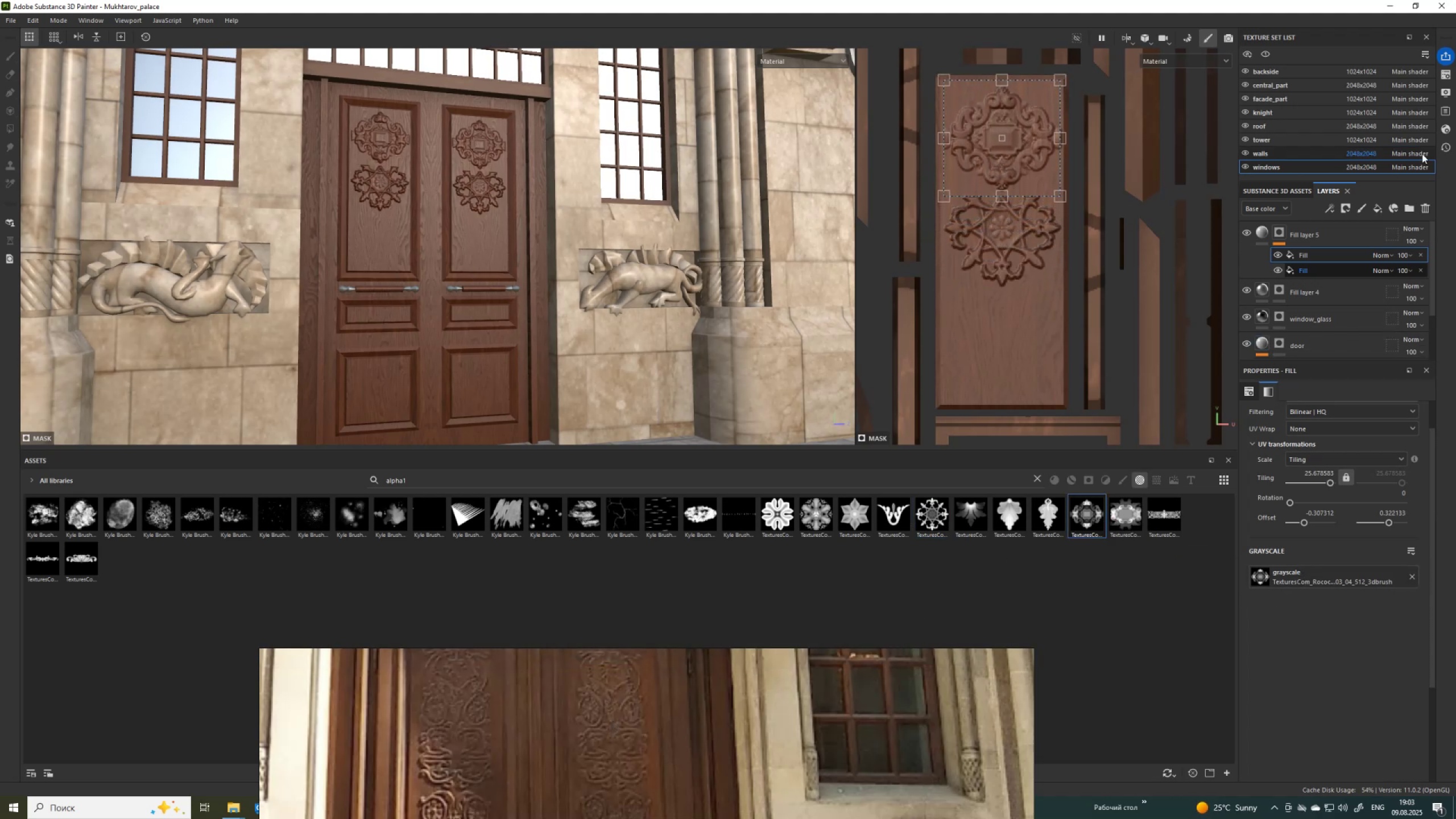 
hold_key(key=ShiftLeft, duration=0.45)
 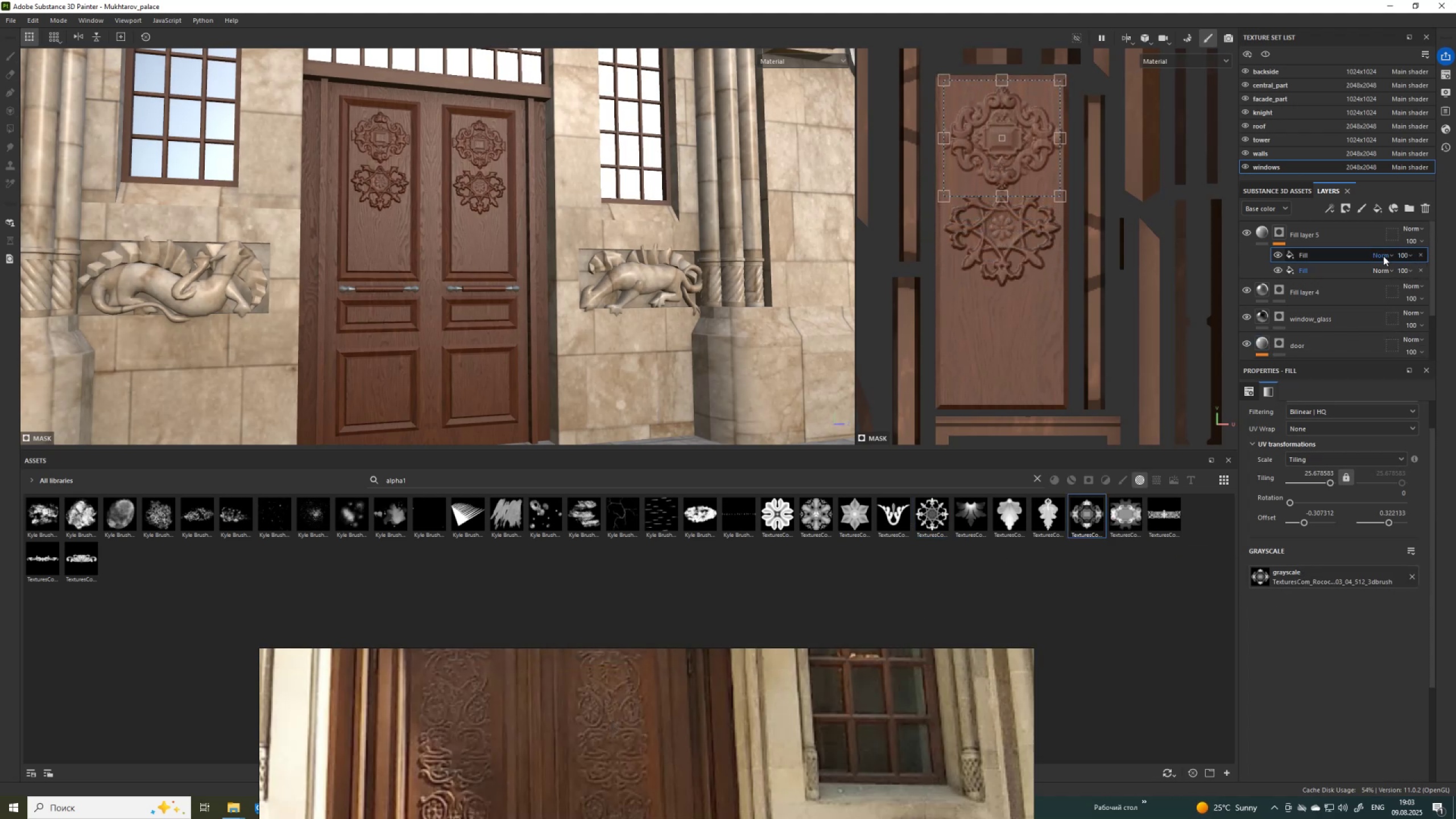 
left_click([1383, 256])
 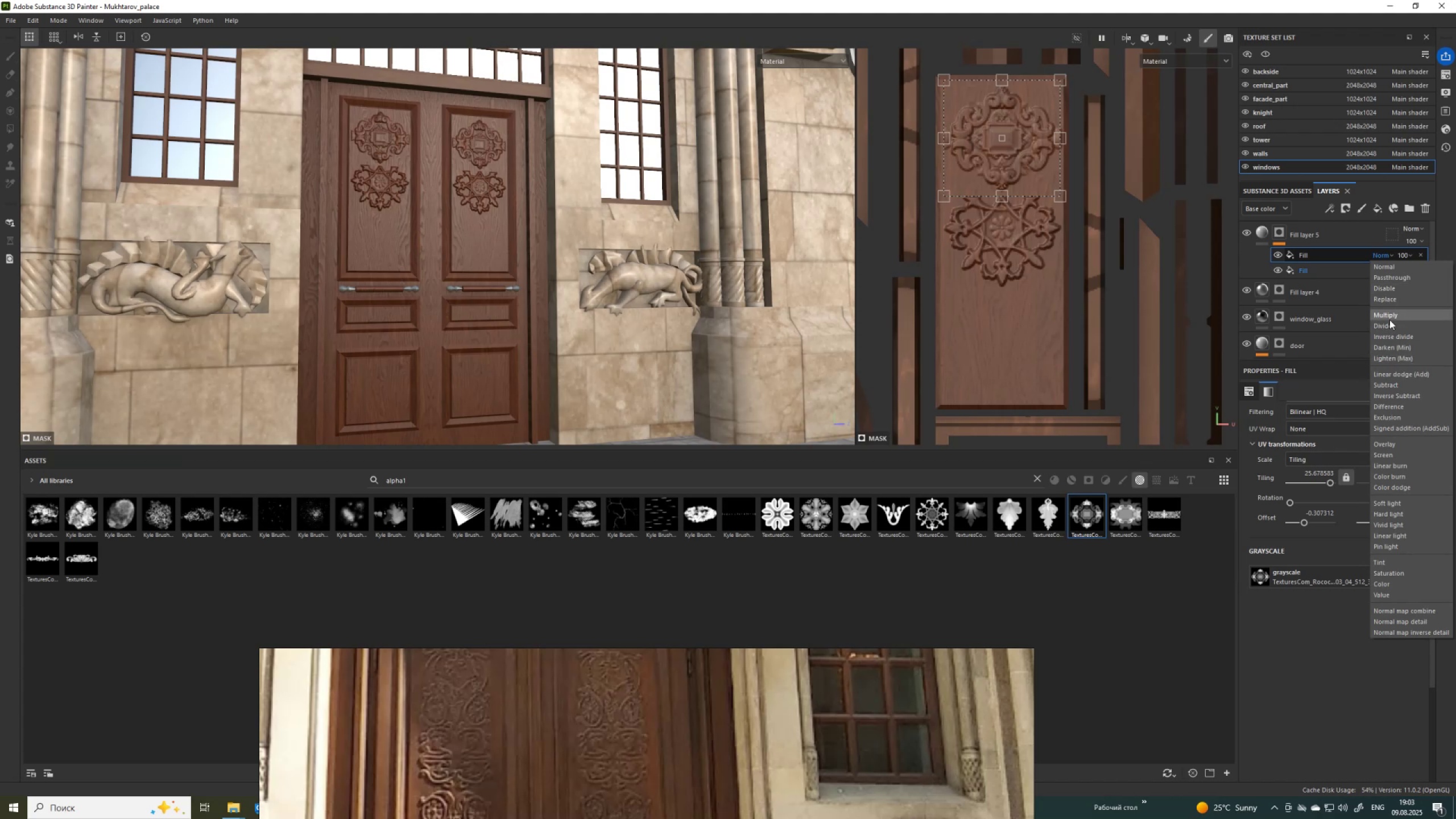 
left_click([1391, 316])
 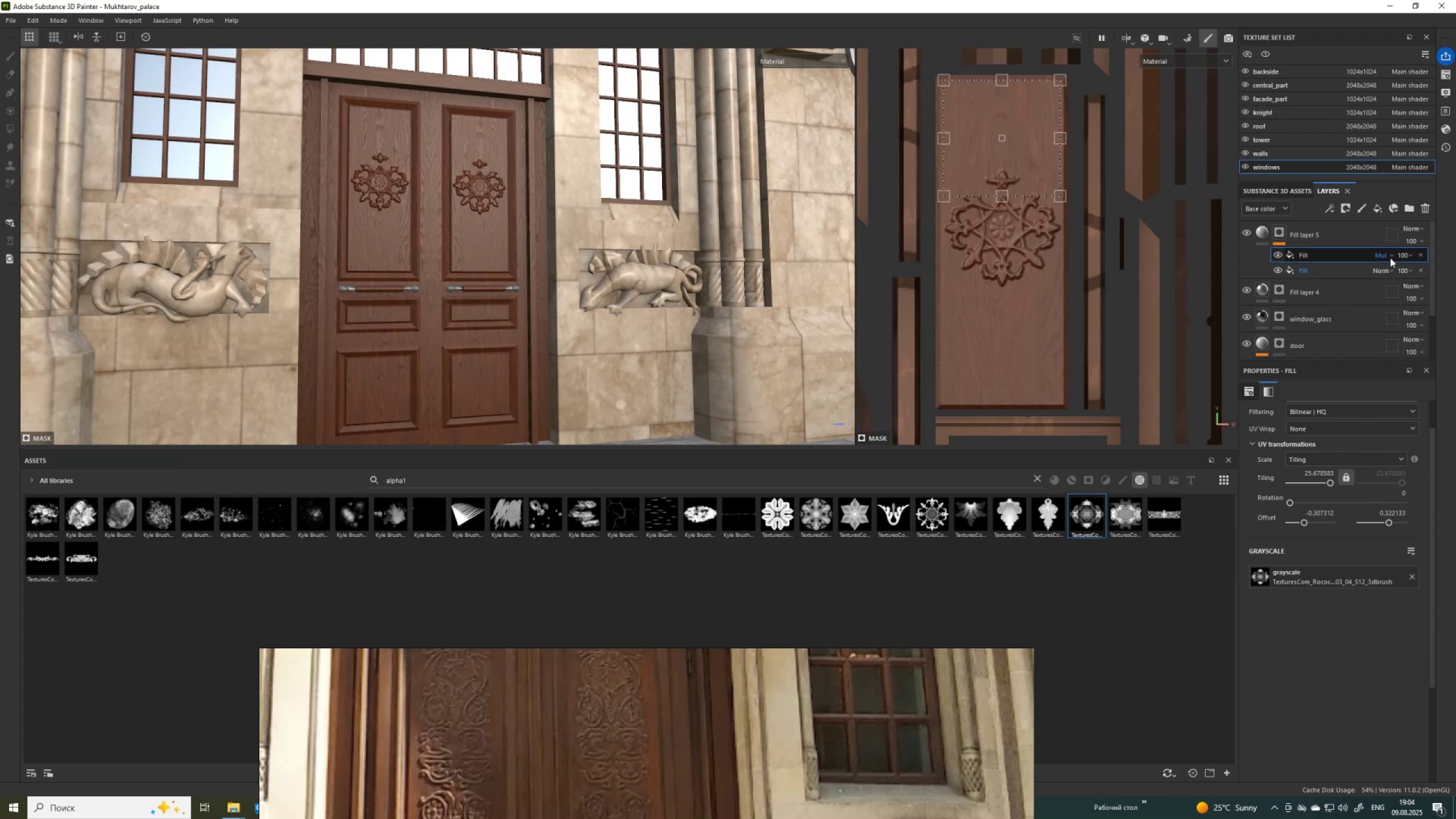 
hold_key(key=ControlLeft, duration=1.5)
scroll: coordinate [1382, 253], scroll_direction: down, amount: 1.0
 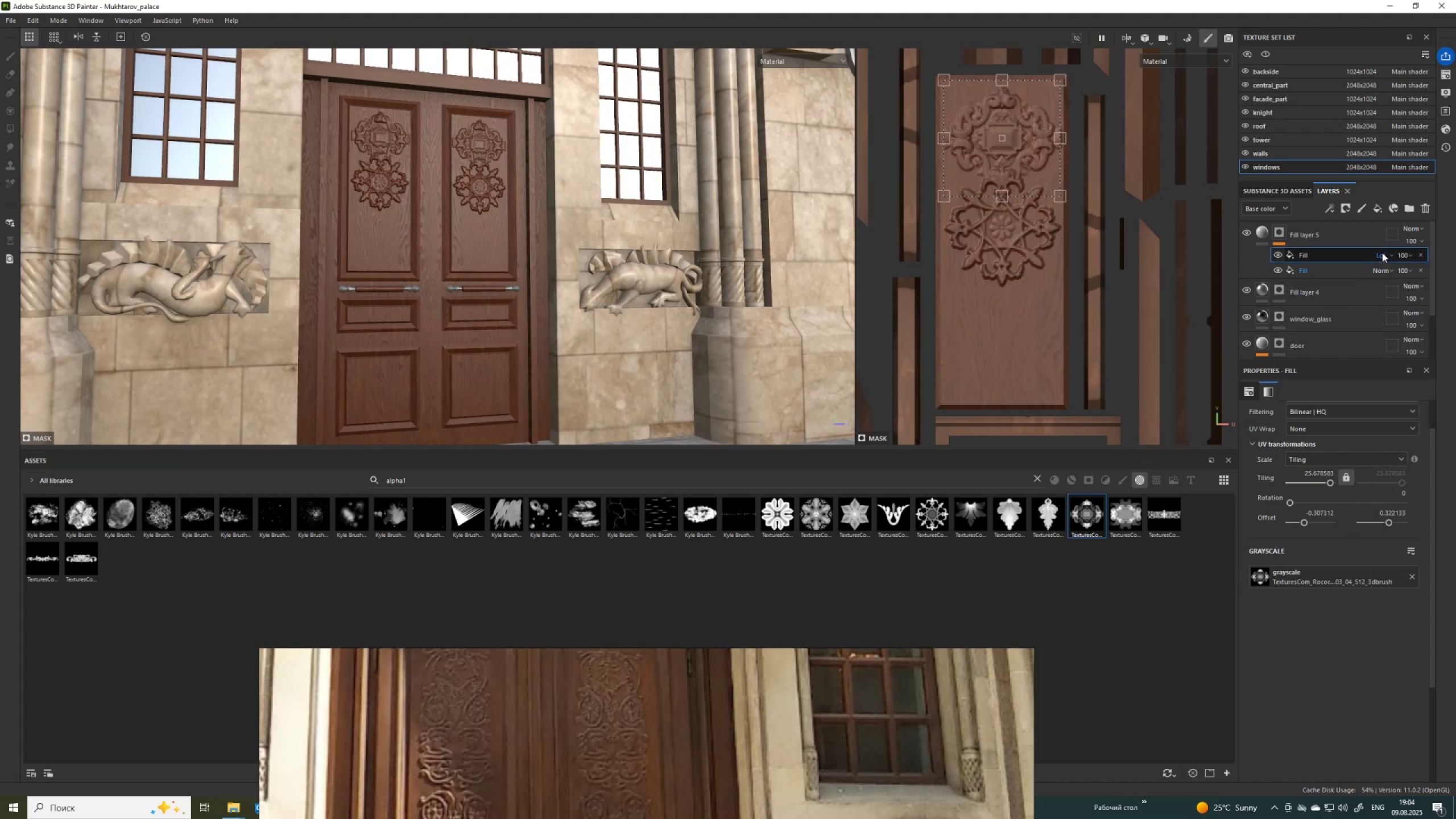 
hold_key(key=ControlLeft, duration=1.51)
 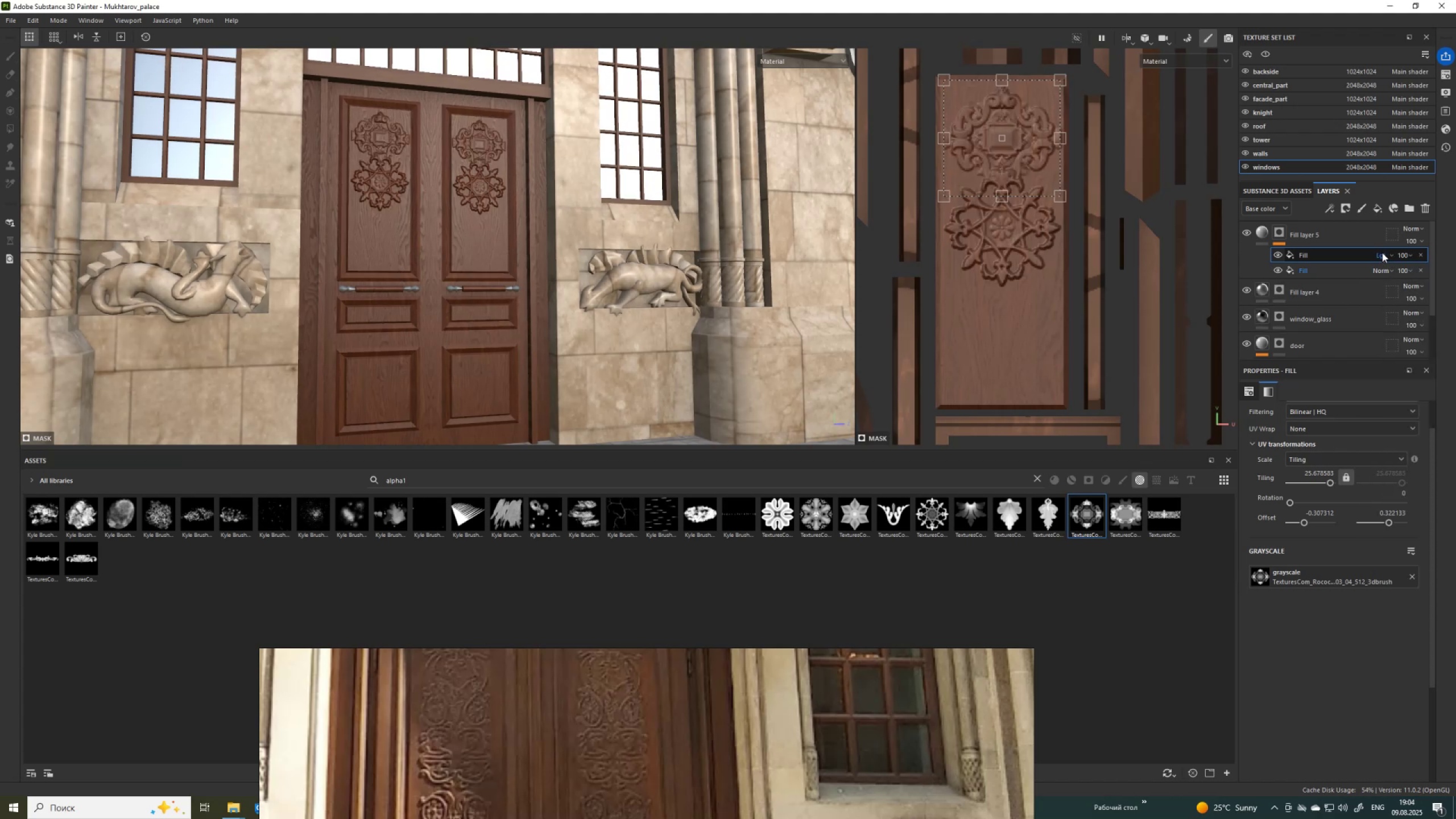 
hold_key(key=ControlLeft, duration=1.52)
 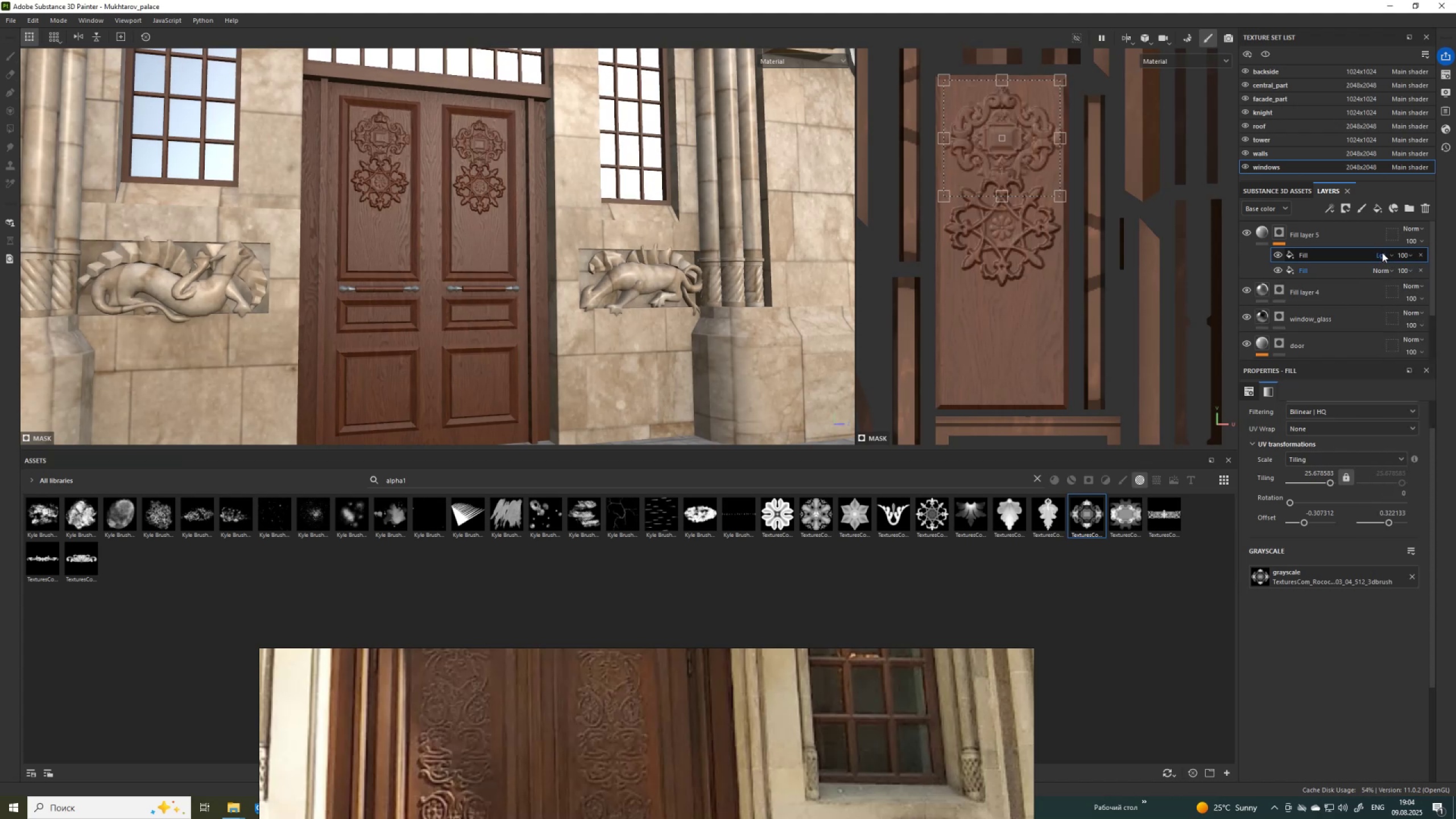 
hold_key(key=ControlLeft, duration=1.52)
scroll: coordinate [1382, 253], scroll_direction: down, amount: 2.0
 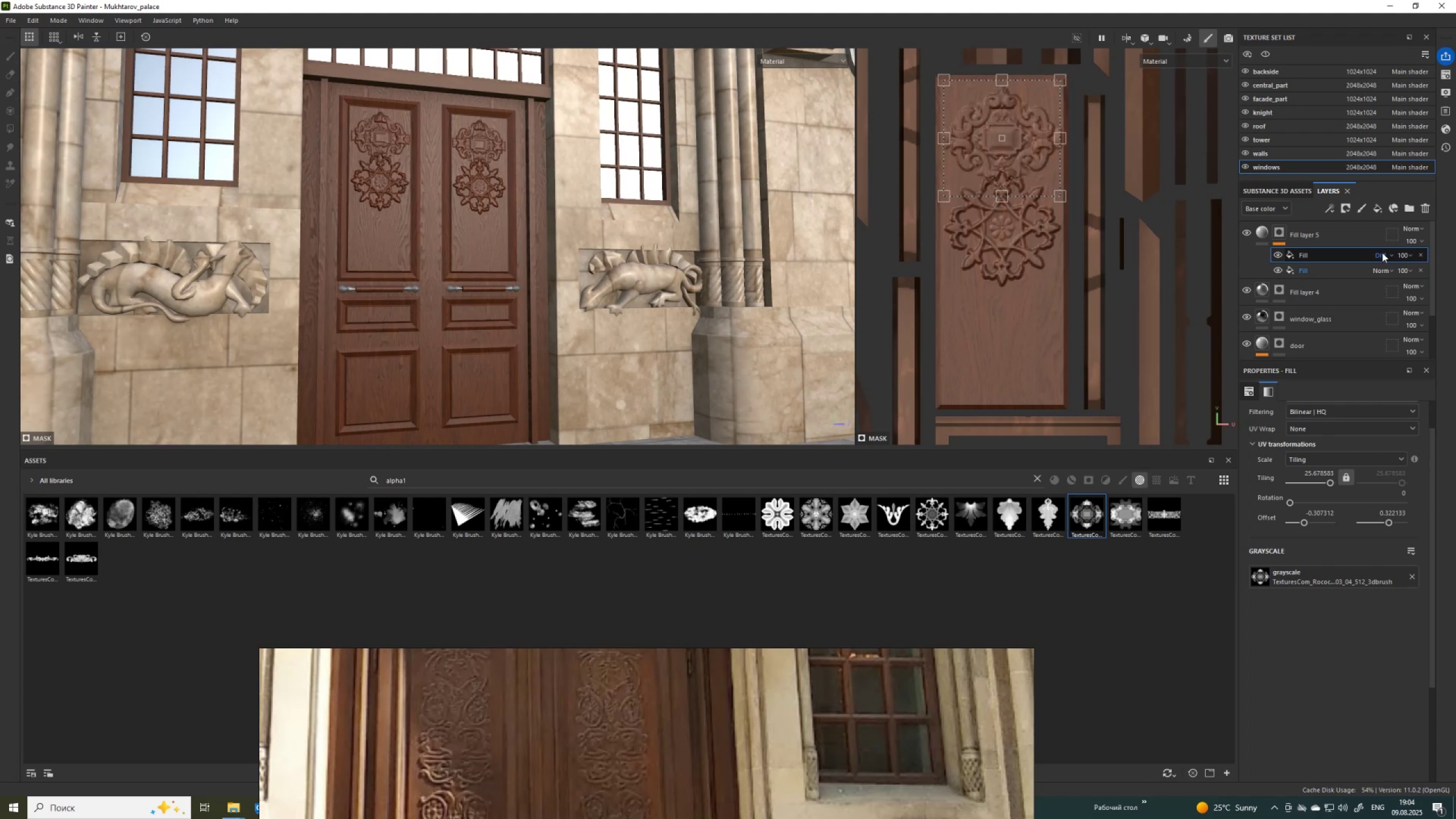 
hold_key(key=ControlLeft, duration=1.52)
 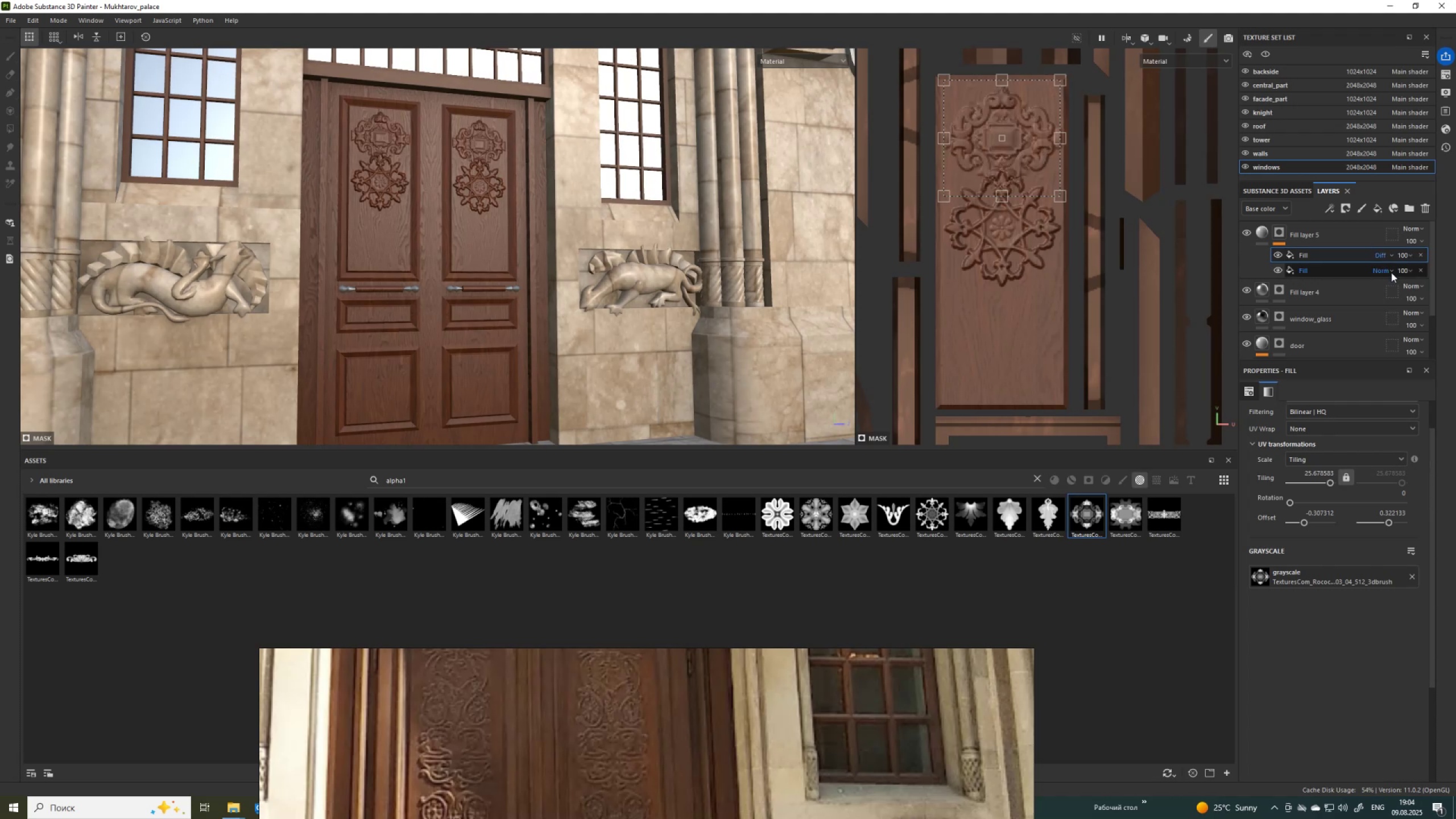 
hold_key(key=ControlLeft, duration=1.5)
 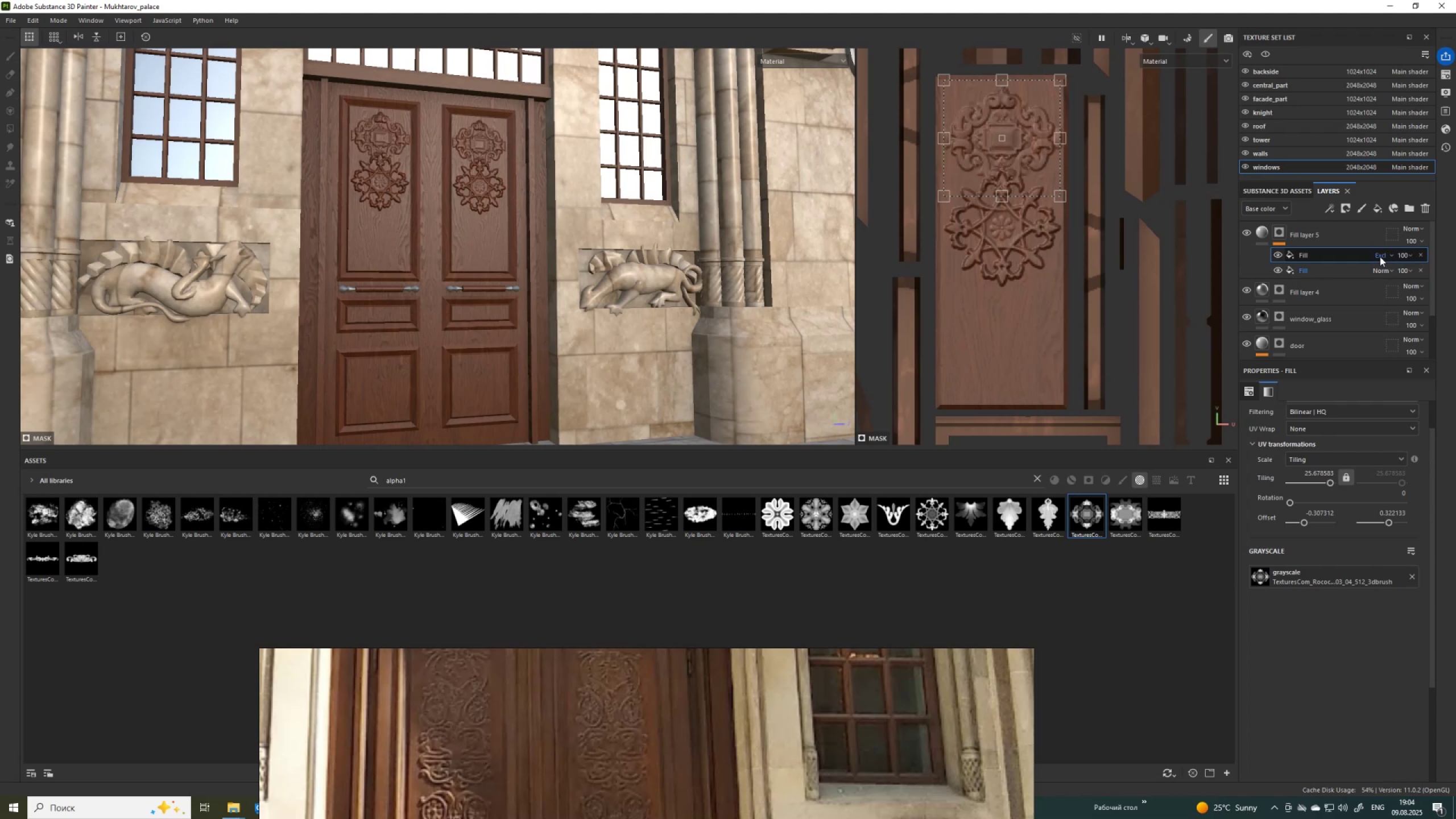 
hold_key(key=ControlLeft, duration=1.52)
scroll: coordinate [1380, 257], scroll_direction: down, amount: 1.0
 